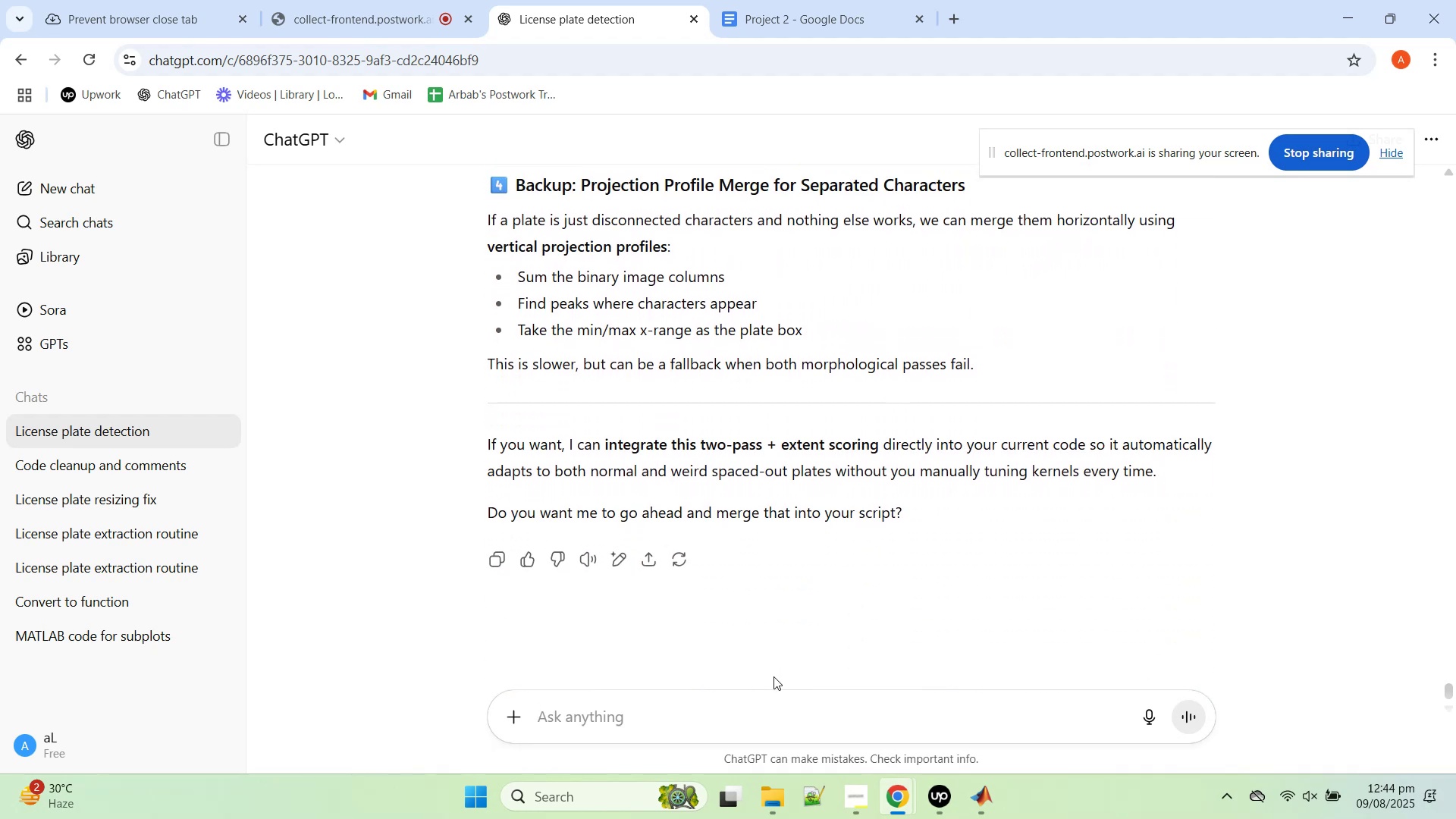 
left_click([760, 698])
 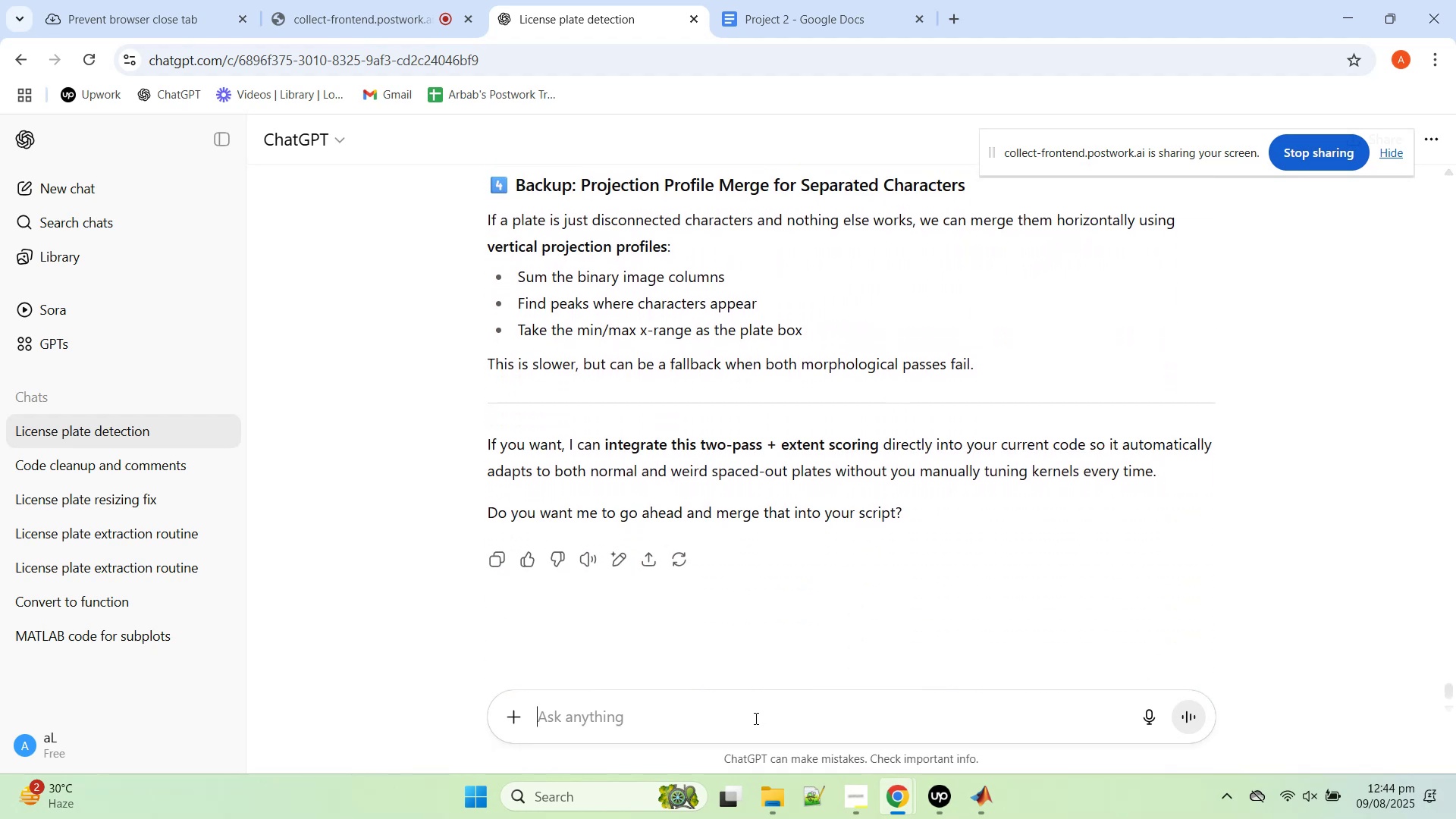 
left_click([755, 718])
 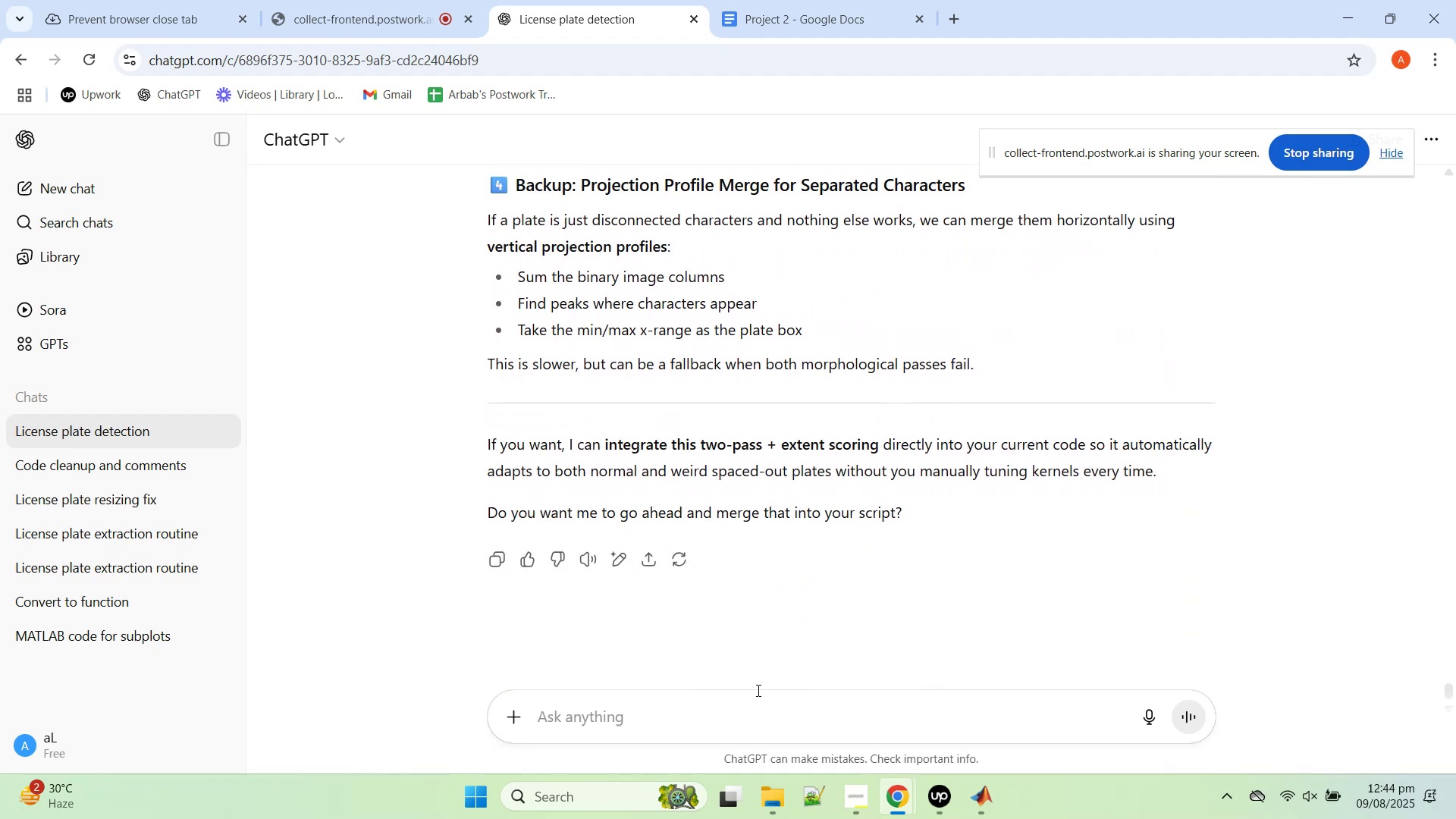 
type(give me the complete code alsthough extent also didnt work well.. but you may give the code and i can check)
 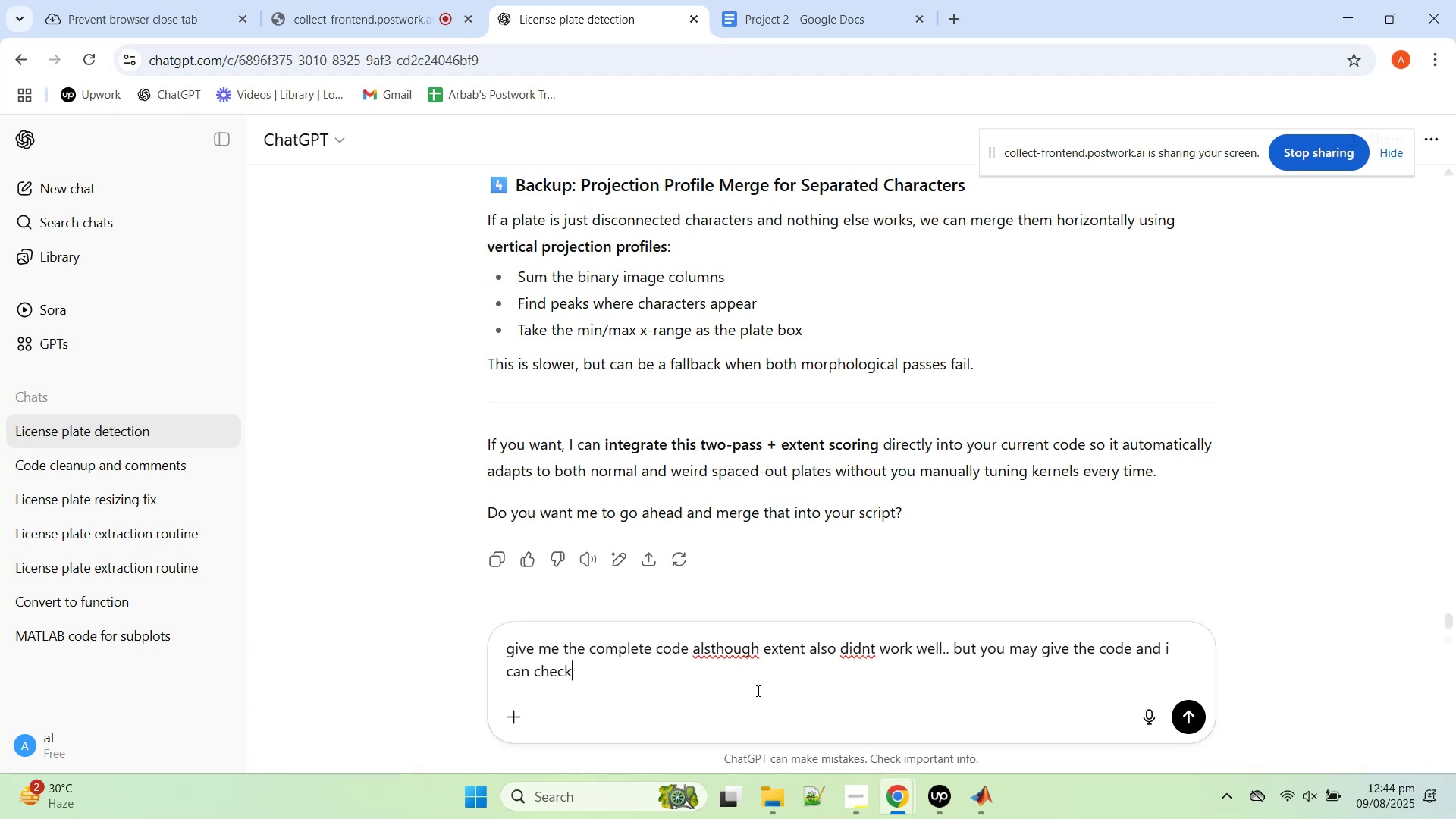 
key(Enter)
 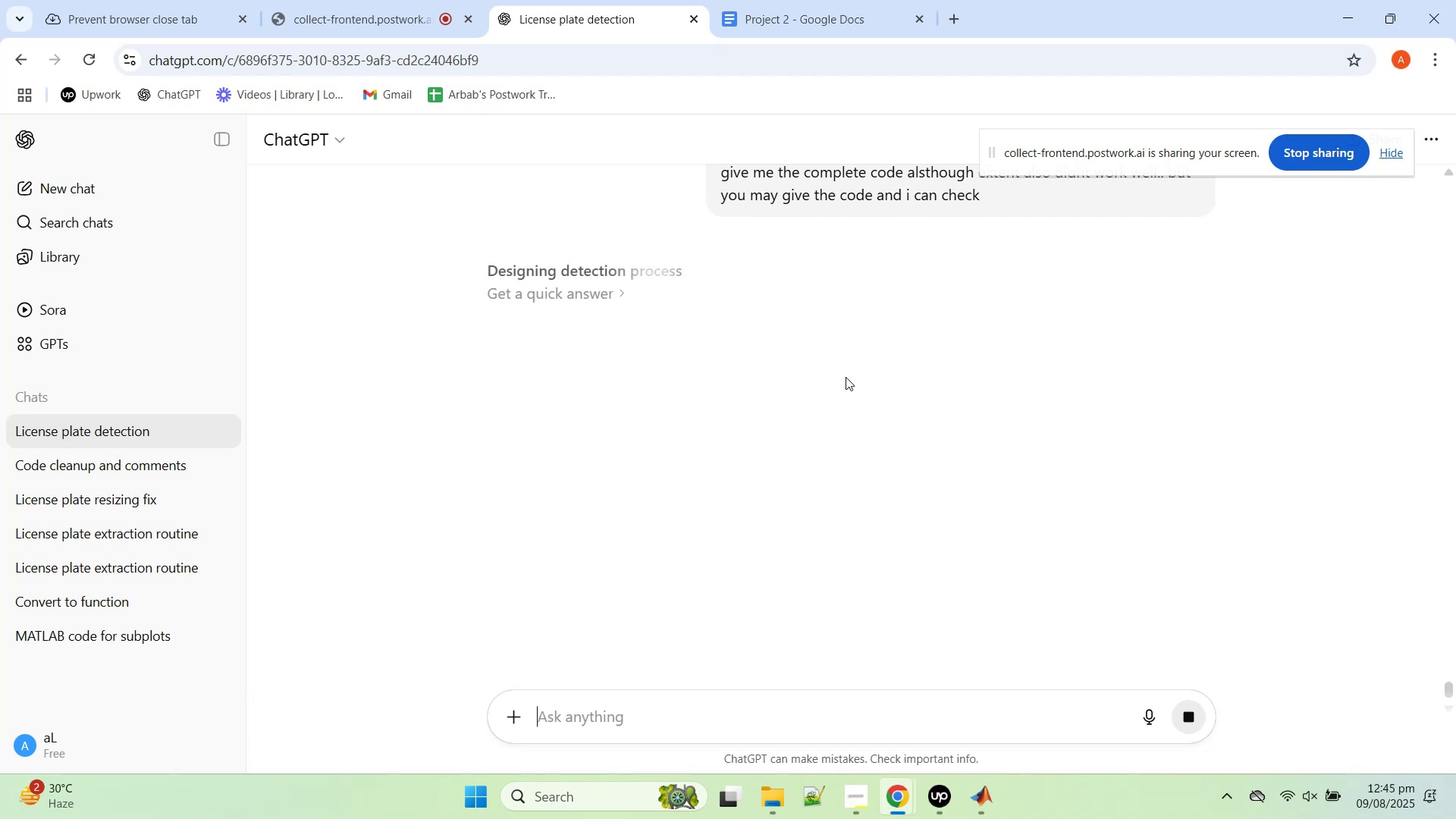 
wait(29.57)
 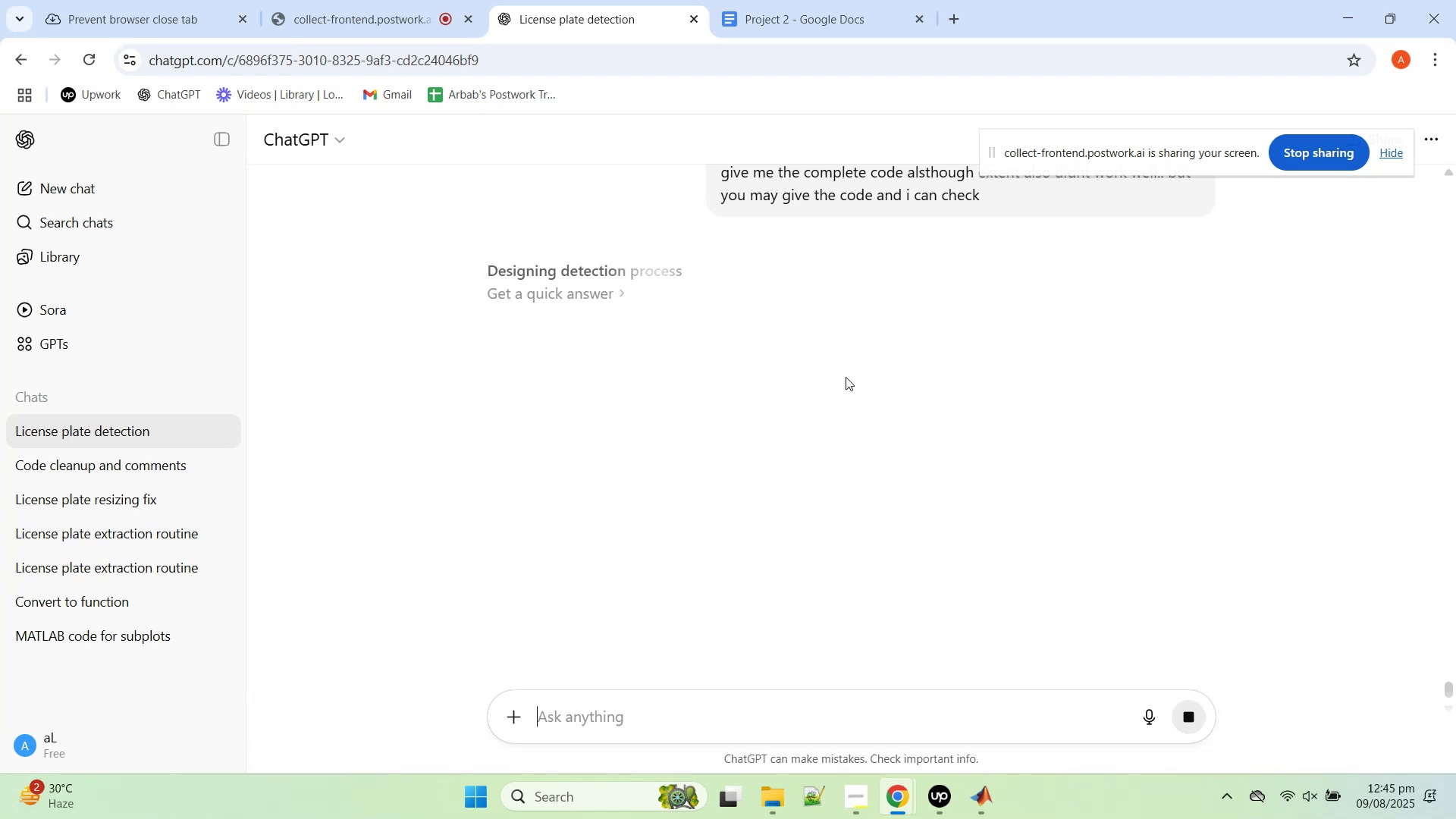 
scroll: coordinate [795, 522], scroll_direction: down, amount: 33.0
 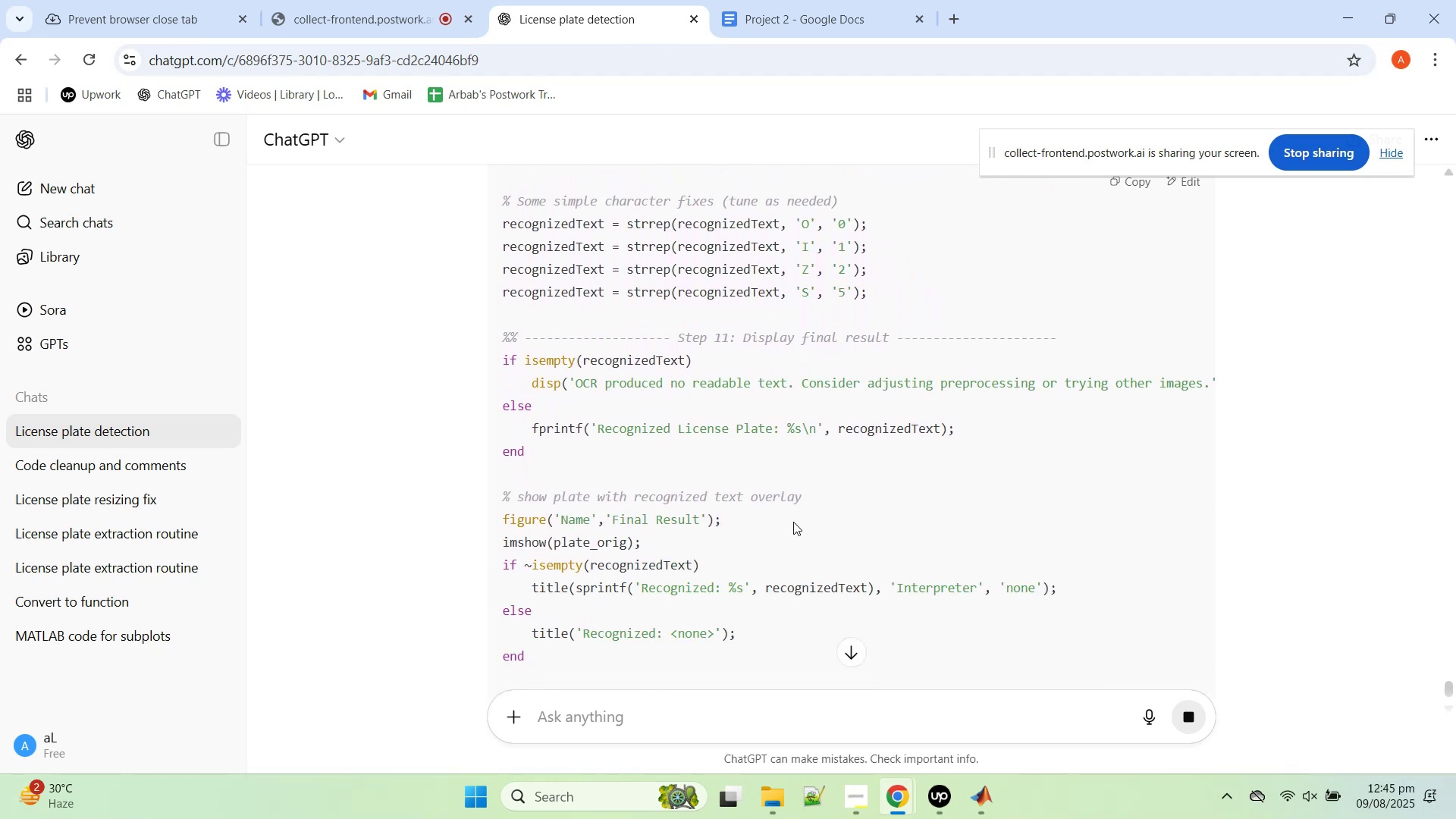 
scroll: coordinate [793, 523], scroll_direction: down, amount: 3.0
 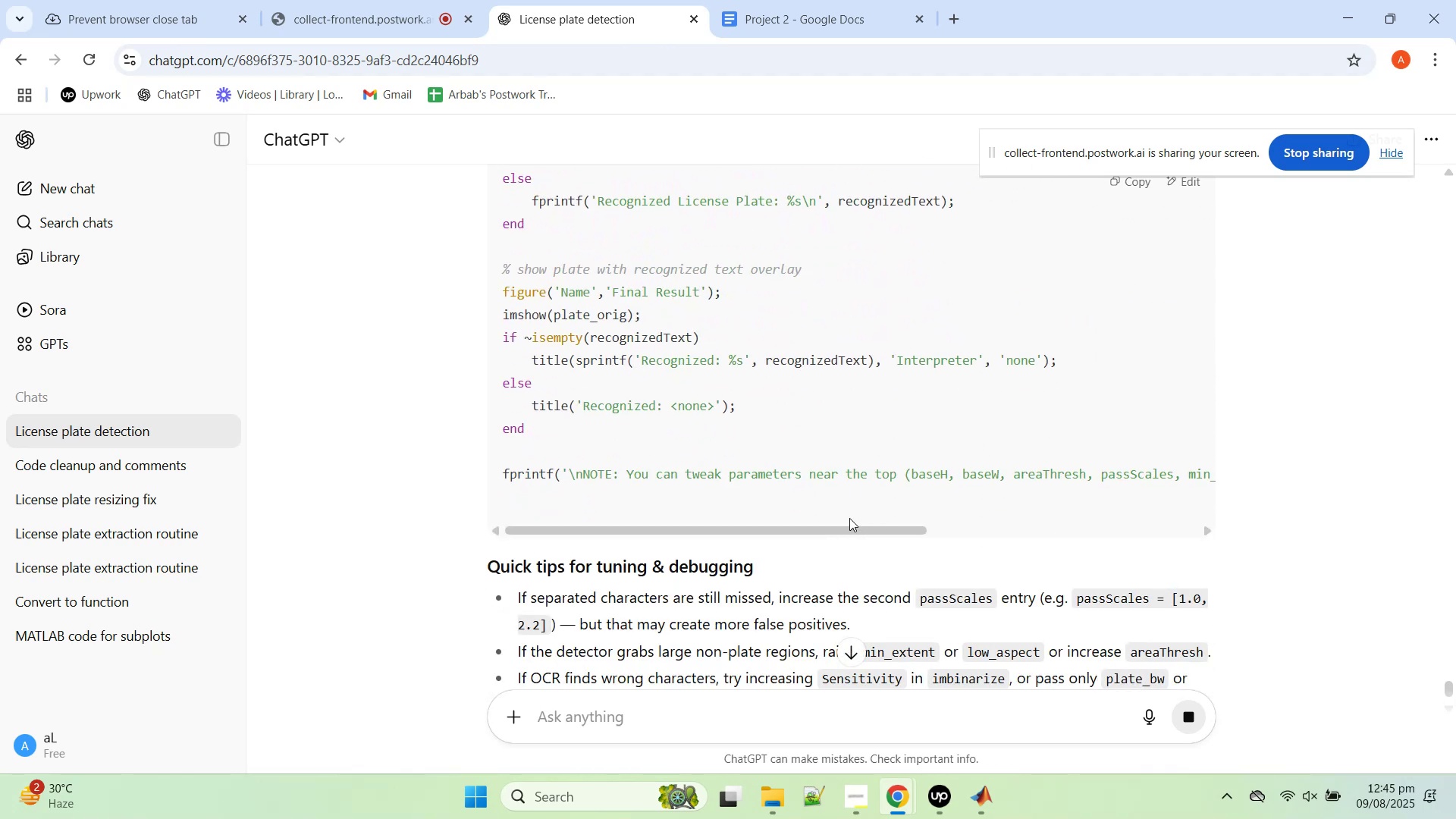 
left_click_drag(start_coordinate=[827, 529], to_coordinate=[1109, 567])
 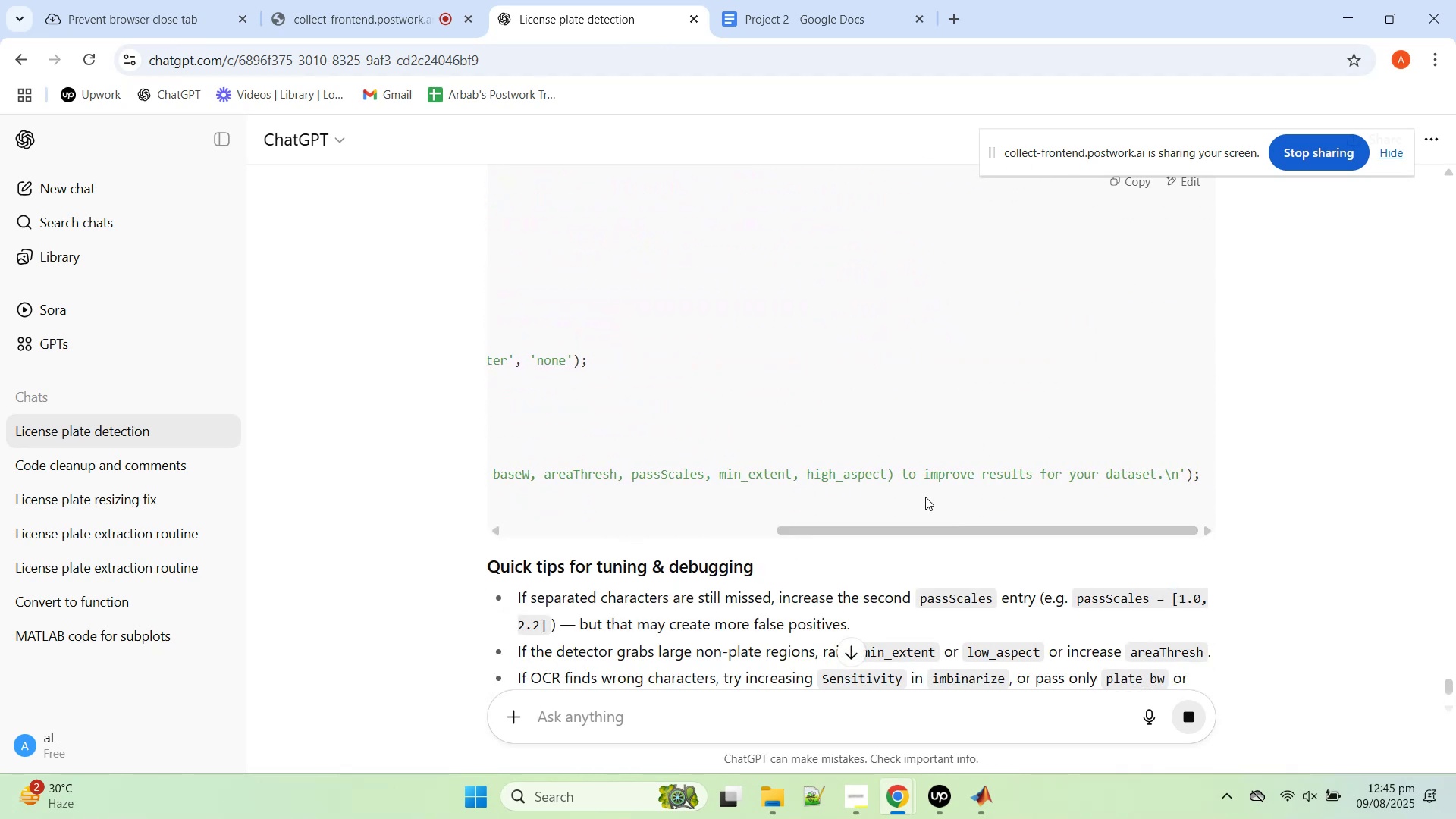 
scroll: coordinate [1040, 440], scroll_direction: up, amount: 18.0
 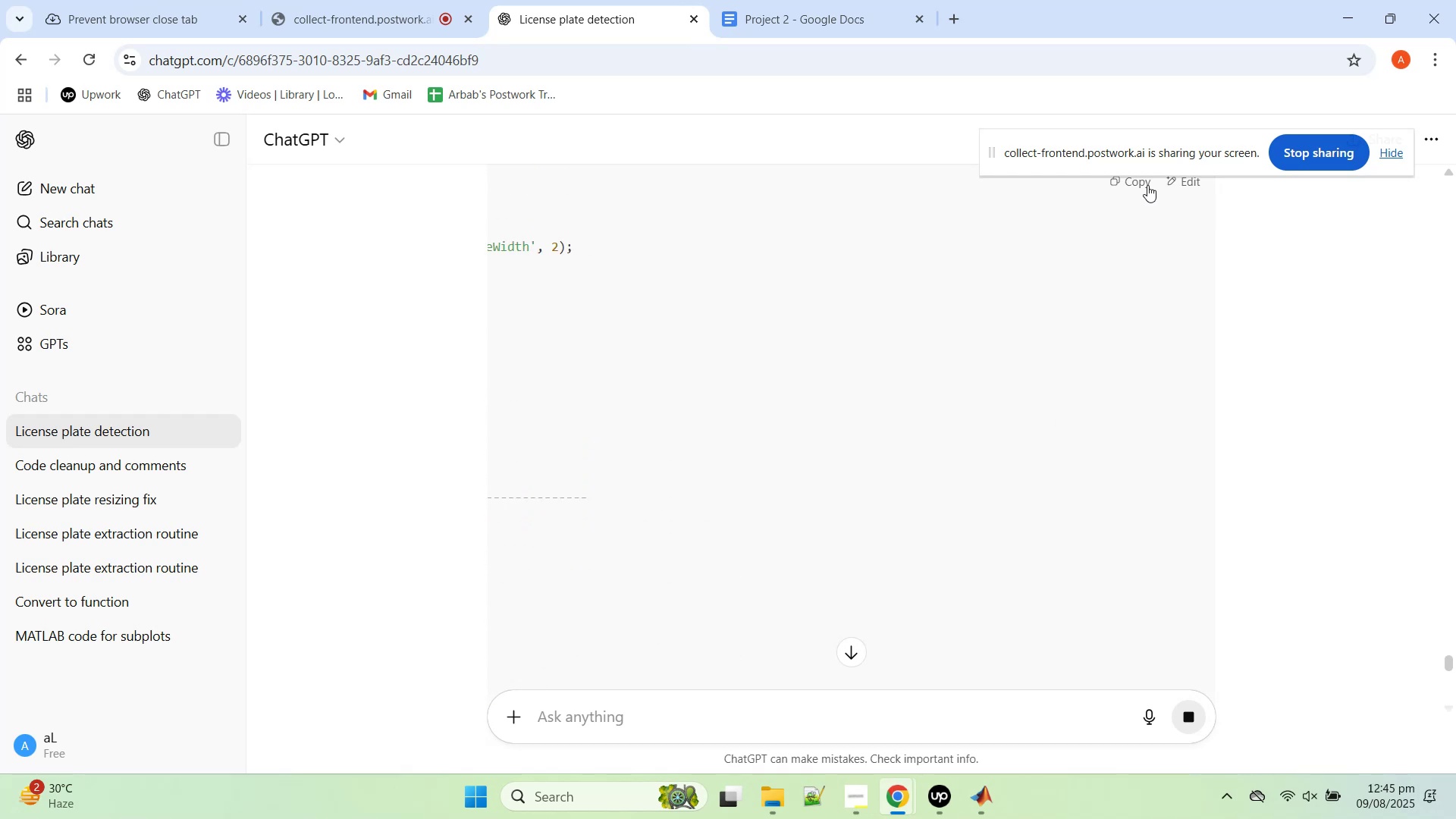 
left_click([1147, 185])
 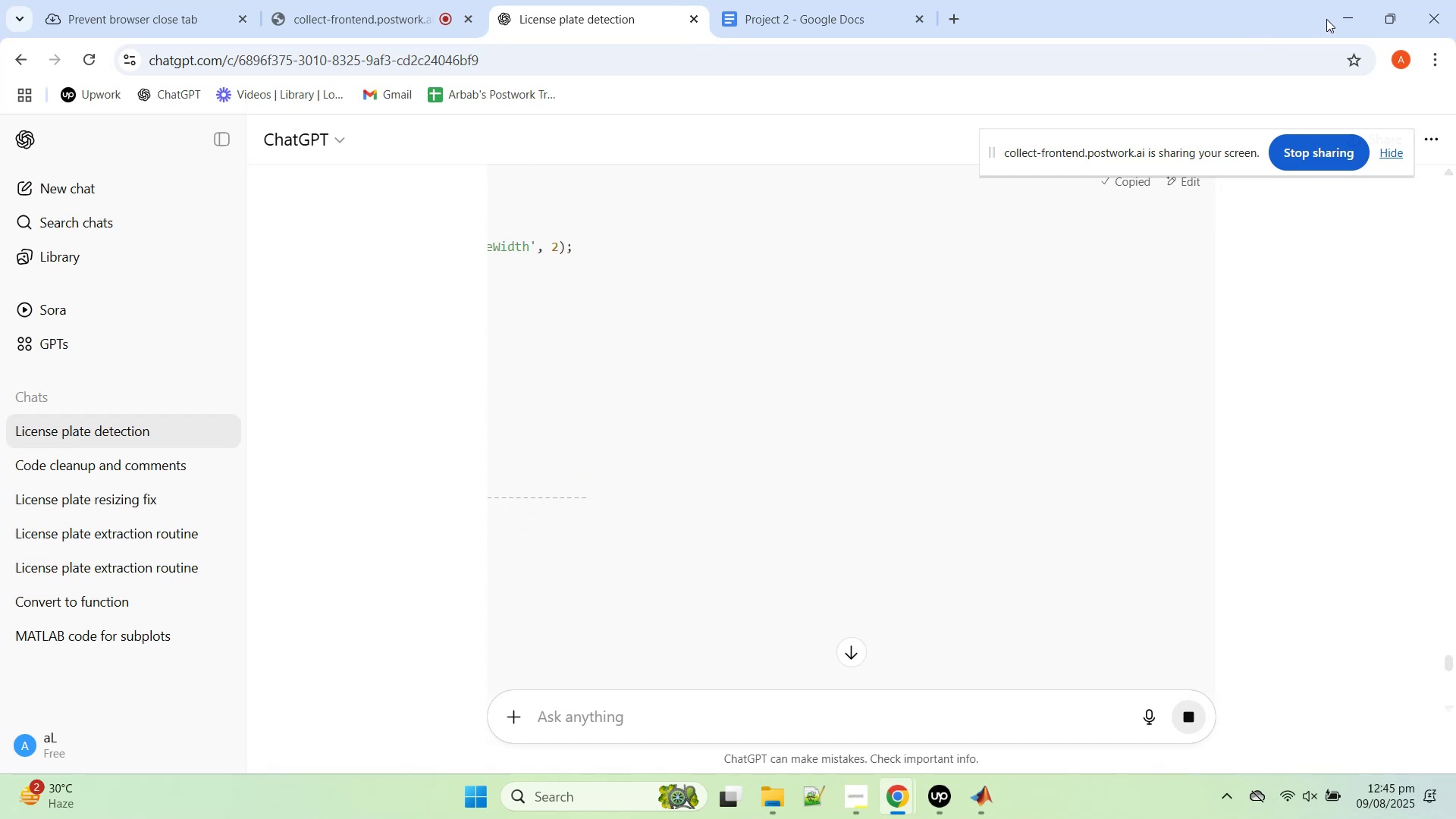 
left_click([1329, 23])
 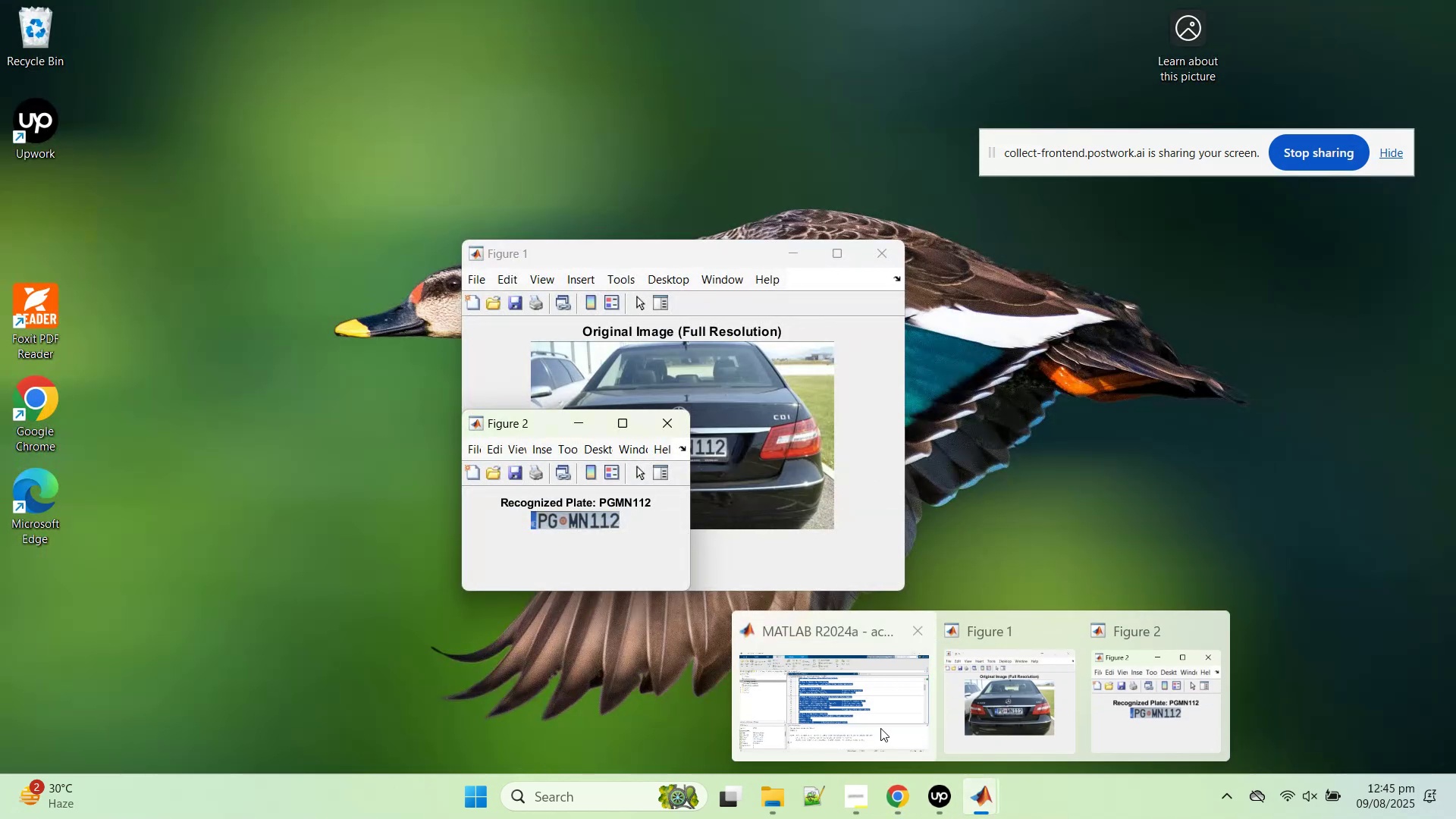 
left_click([889, 723])
 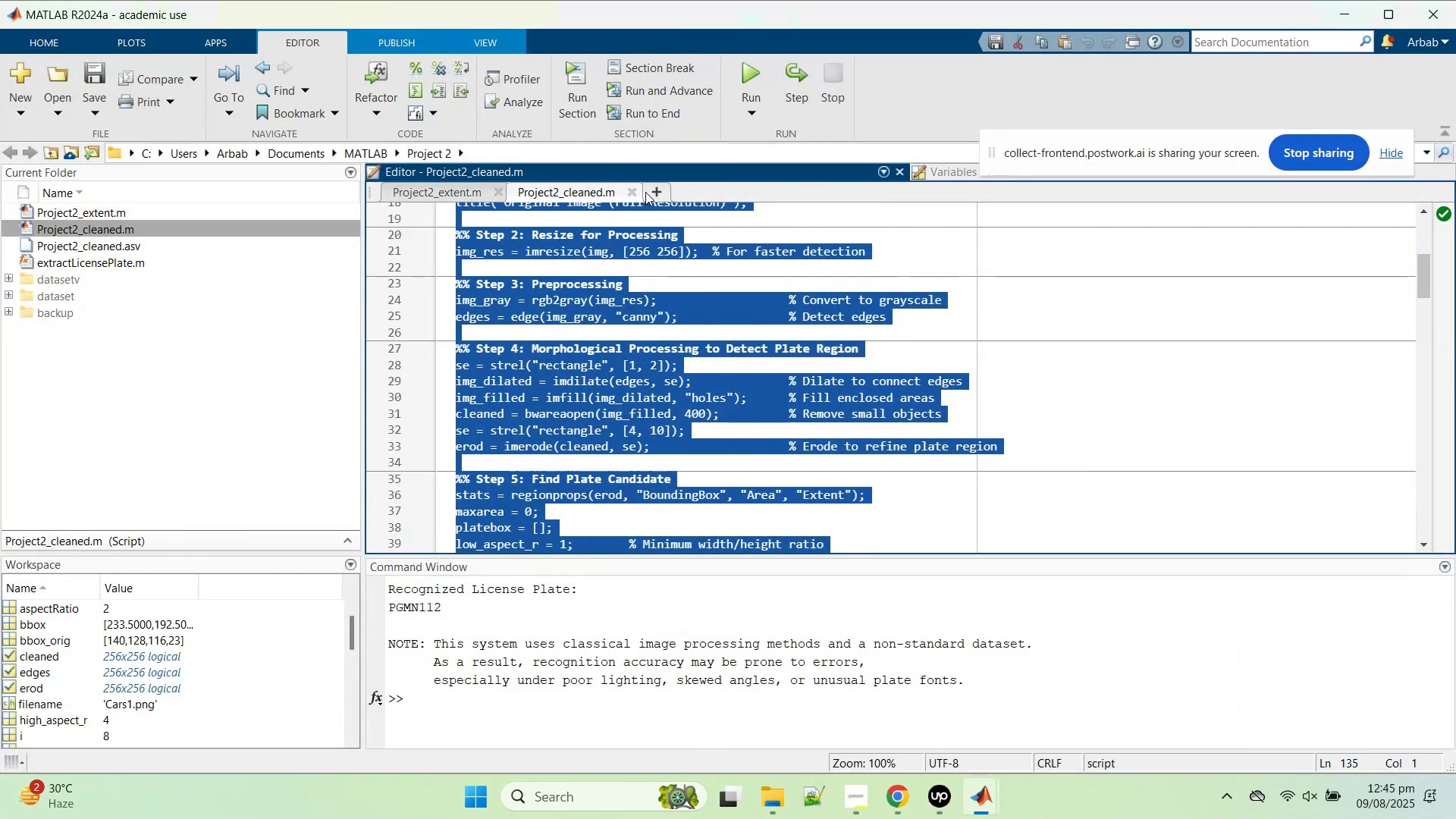 
left_click([667, 189])
 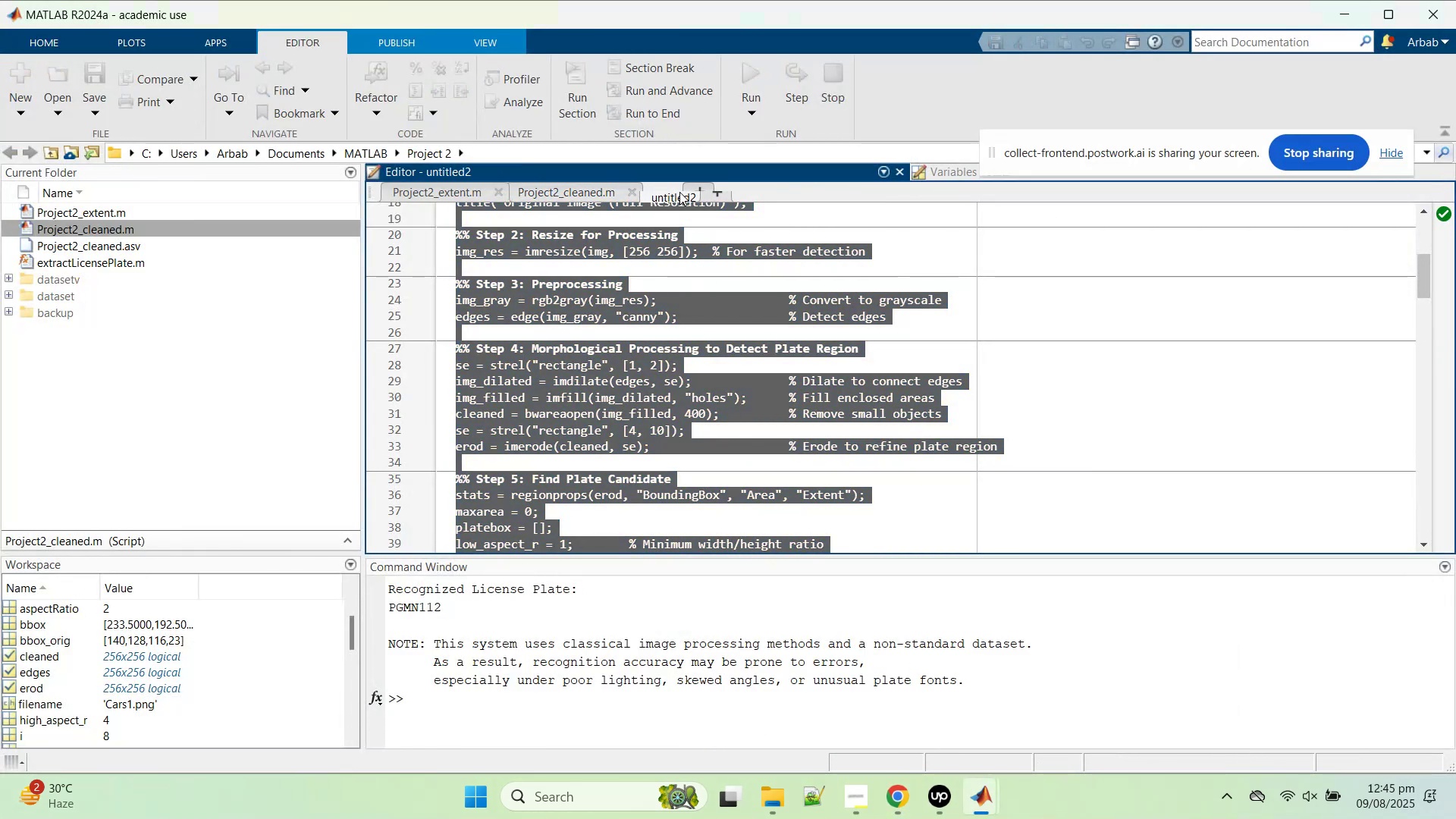 
key(Control+V)
 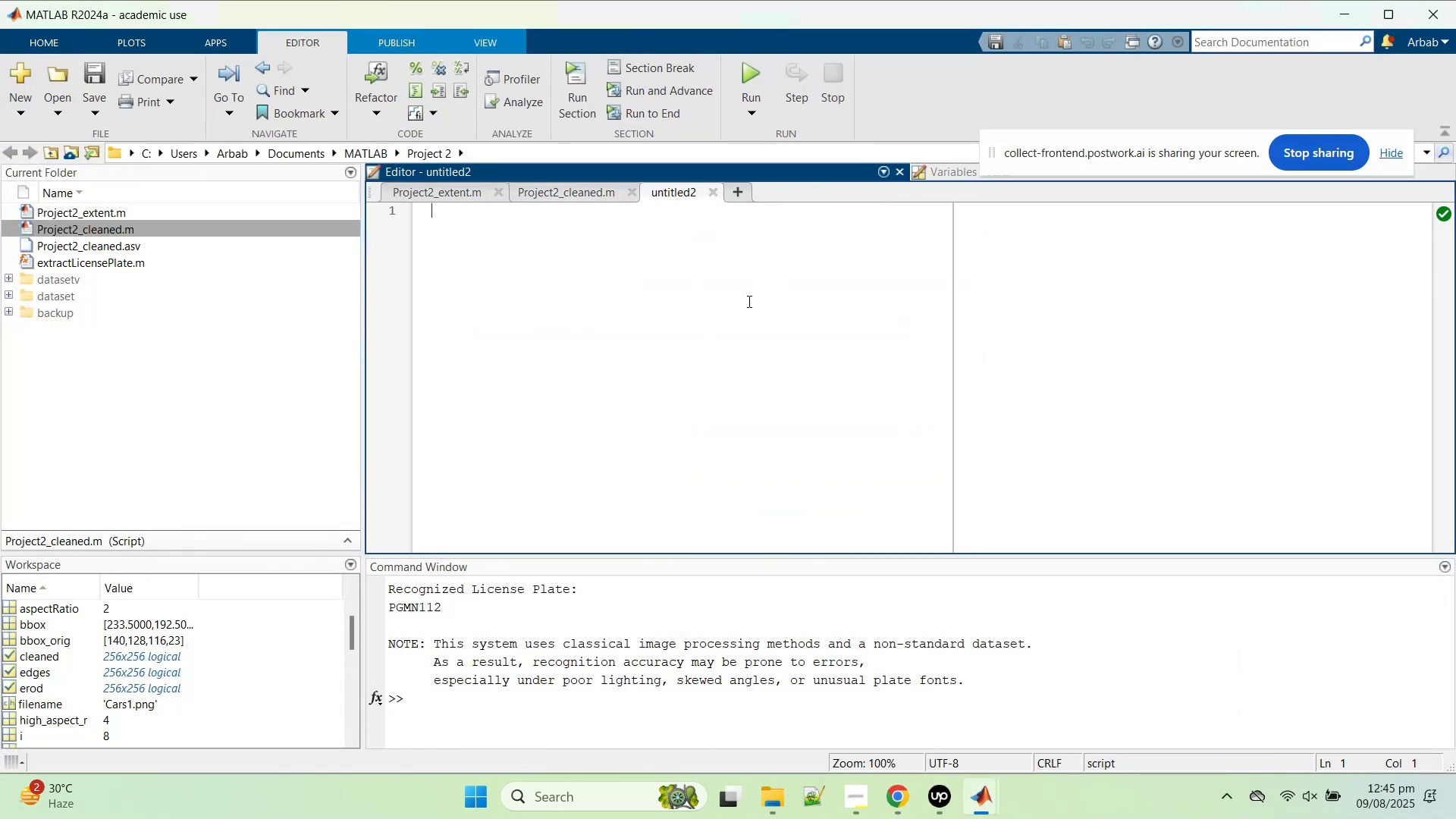 
left_click([752, 301])
 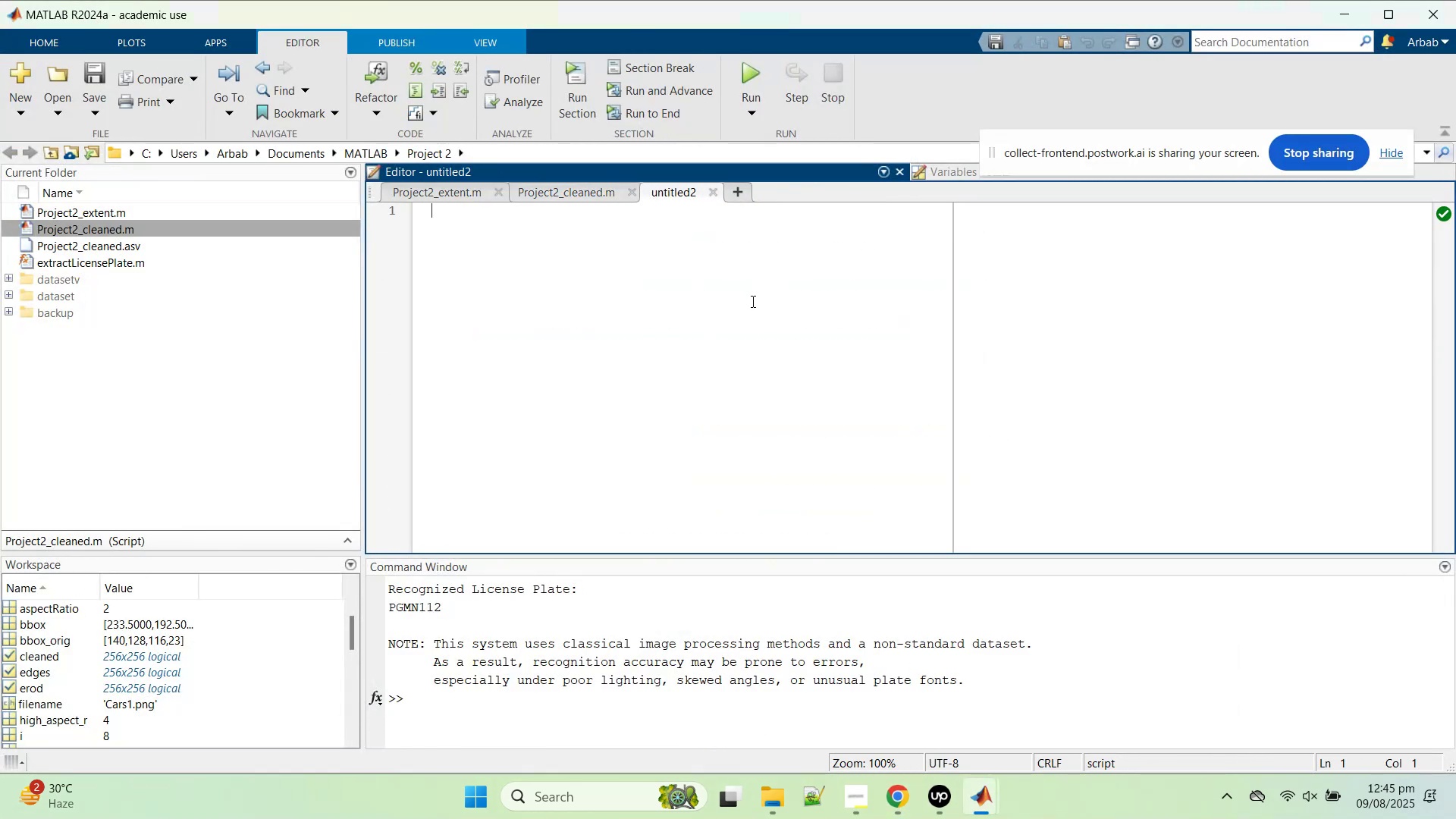 
key(Control+V)
 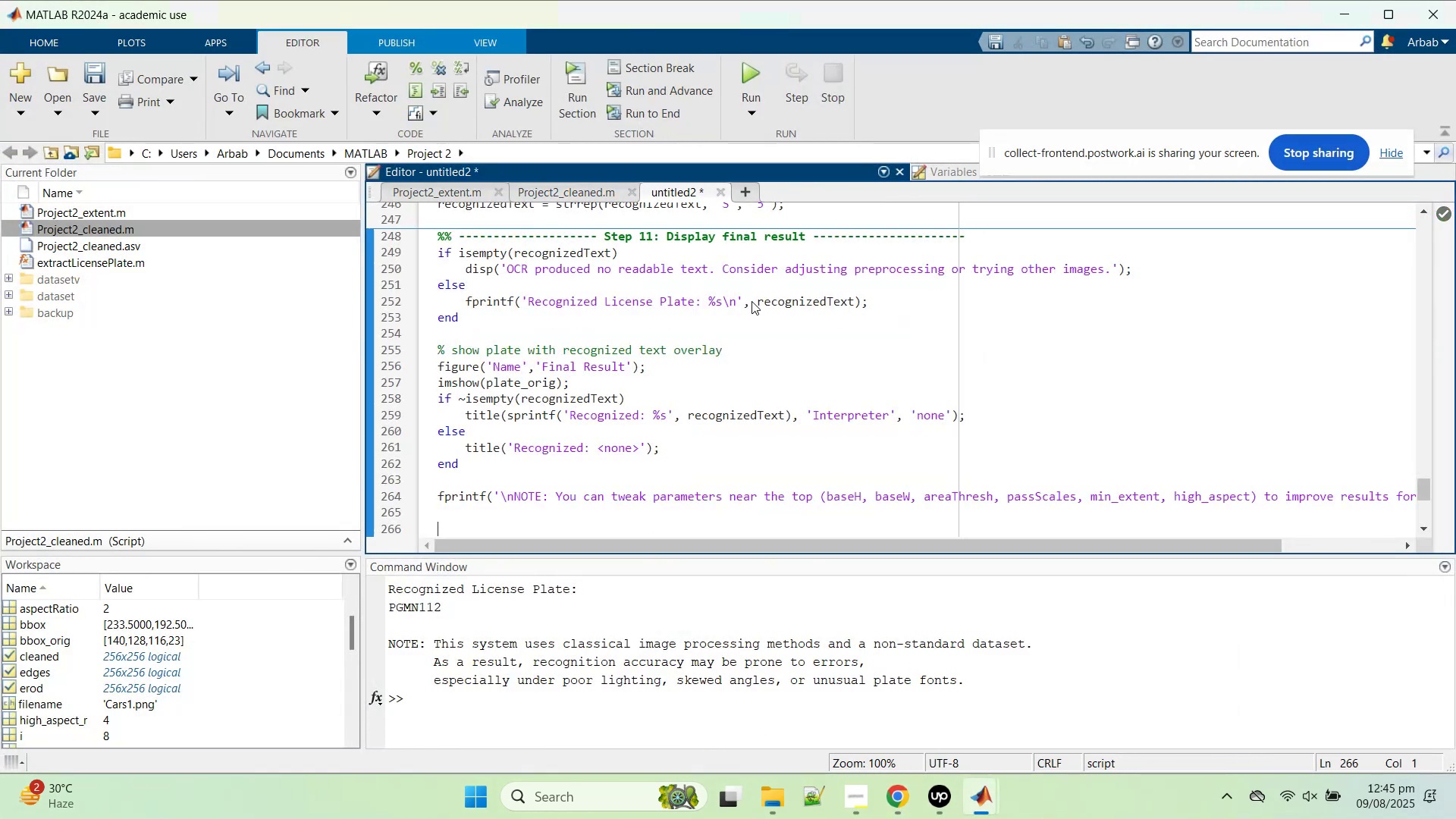 
key(Control+S)
 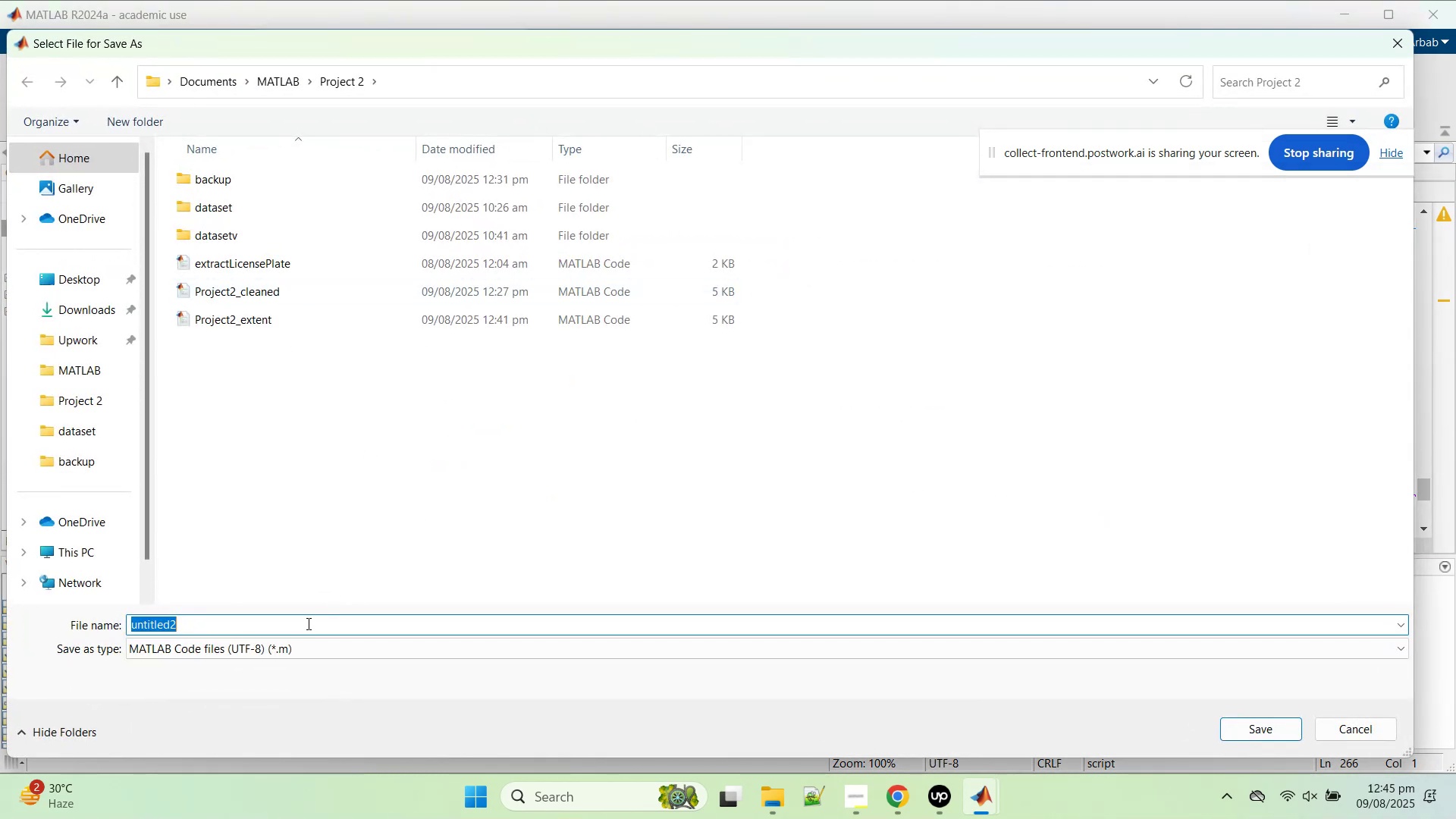 
type(optimized)
 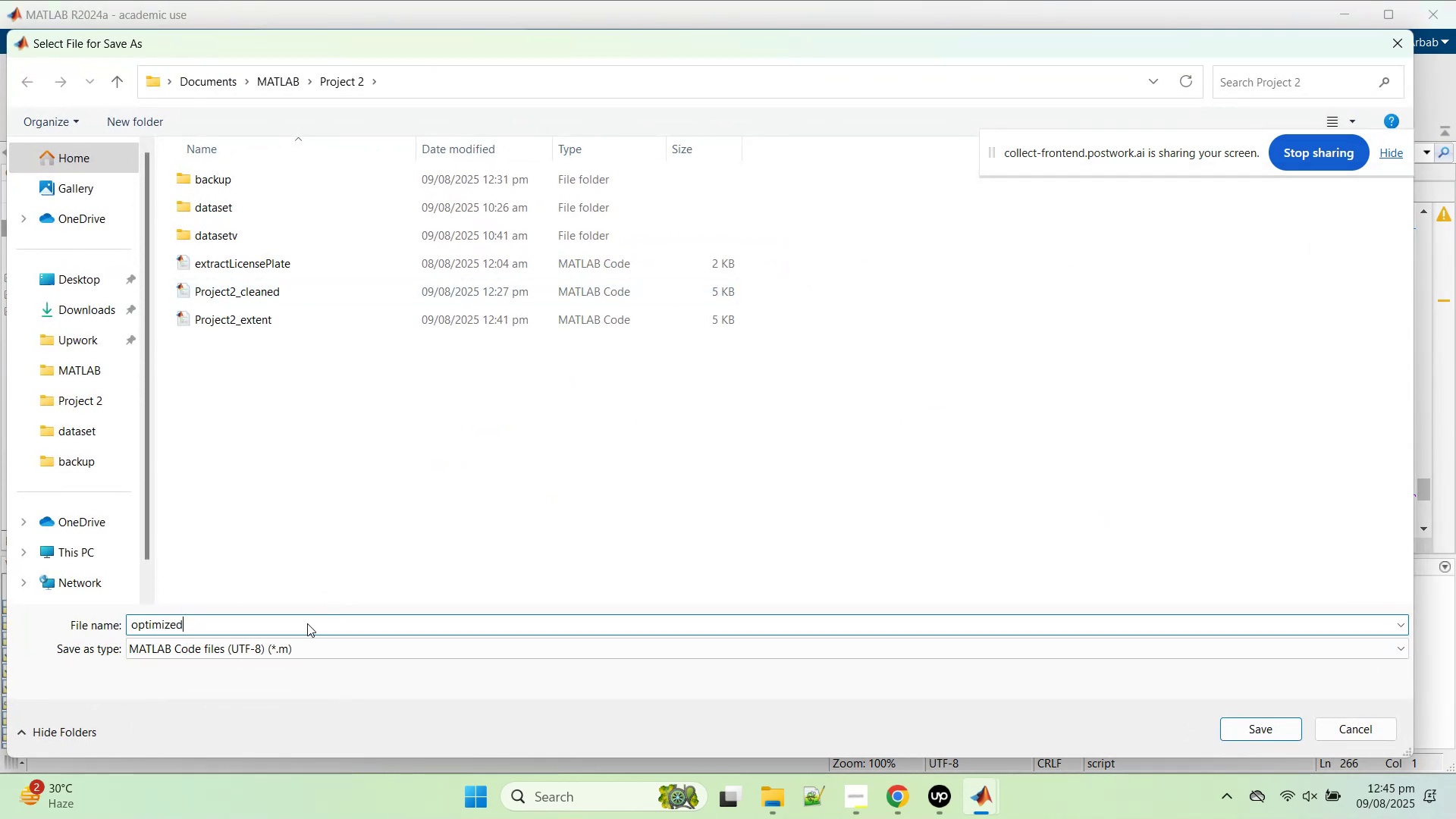 
key(Enter)
 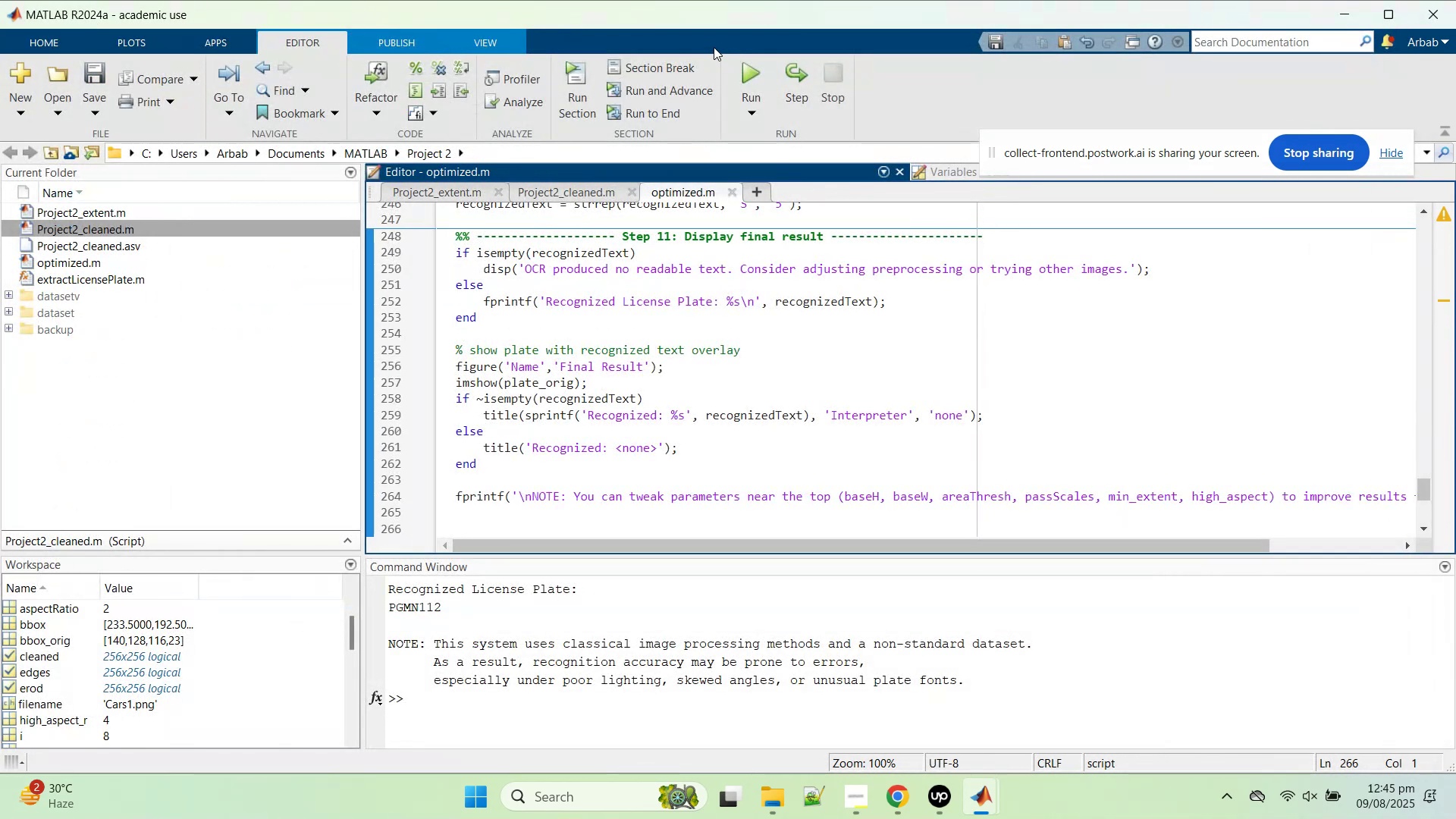 
left_click([743, 66])
 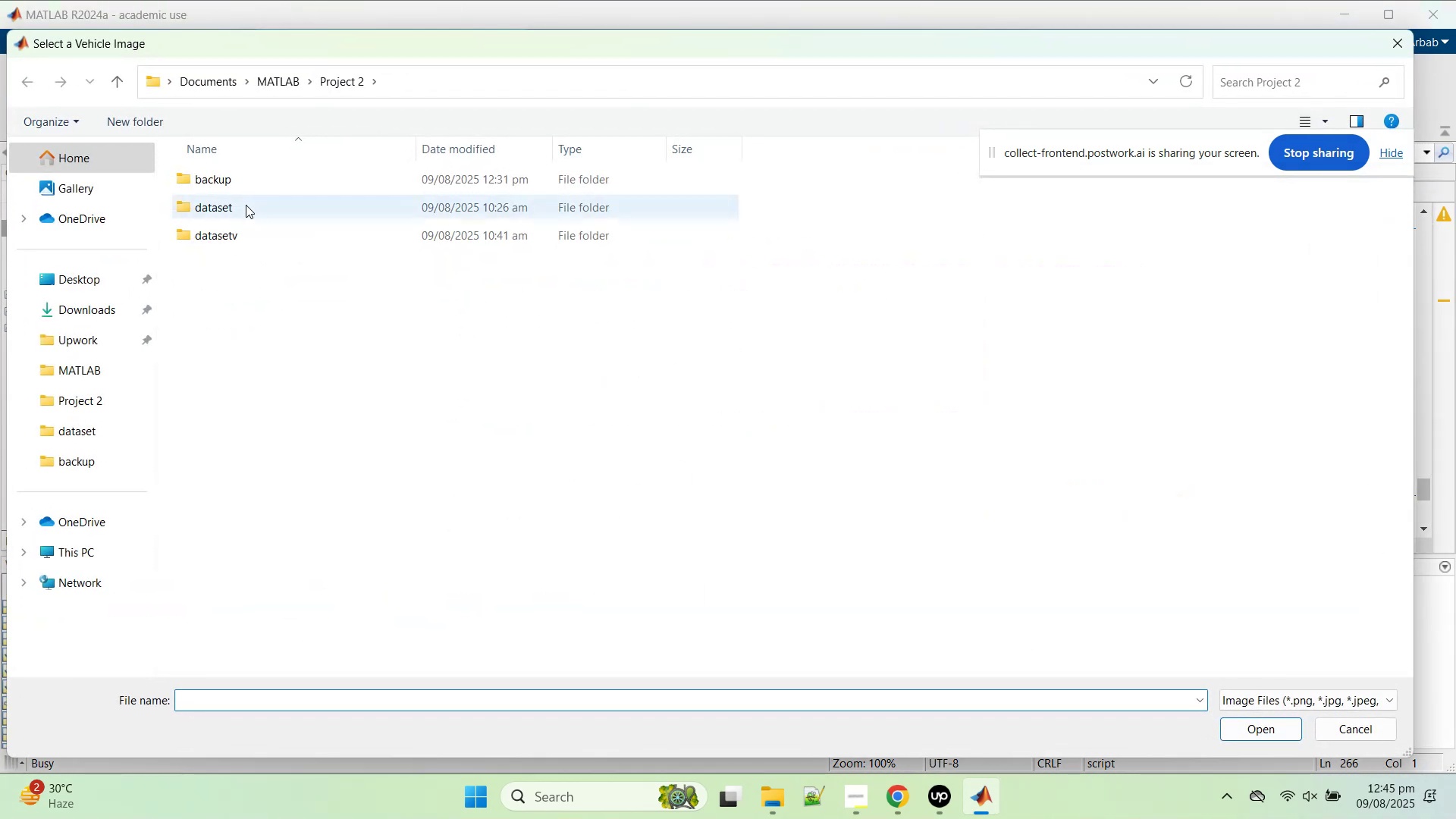 
double_click([246, 205])
 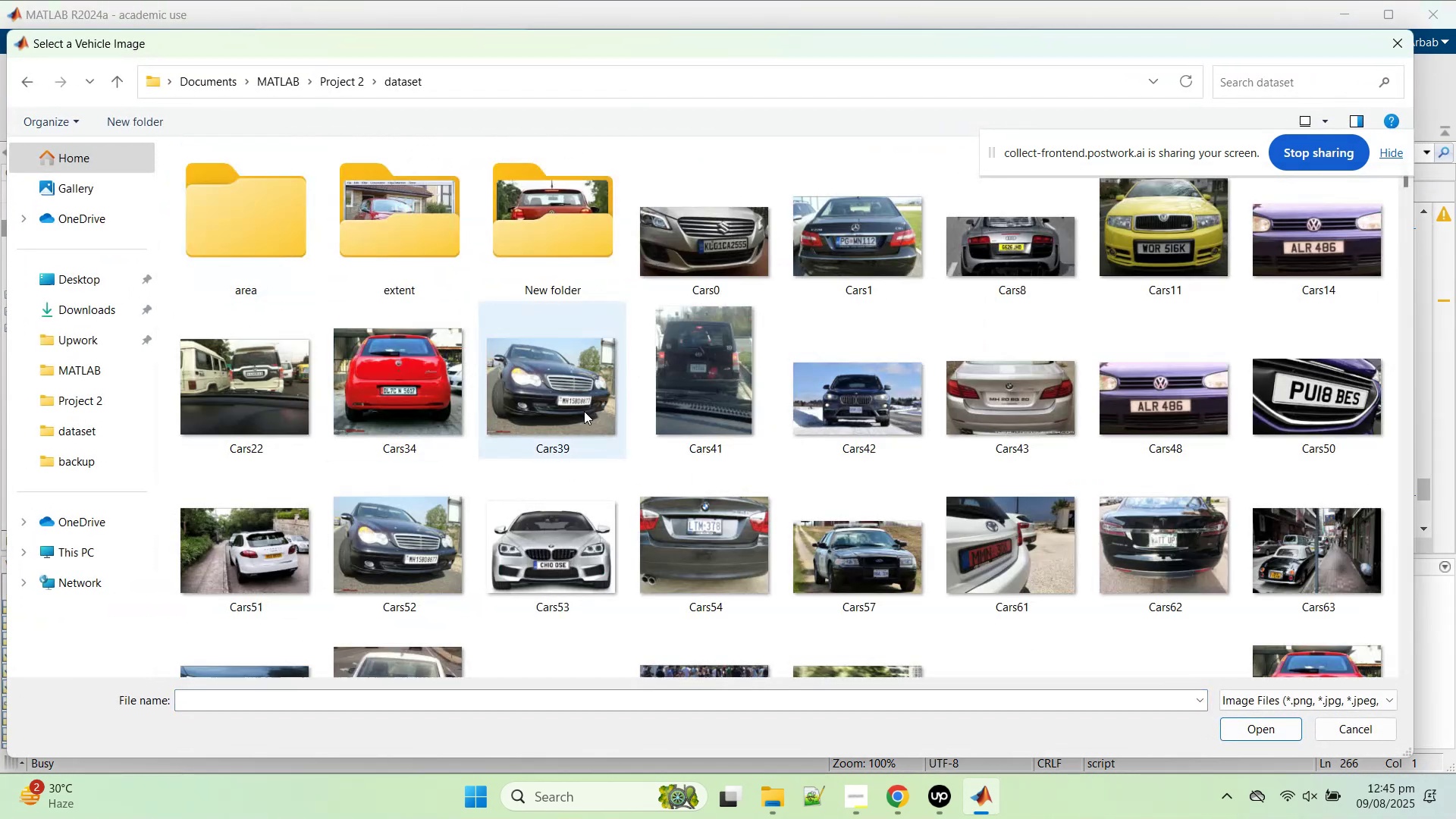 
scroll: coordinate [537, 426], scroll_direction: down, amount: 12.0
 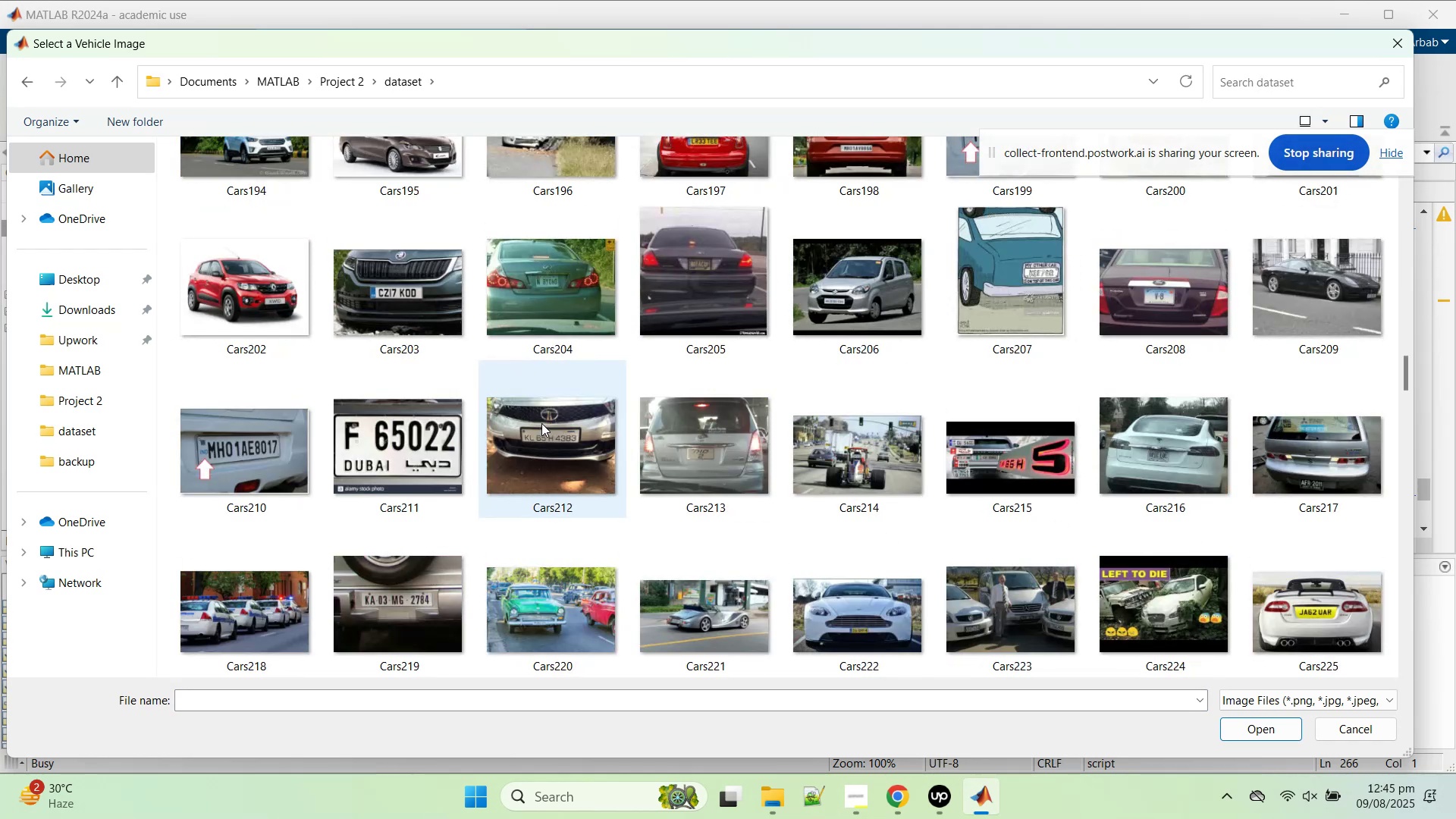 
scroll: coordinate [541, 423], scroll_direction: none, amount: 0.0
 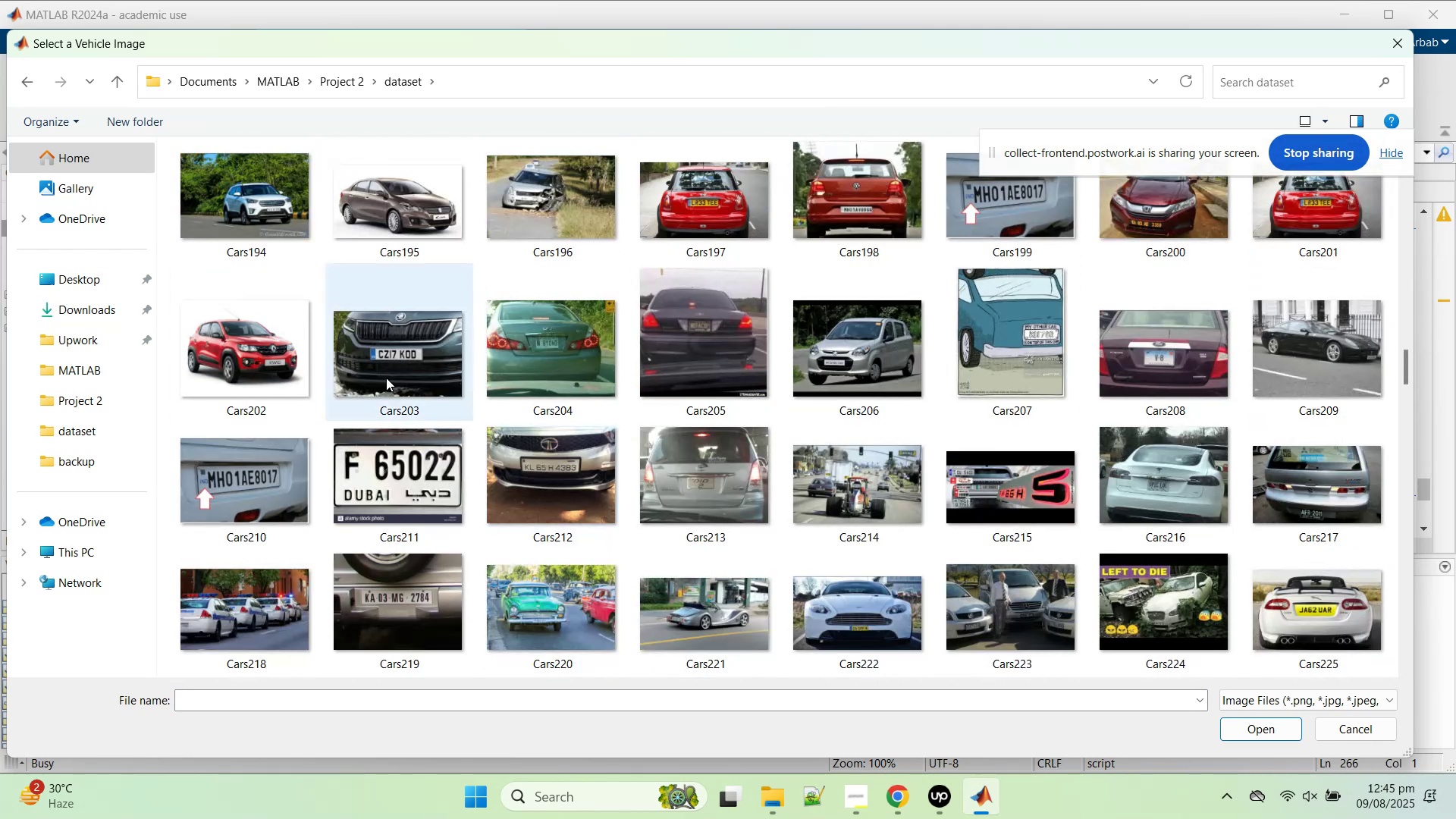 
double_click([389, 378])
 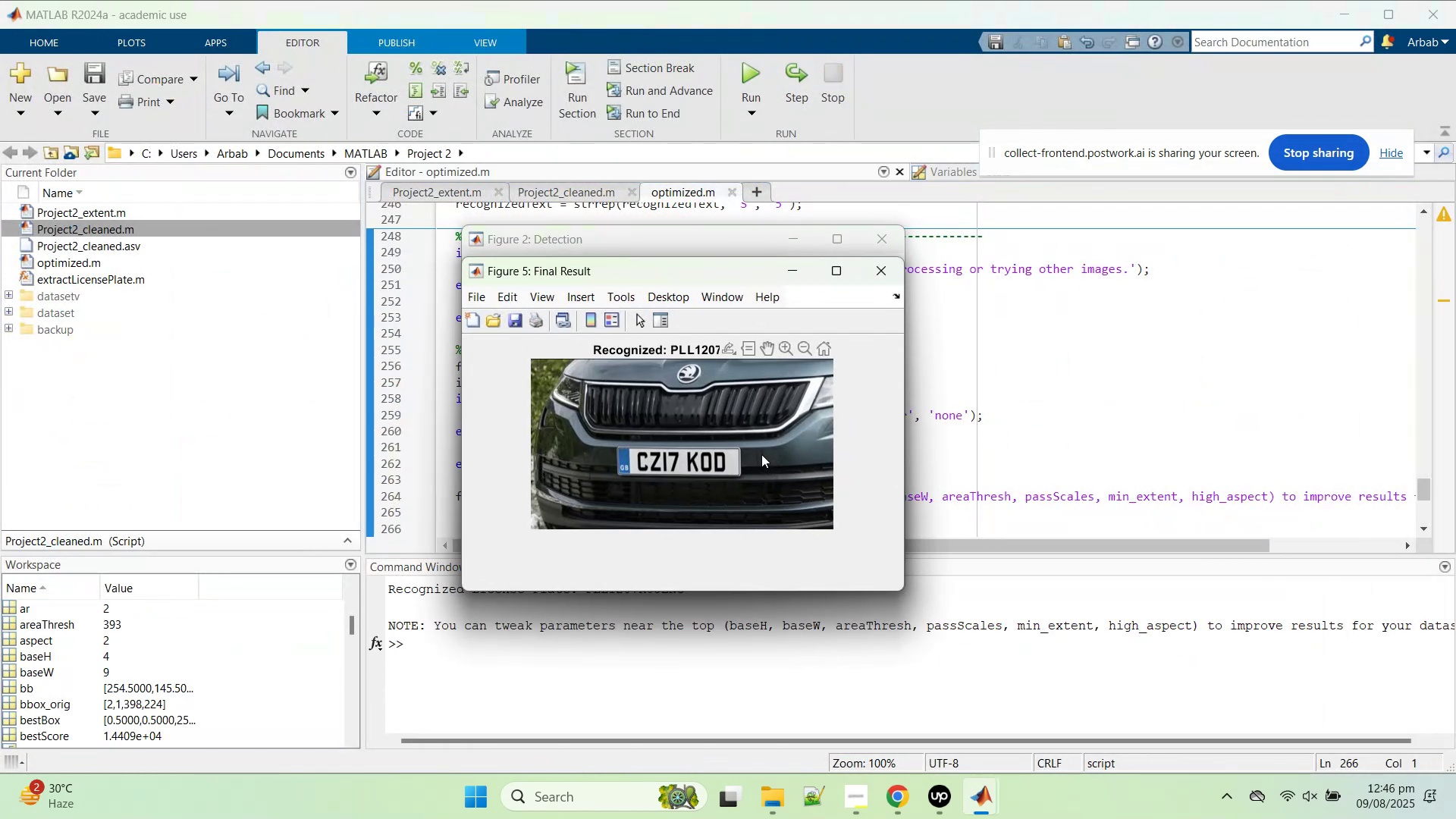 
wait(5.24)
 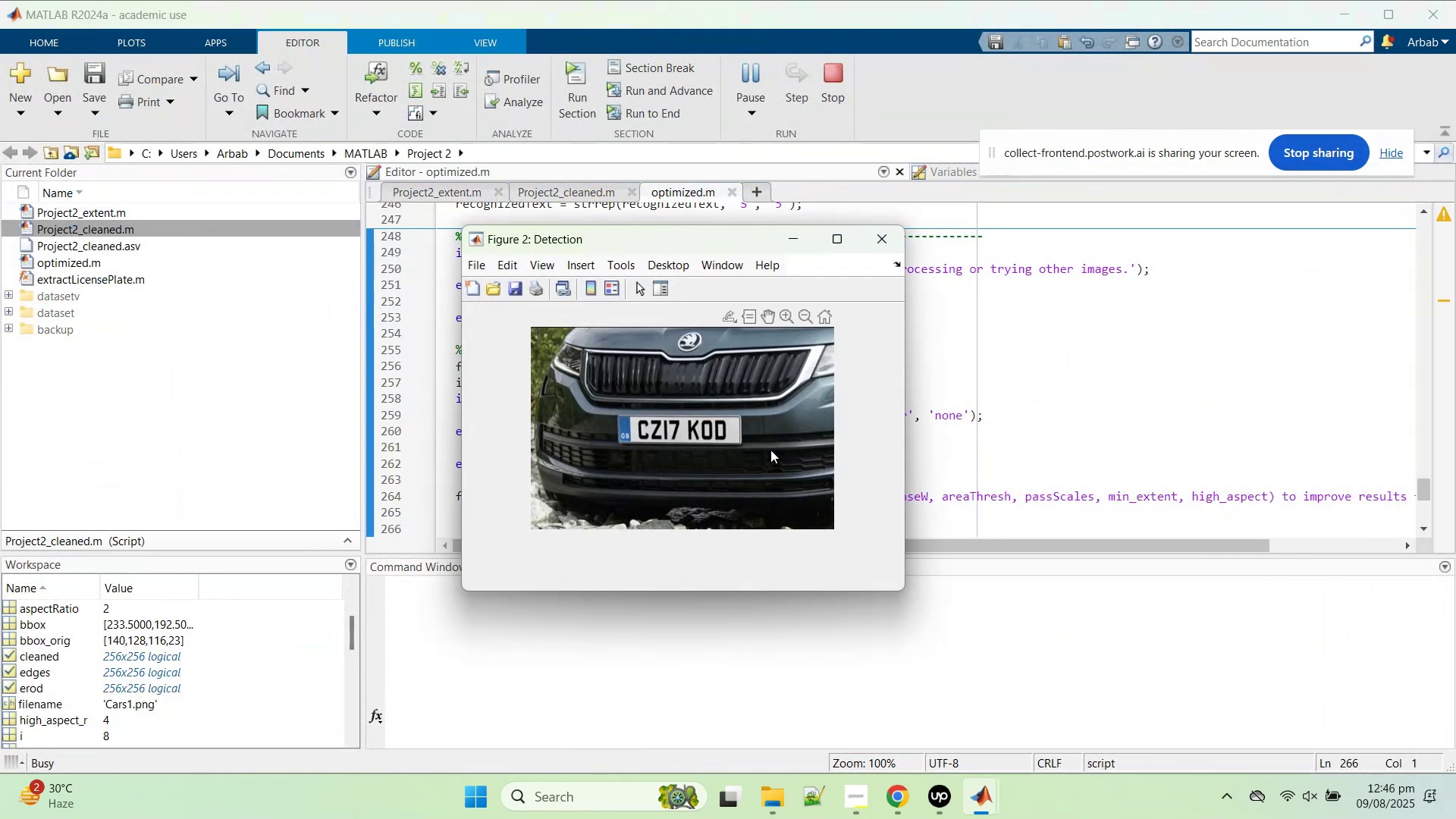 
left_click_drag(start_coordinate=[685, 275], to_coordinate=[1156, 228])
 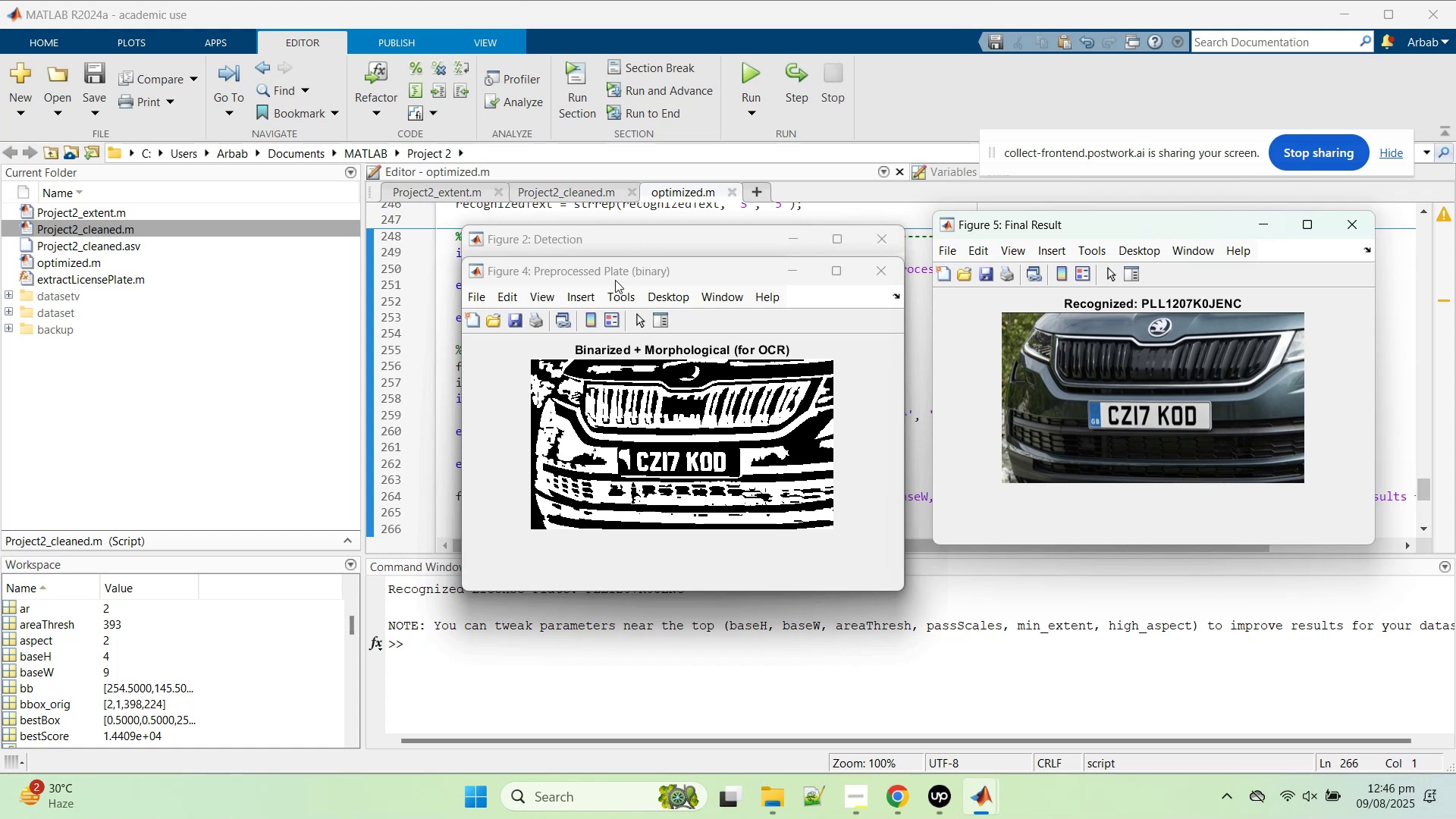 
left_click([965, 623])
 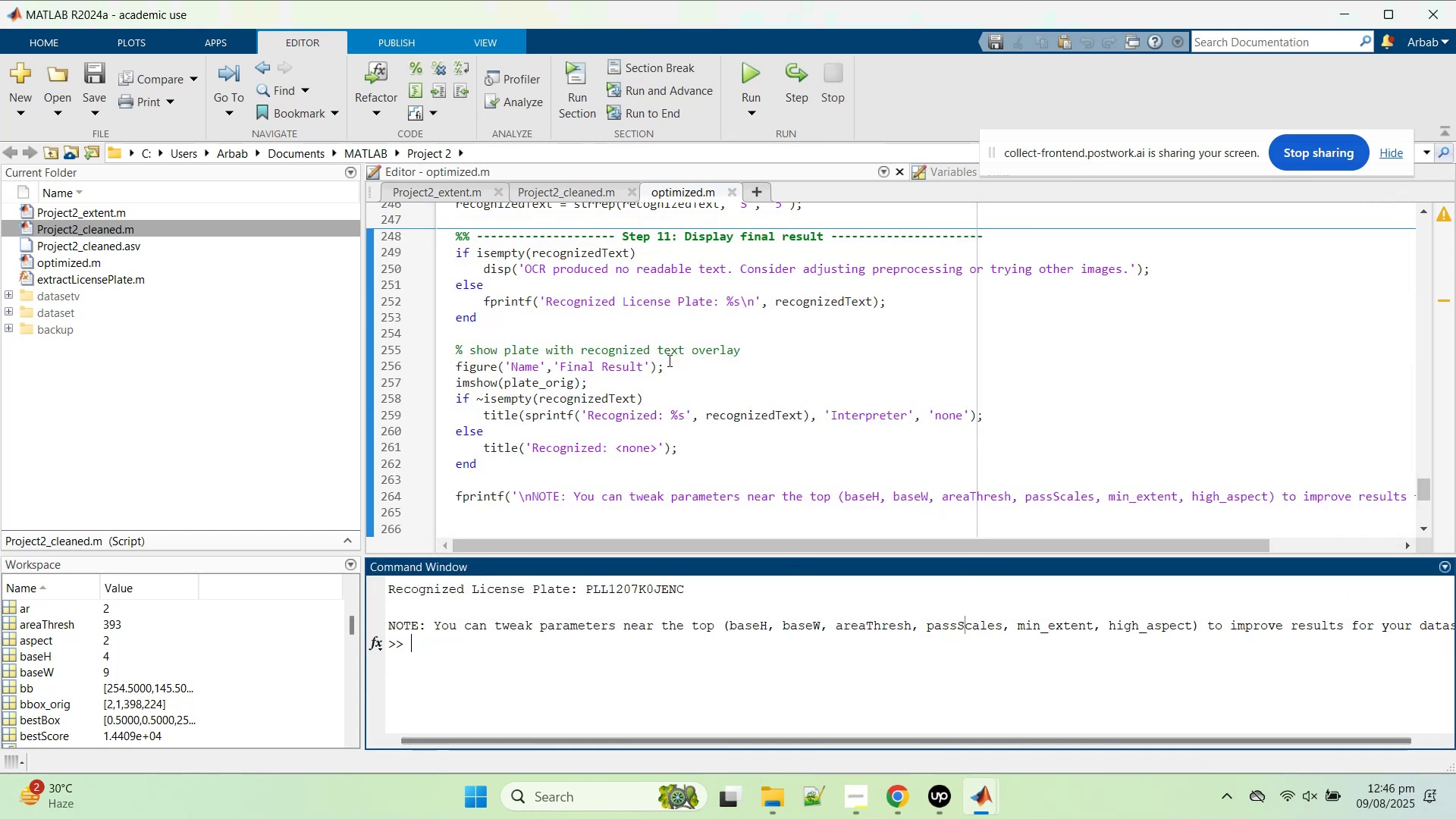 
left_click([752, 59])
 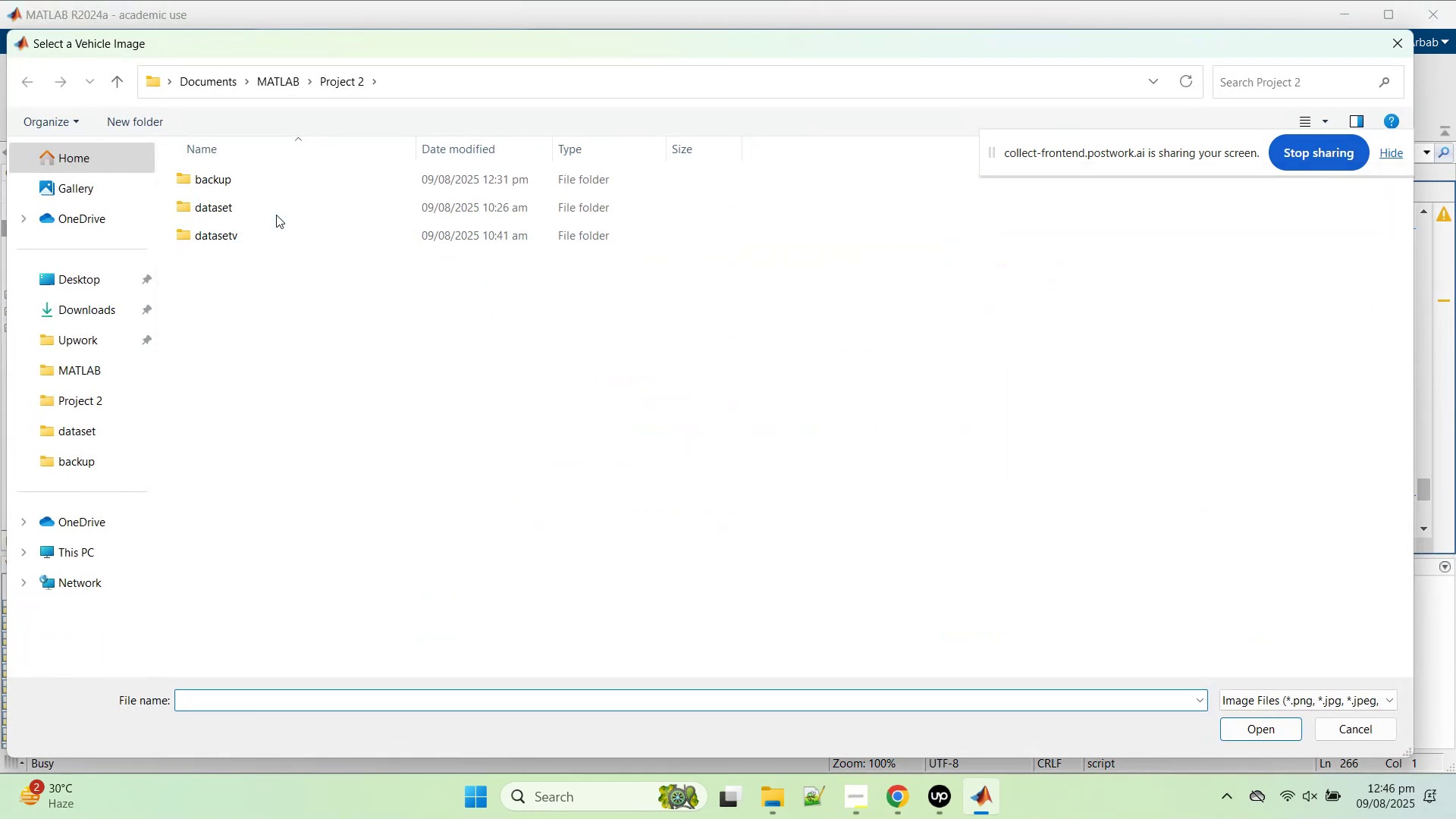 
double_click([276, 210])
 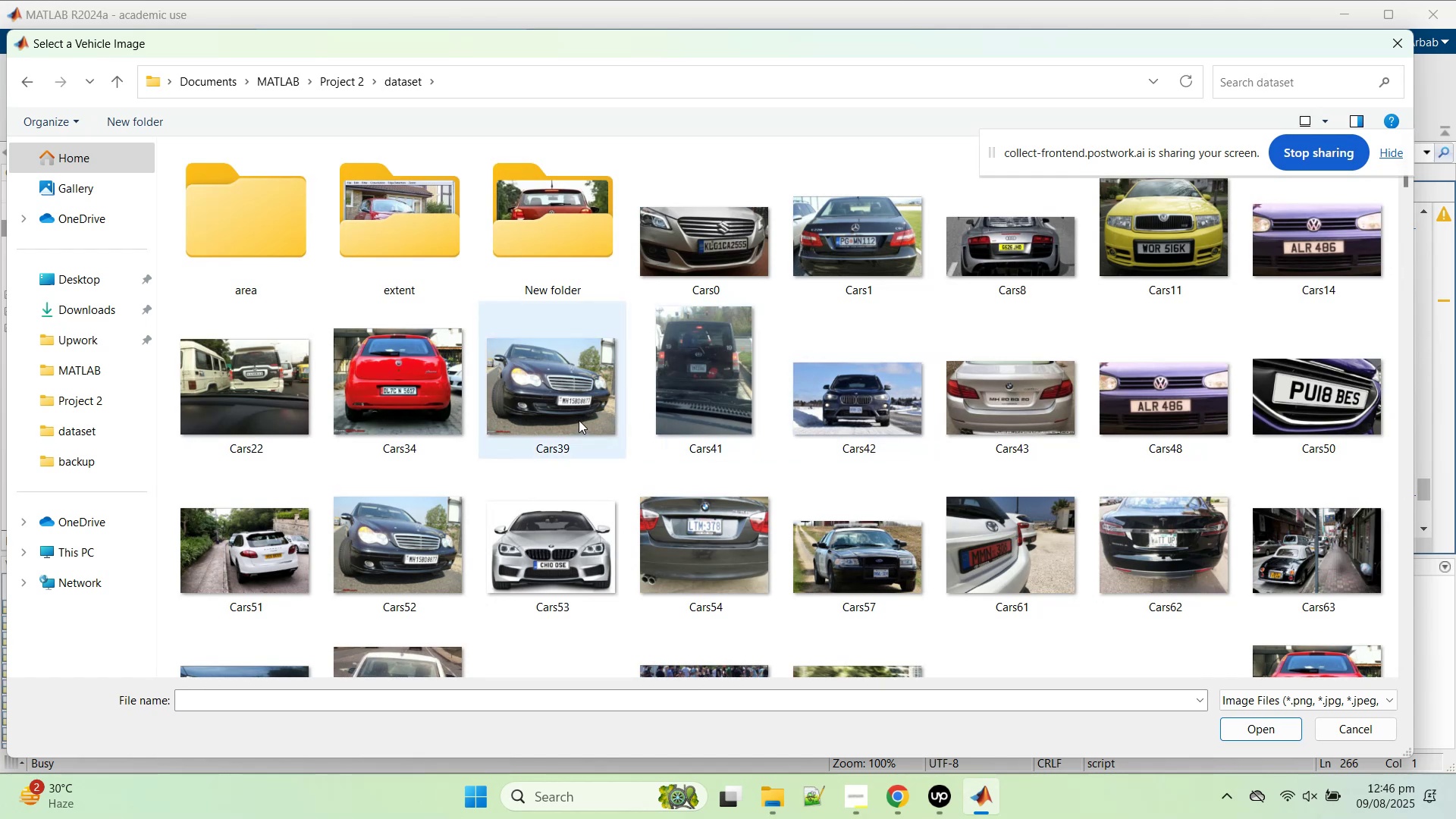 
double_click([579, 420])
 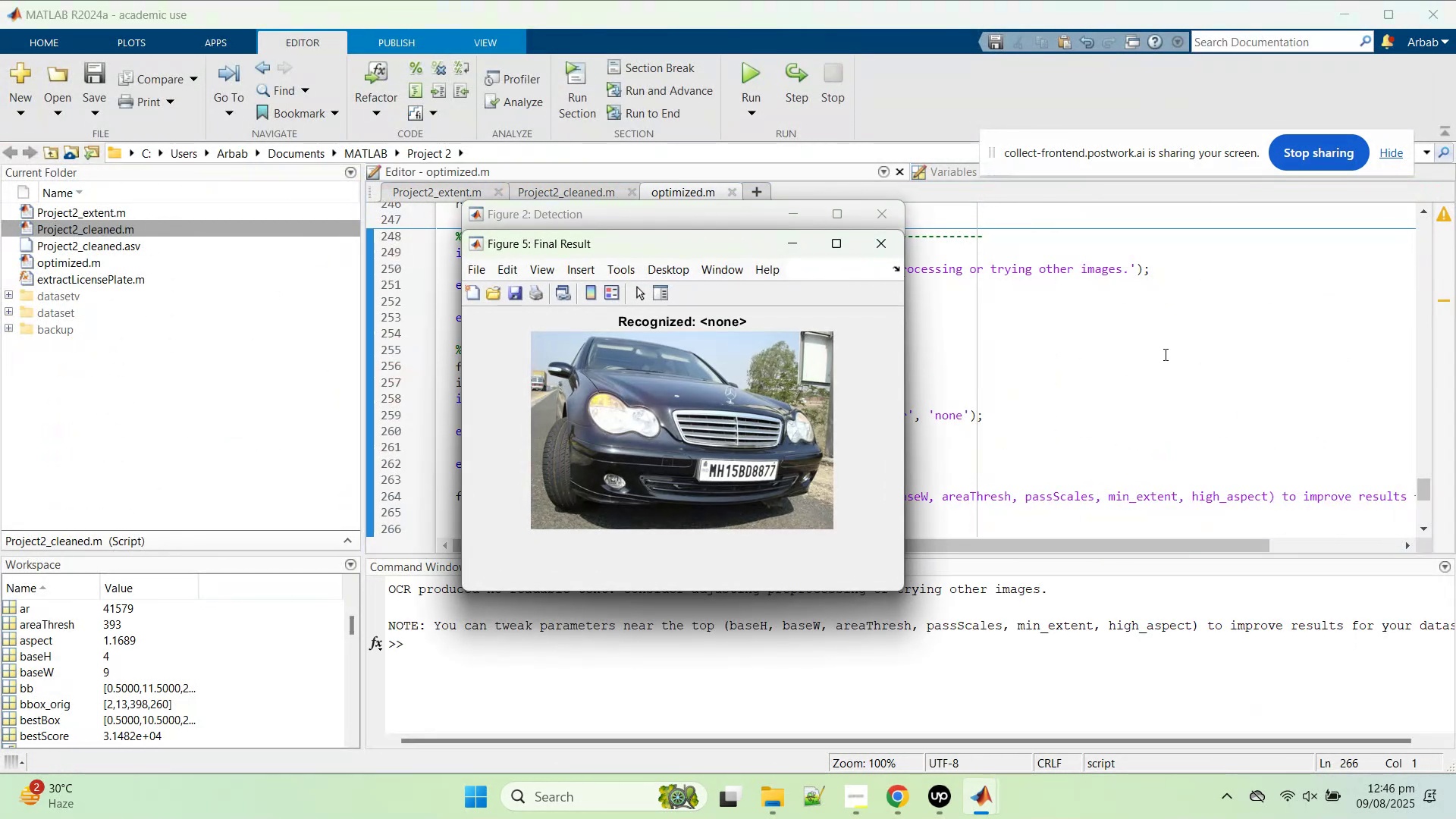 
left_click([1076, 323])
 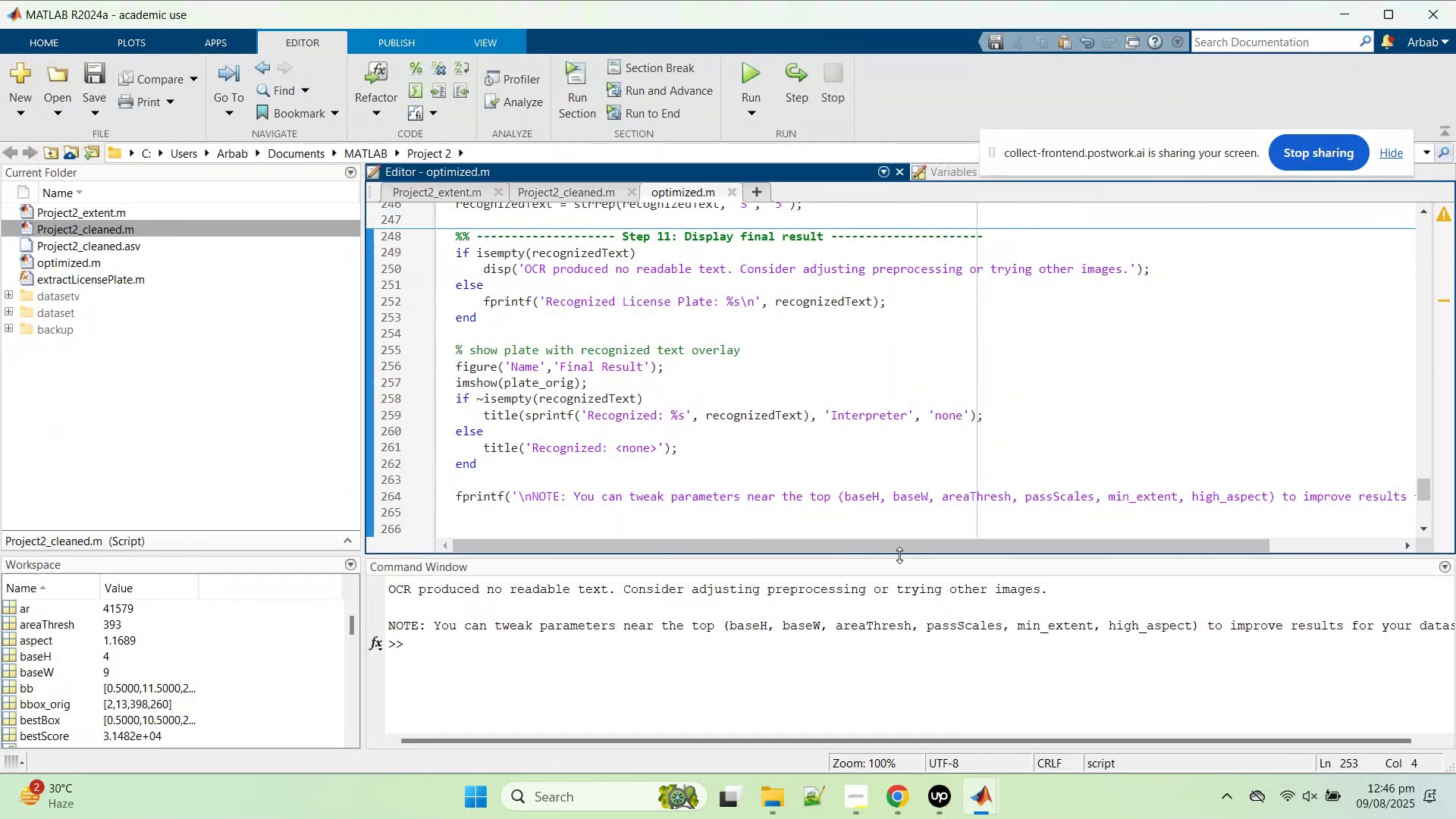 
left_click([899, 555])
 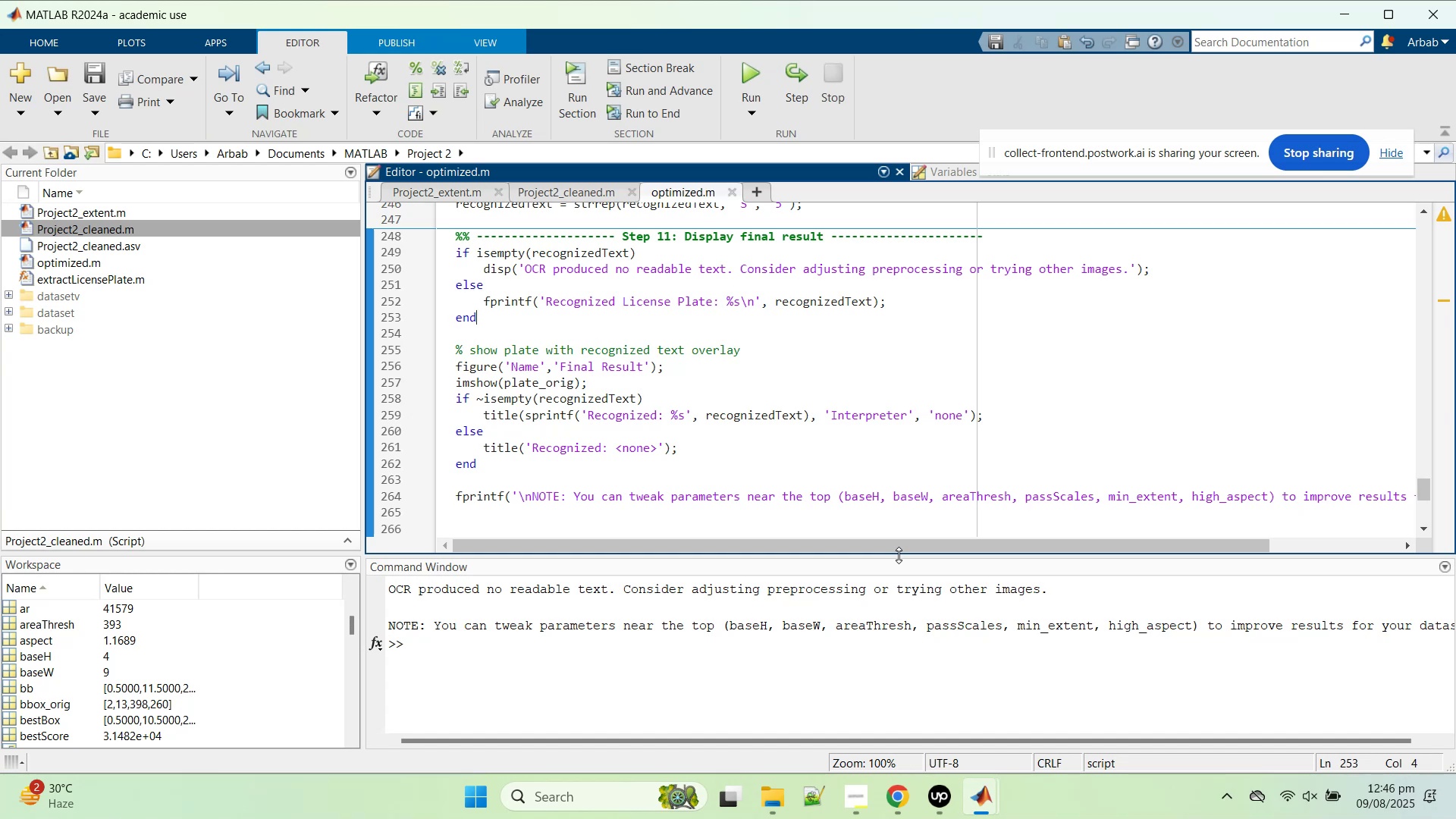 
left_click_drag(start_coordinate=[899, 555], to_coordinate=[1025, 554])
 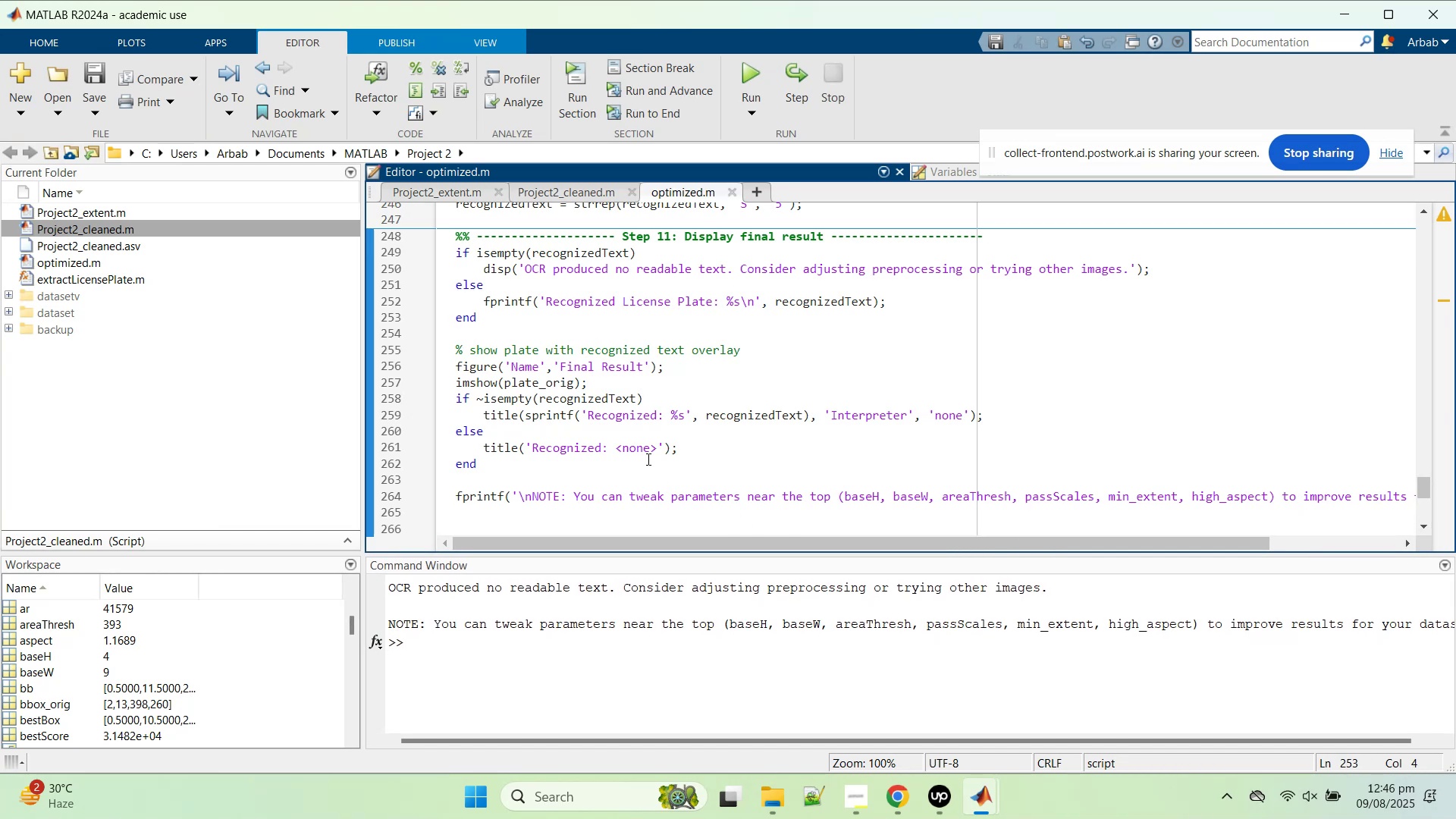 
scroll: coordinate [629, 316], scroll_direction: up, amount: 43.0
 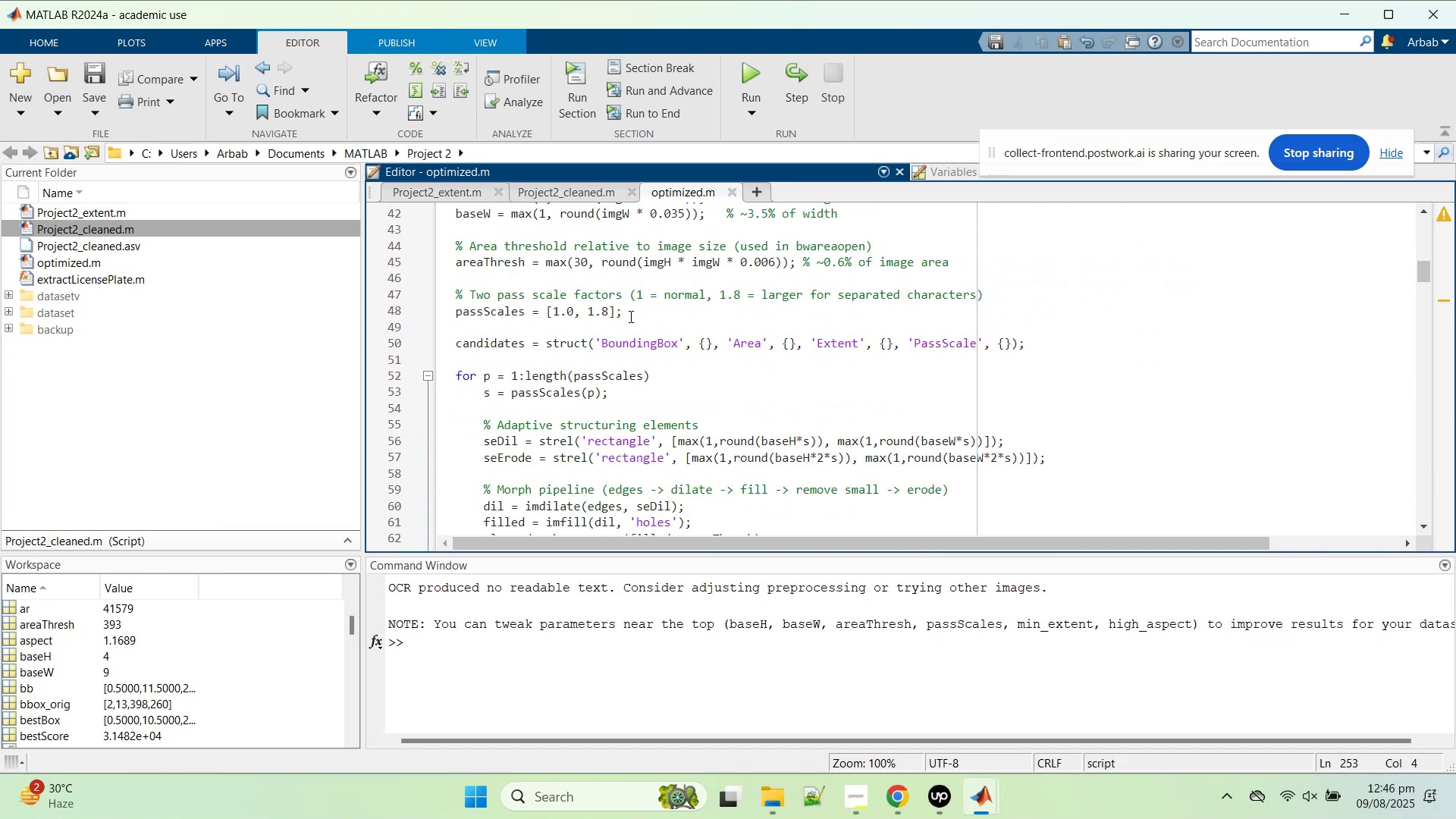 
scroll: coordinate [625, 319], scroll_direction: down, amount: 5.0
 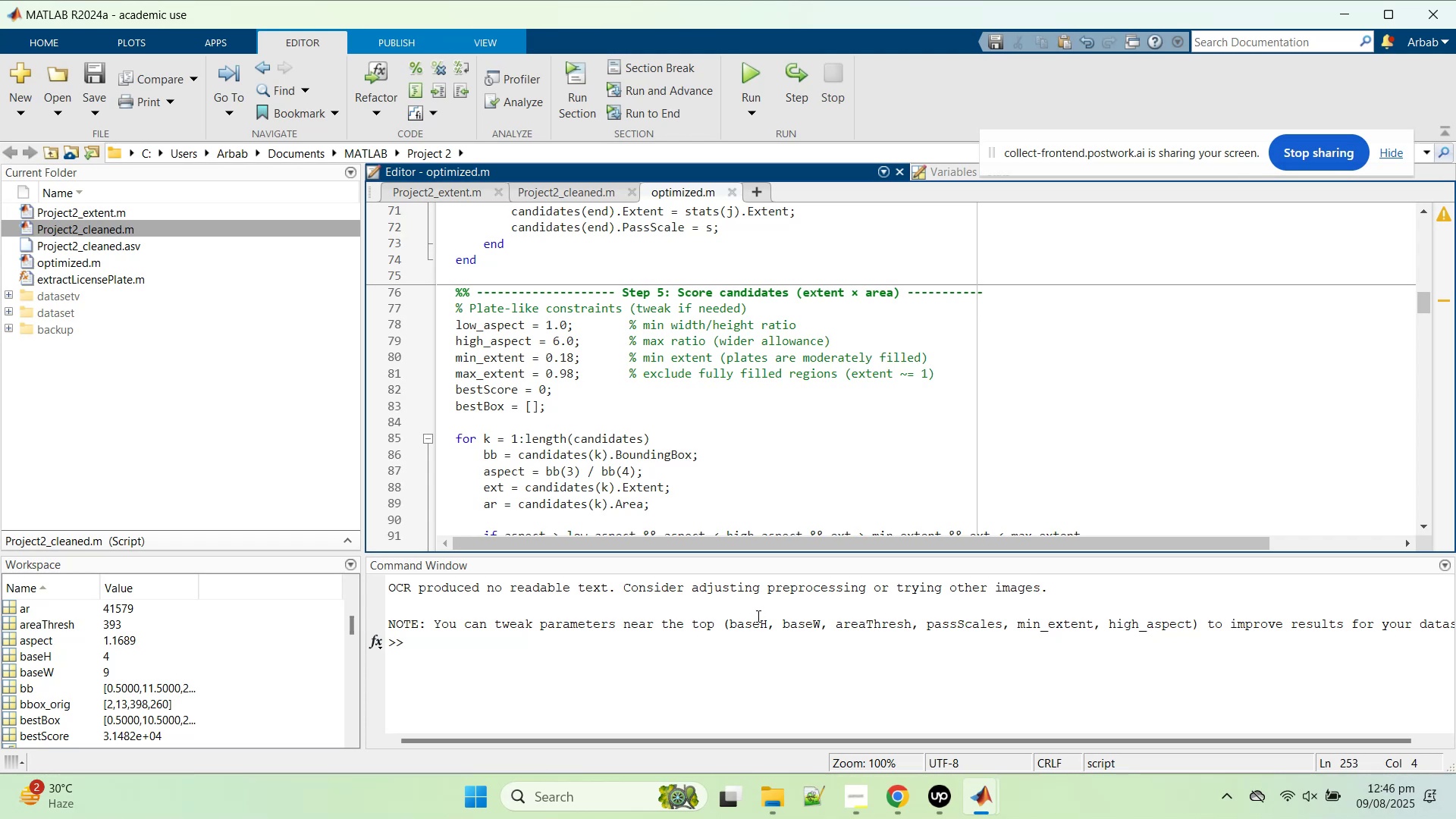 
wait(5.93)
 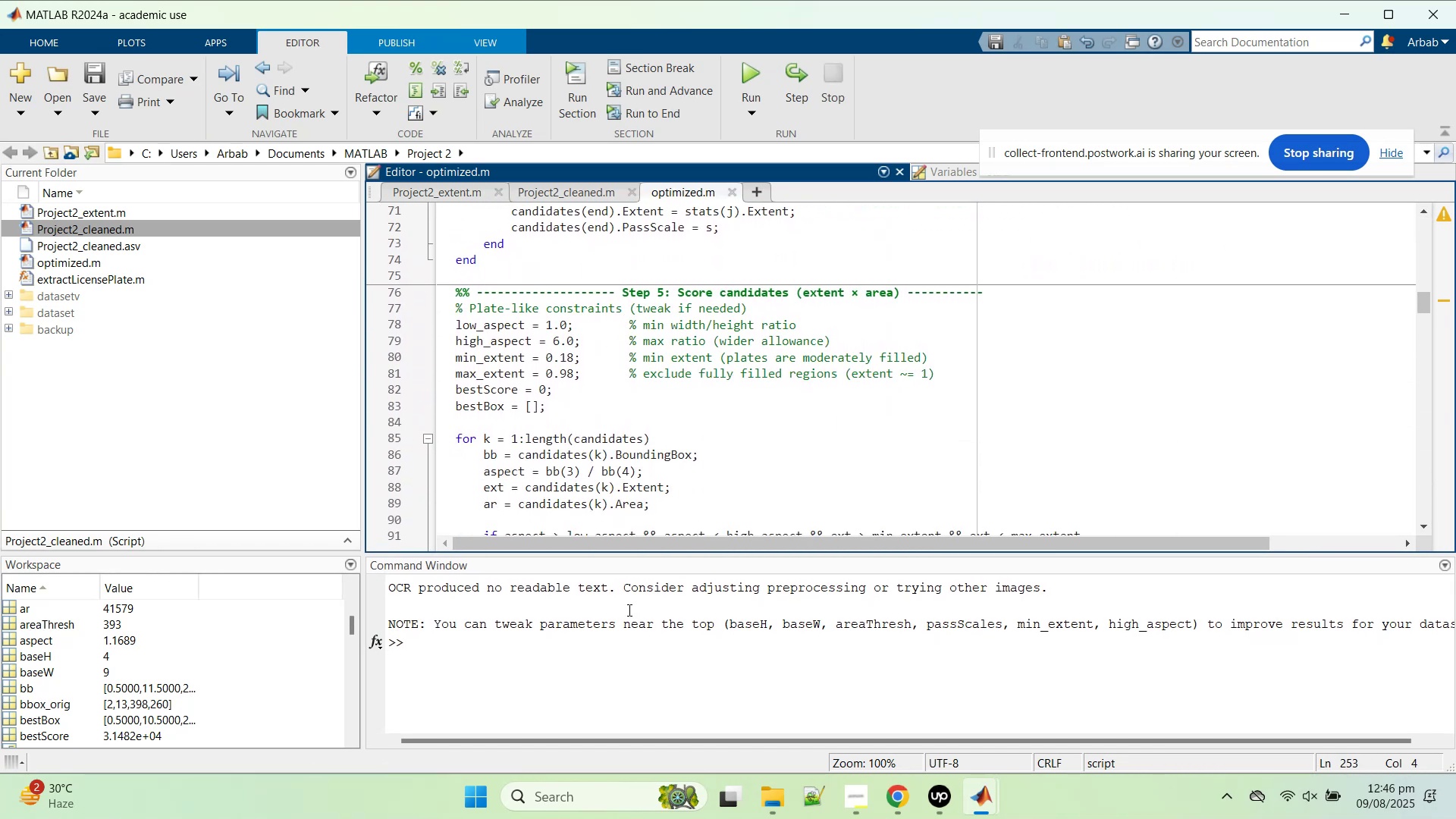 
double_click([758, 619])
 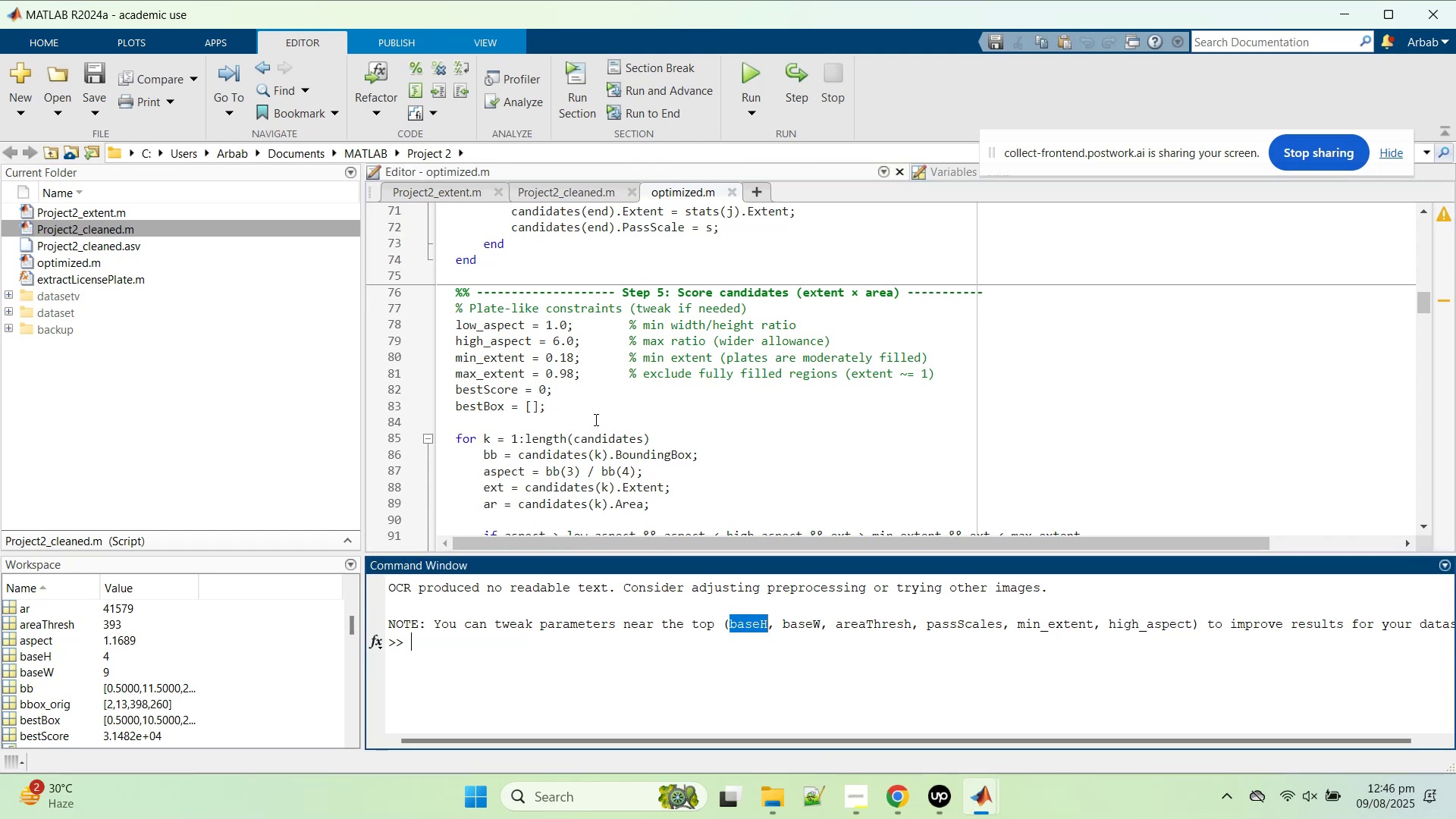 
scroll: coordinate [593, 417], scroll_direction: up, amount: 9.0
 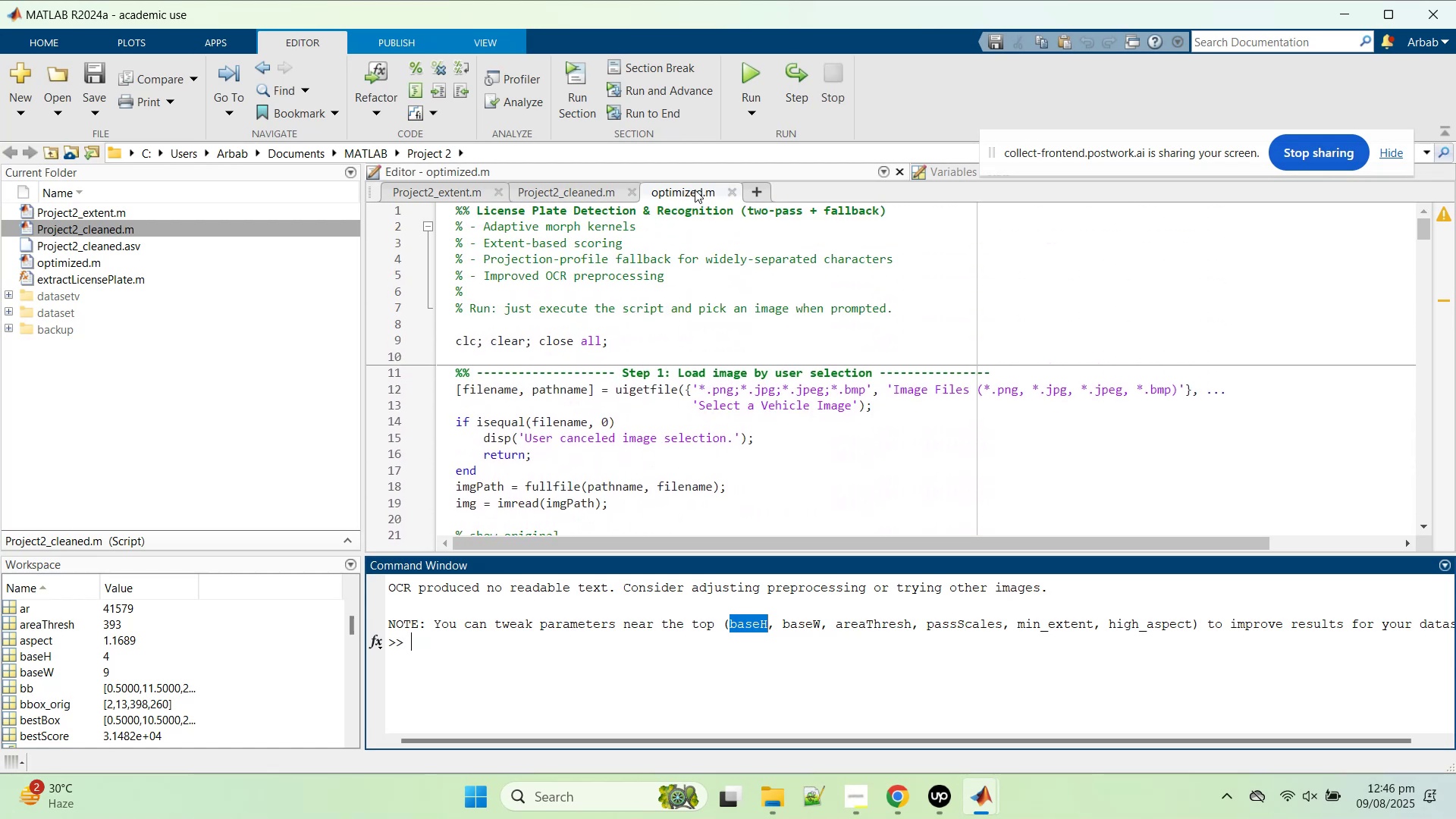 
middle_click([695, 190])
 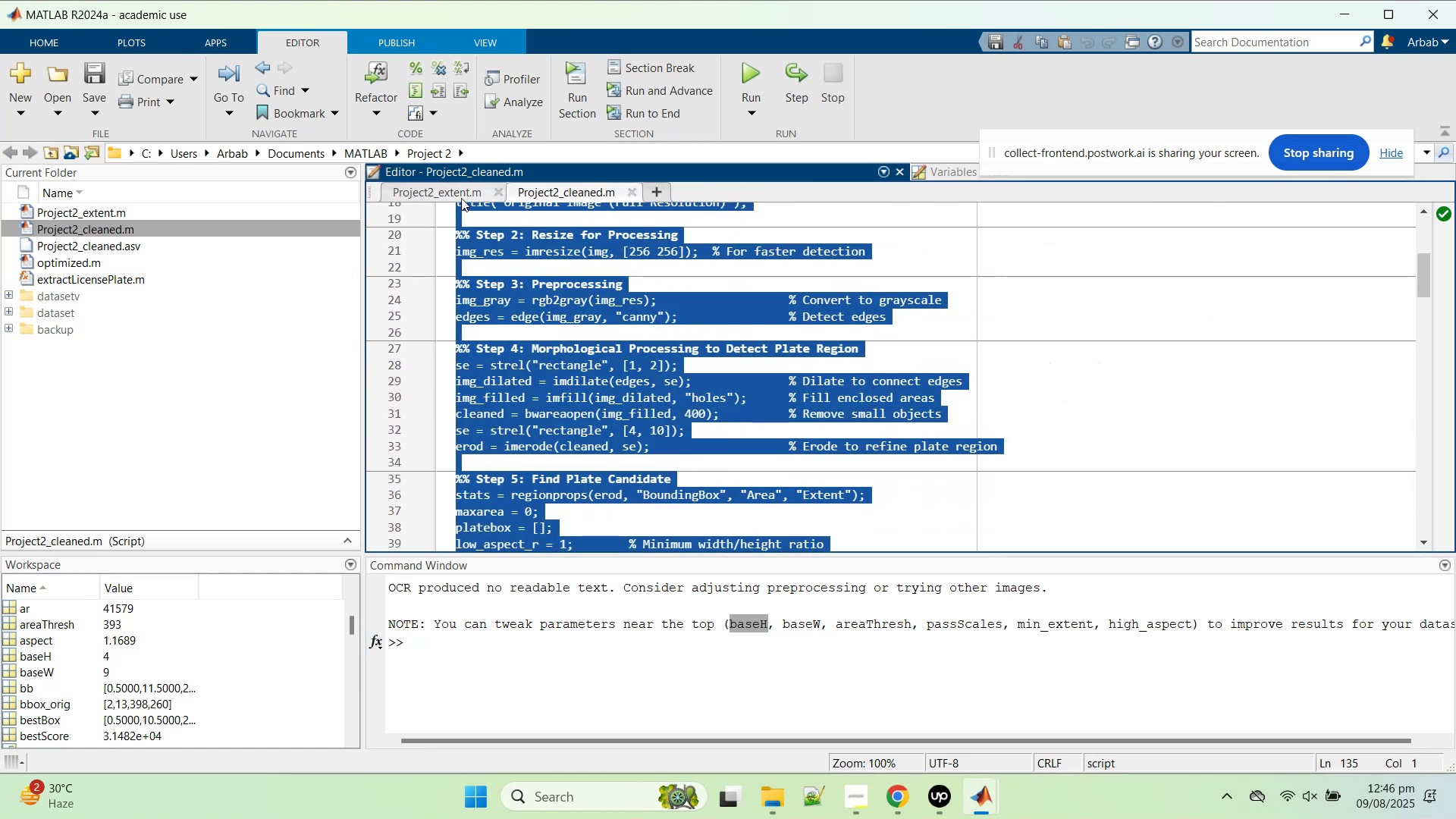 
middle_click([460, 194])
 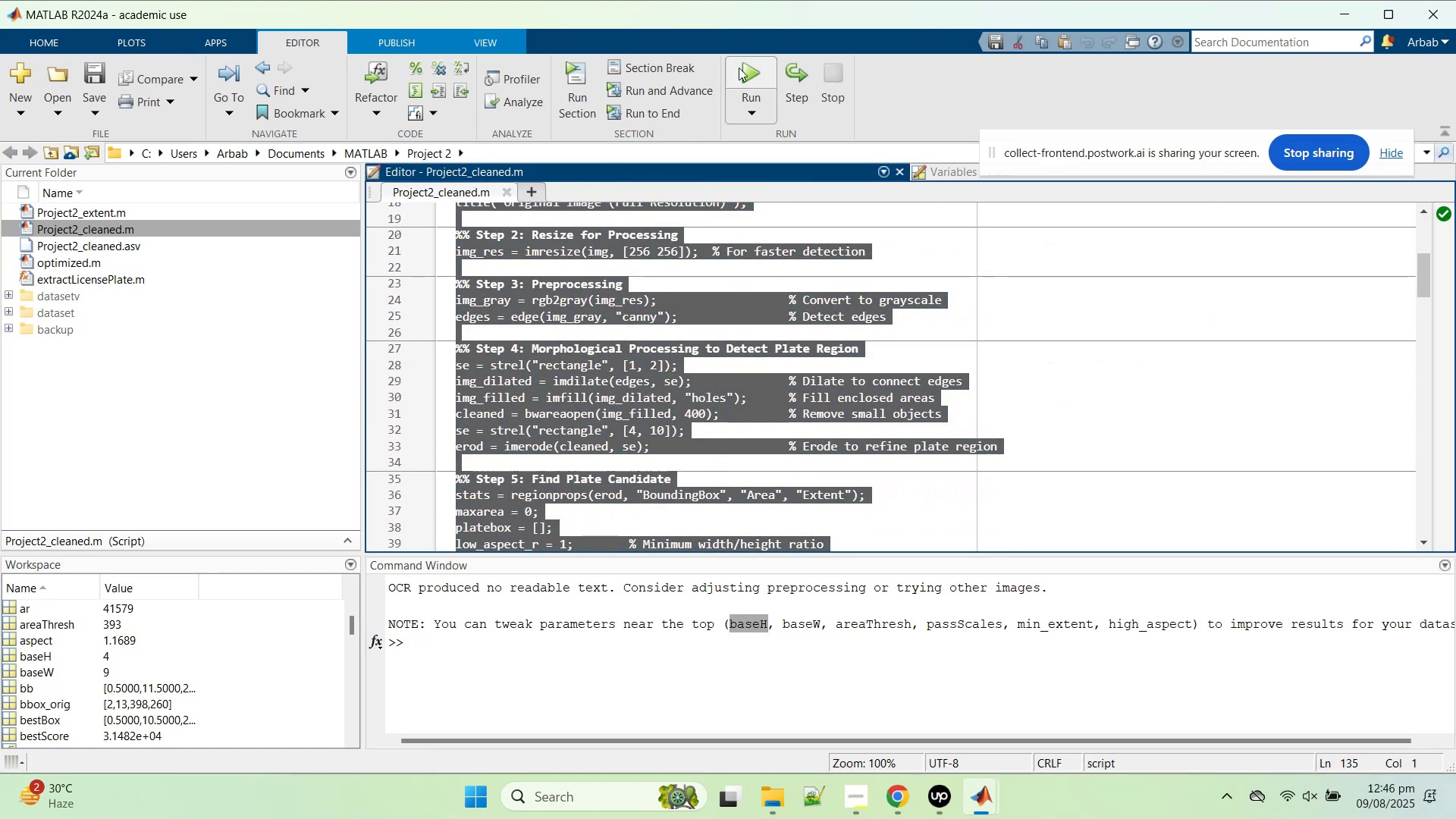 
left_click([737, 67])
 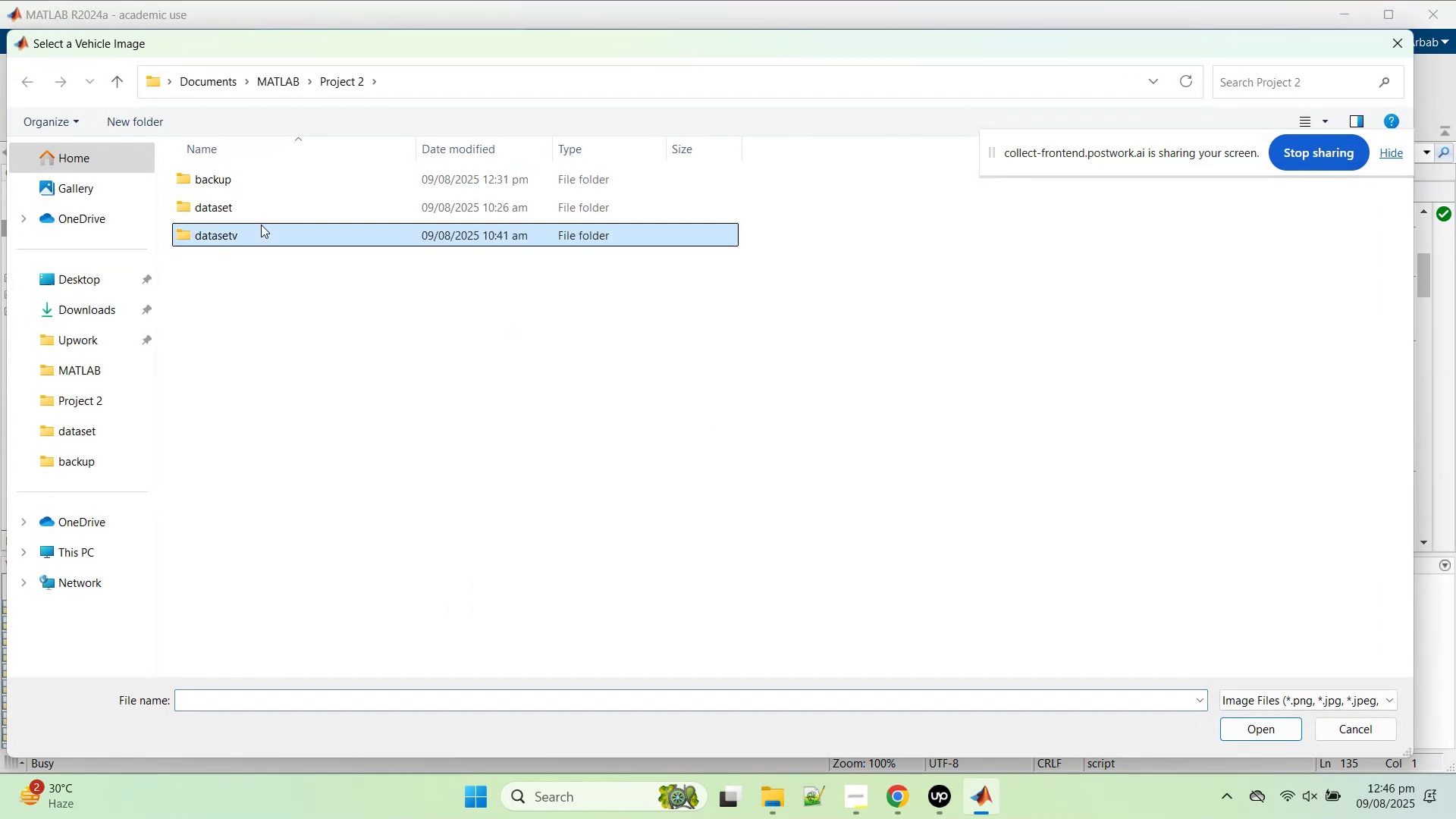 
double_click([256, 203])
 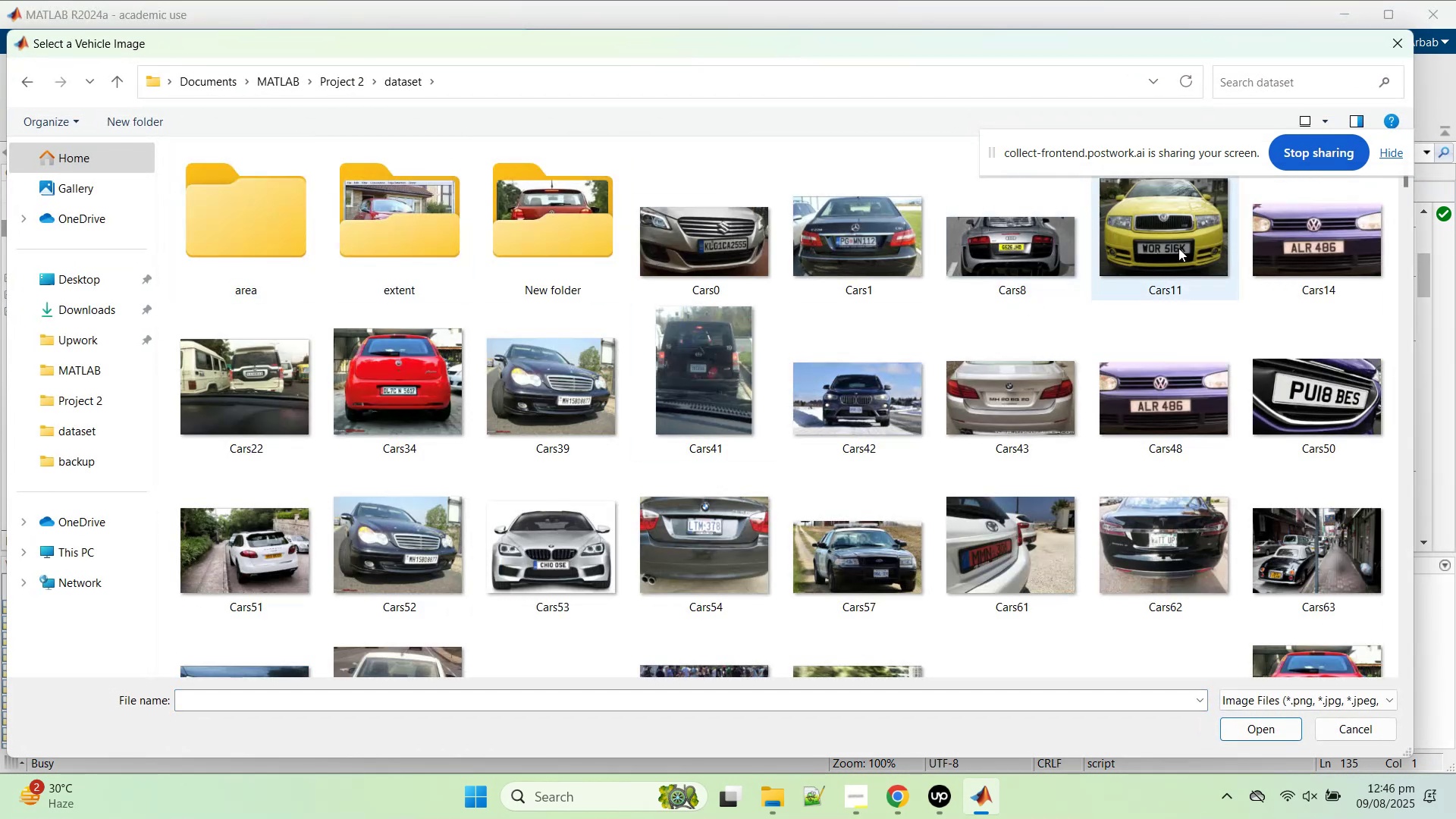 
double_click([1178, 247])
 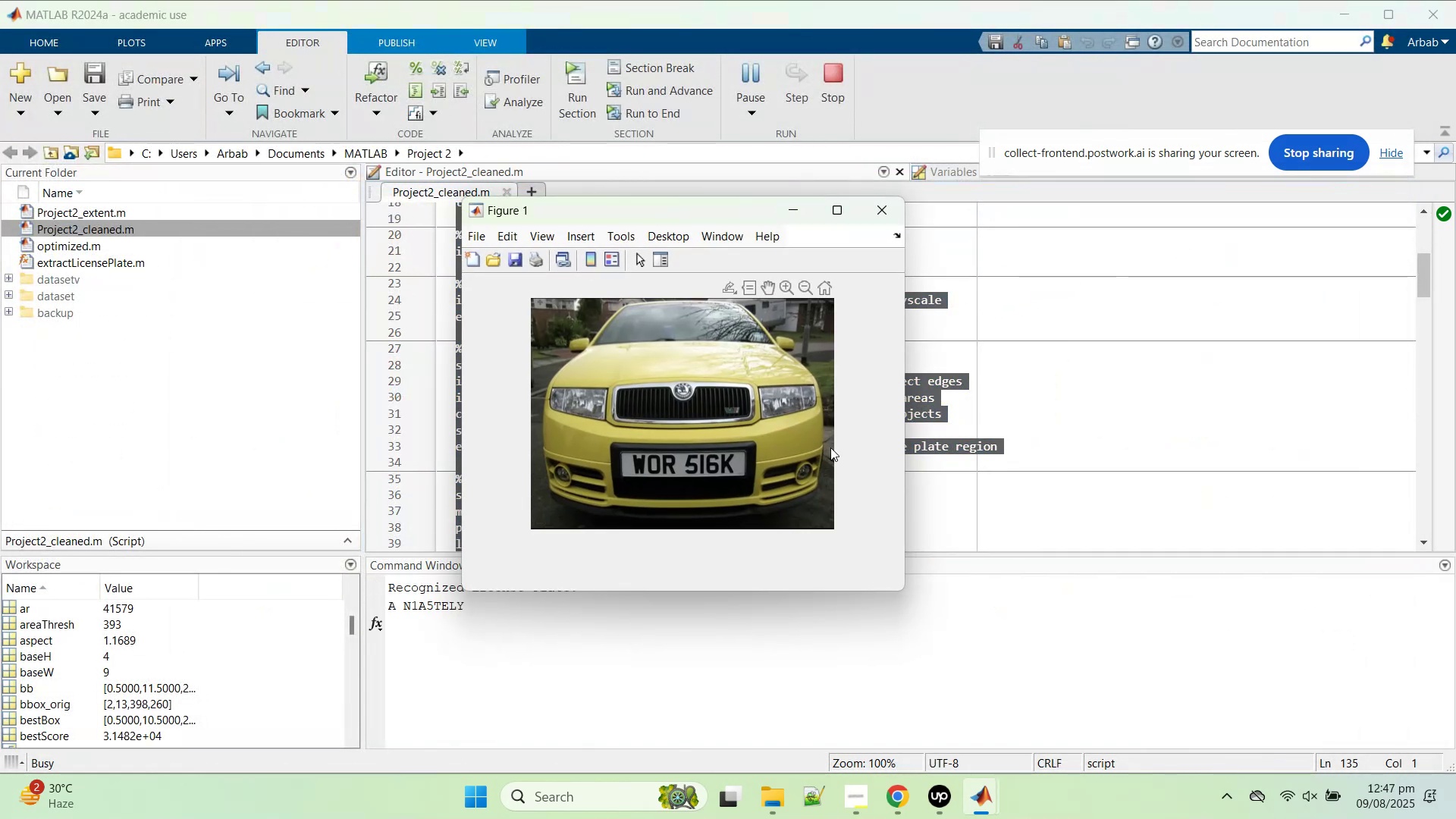 
mouse_move([862, 457])
 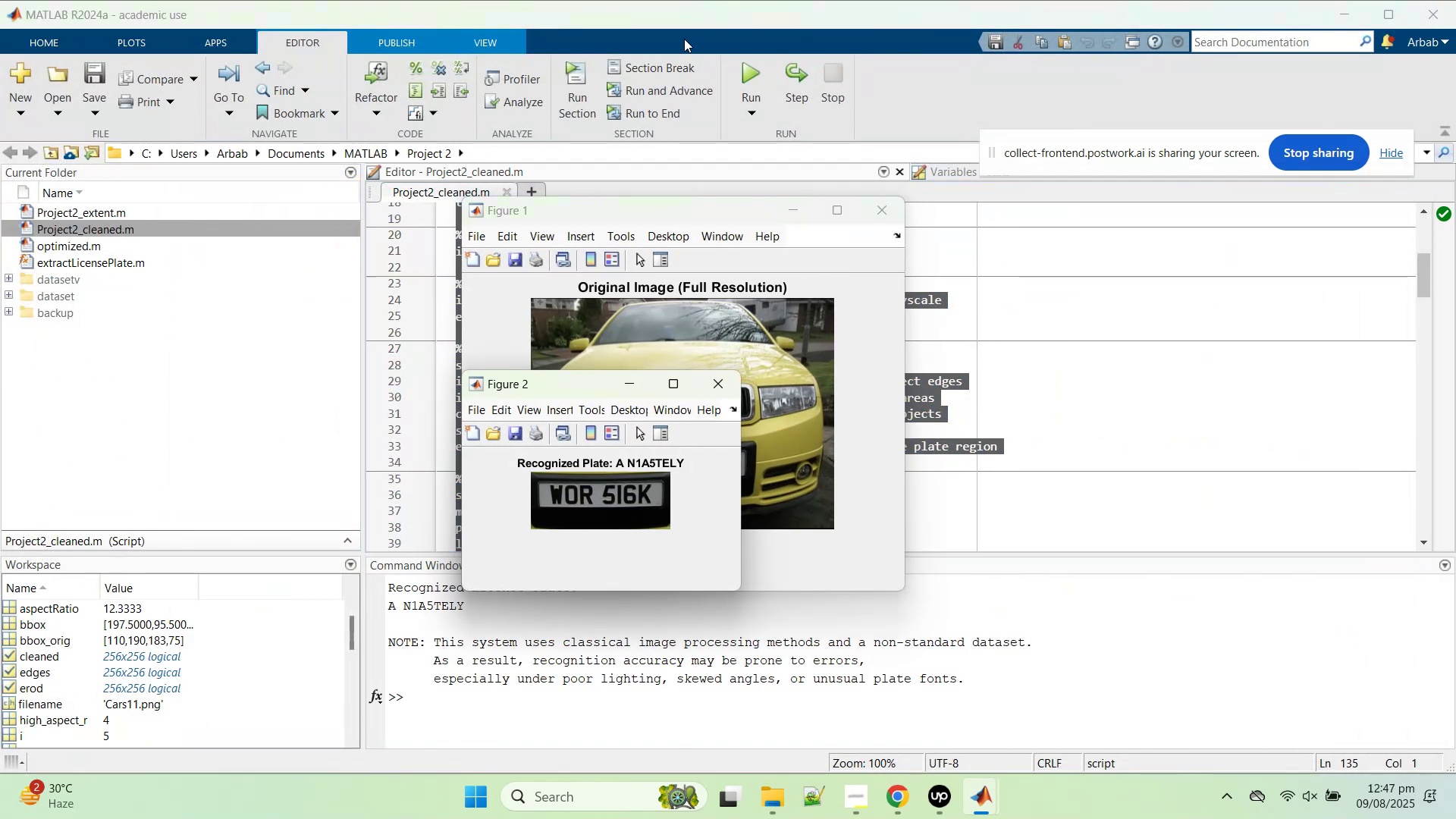 
left_click([746, 80])
 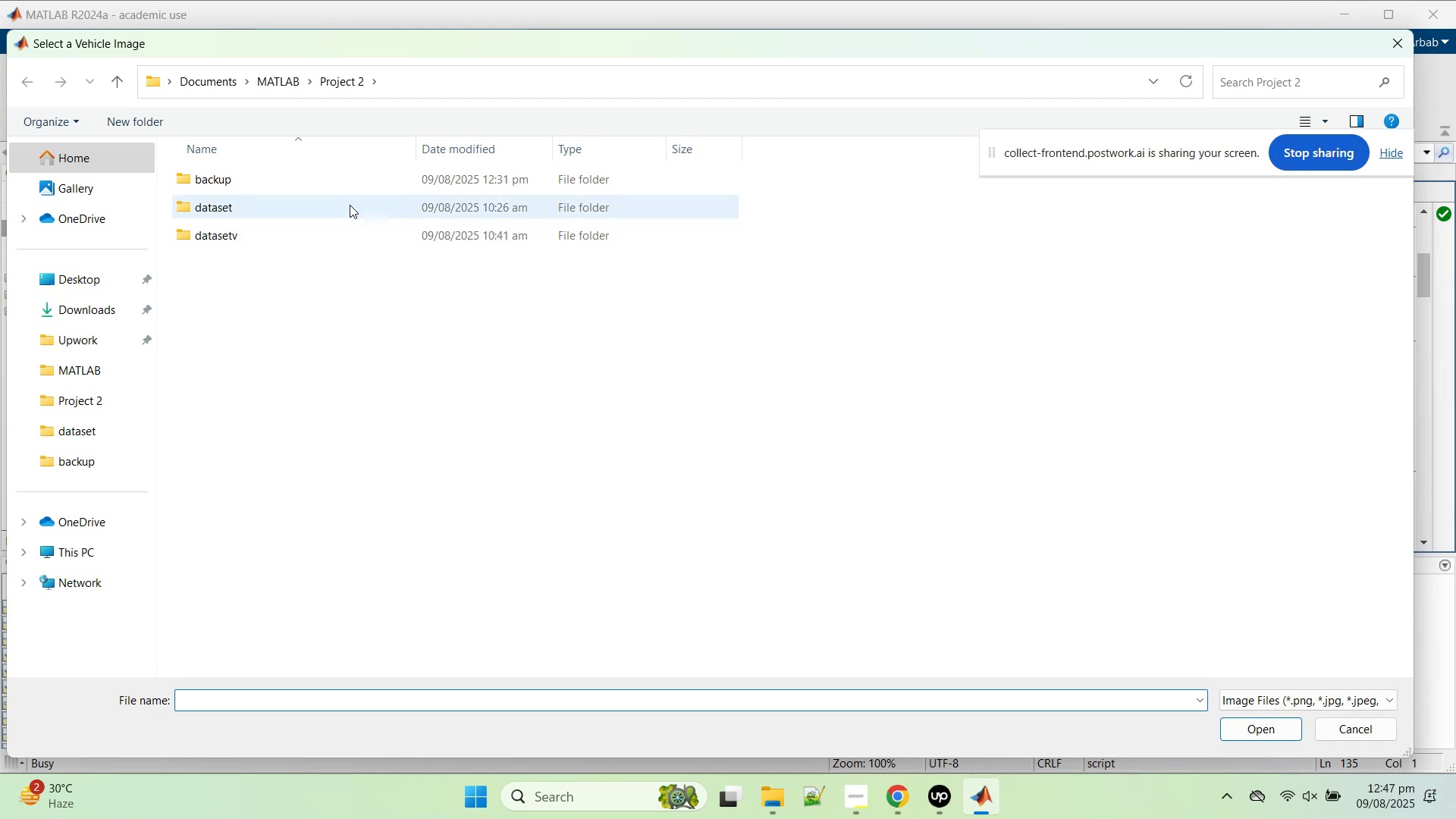 
double_click([350, 202])
 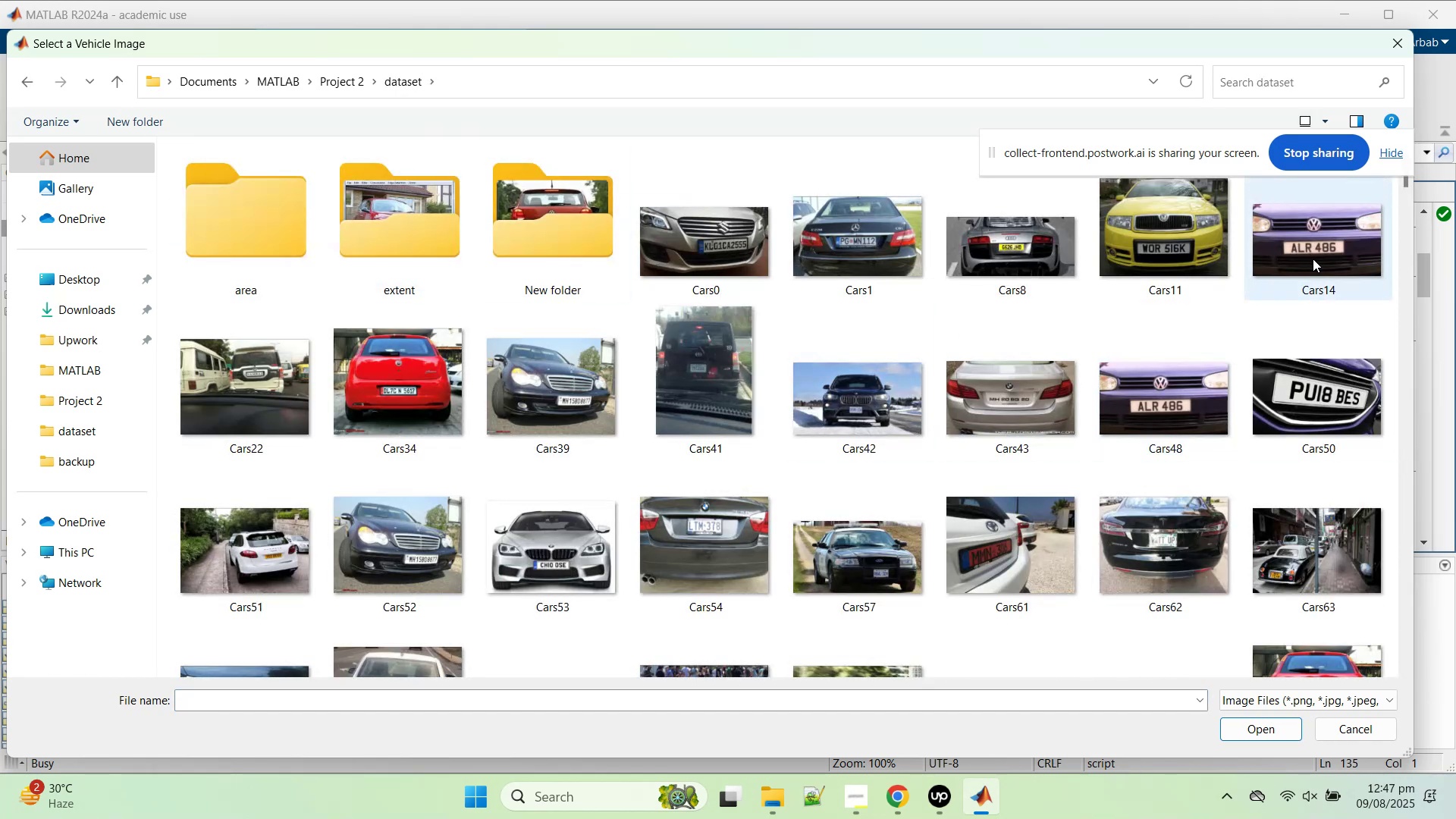 
double_click([1313, 259])
 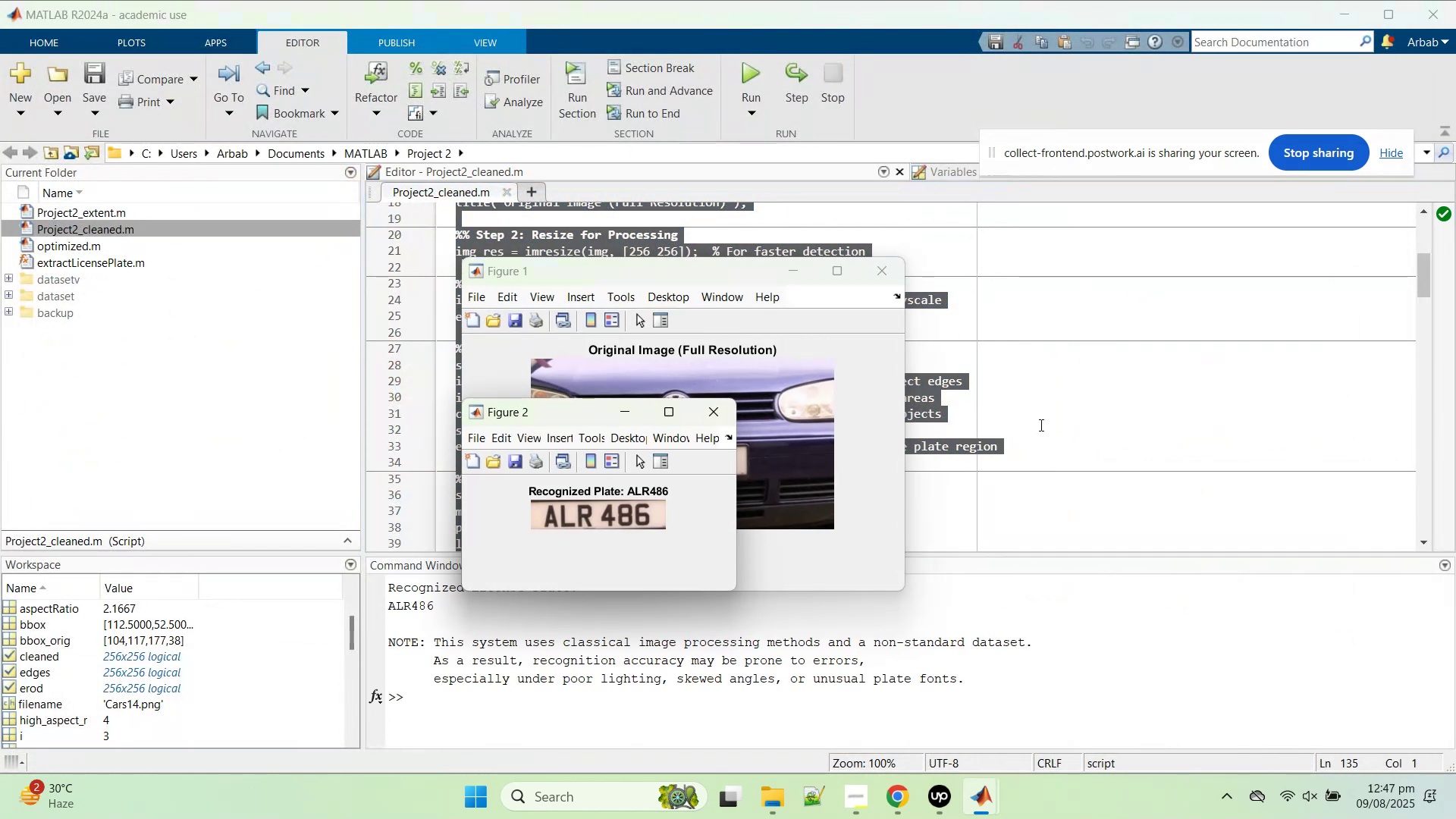 
left_click([990, 651])
 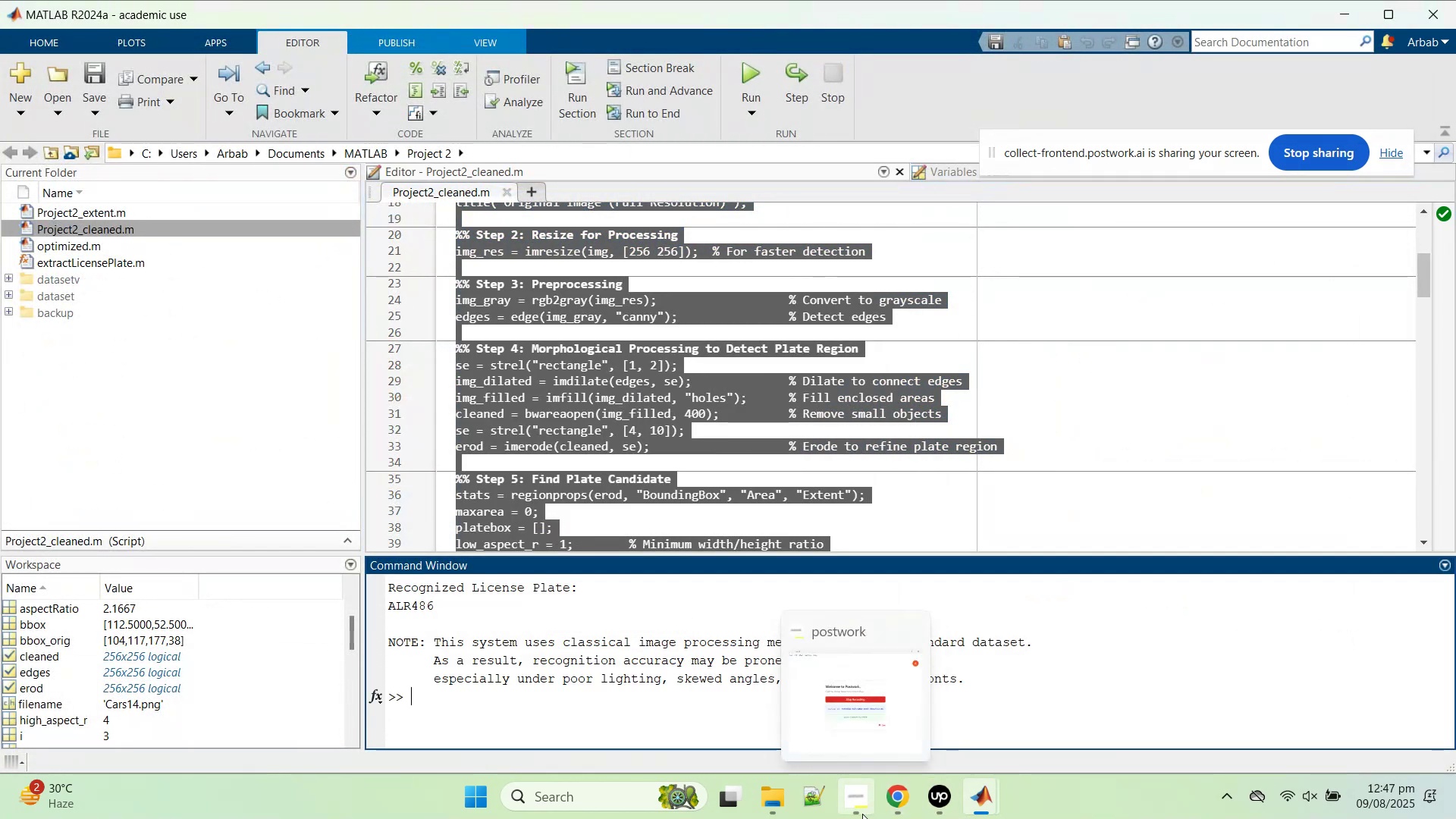 
left_click([862, 814])
 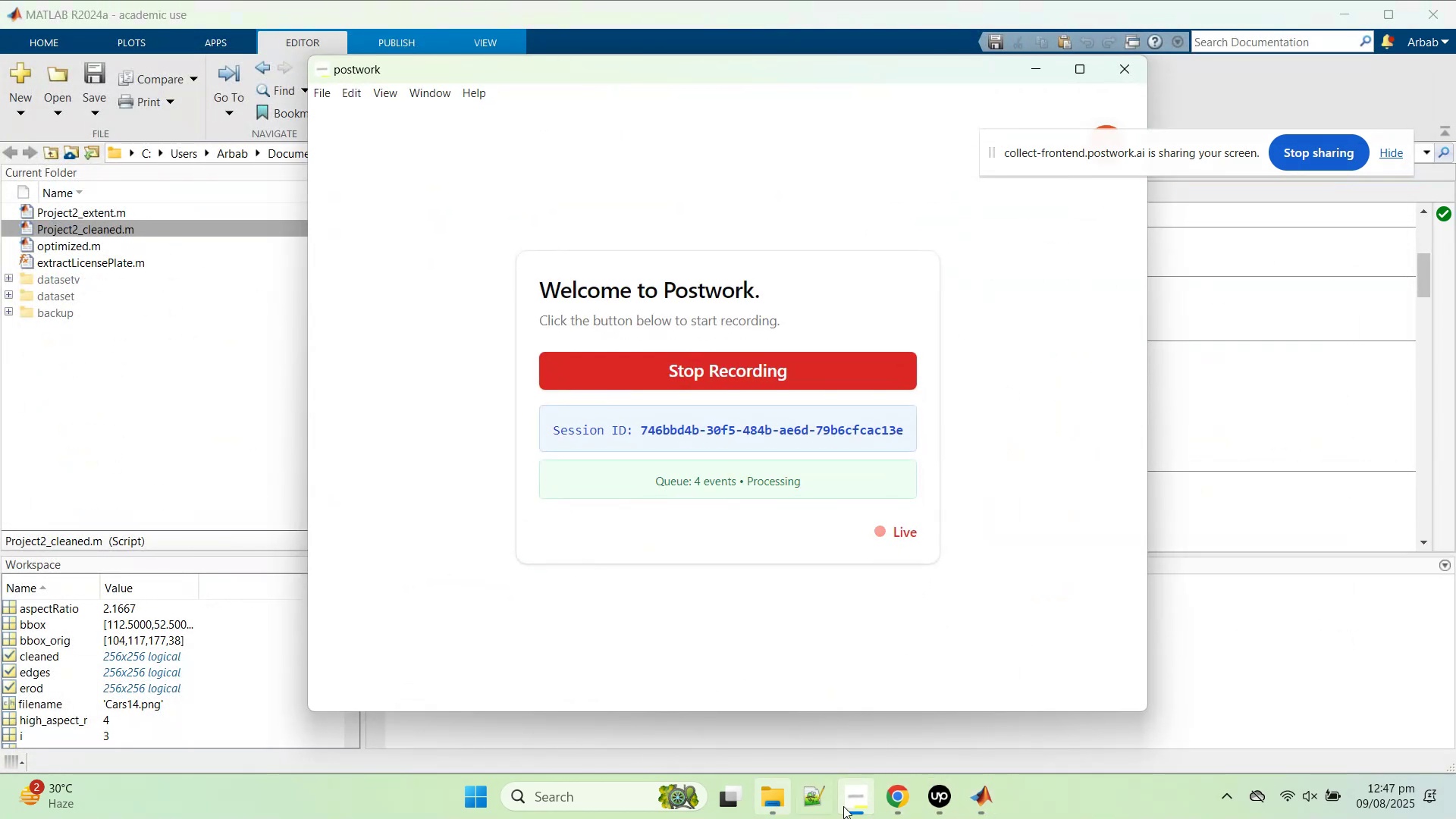 
left_click([907, 796])
 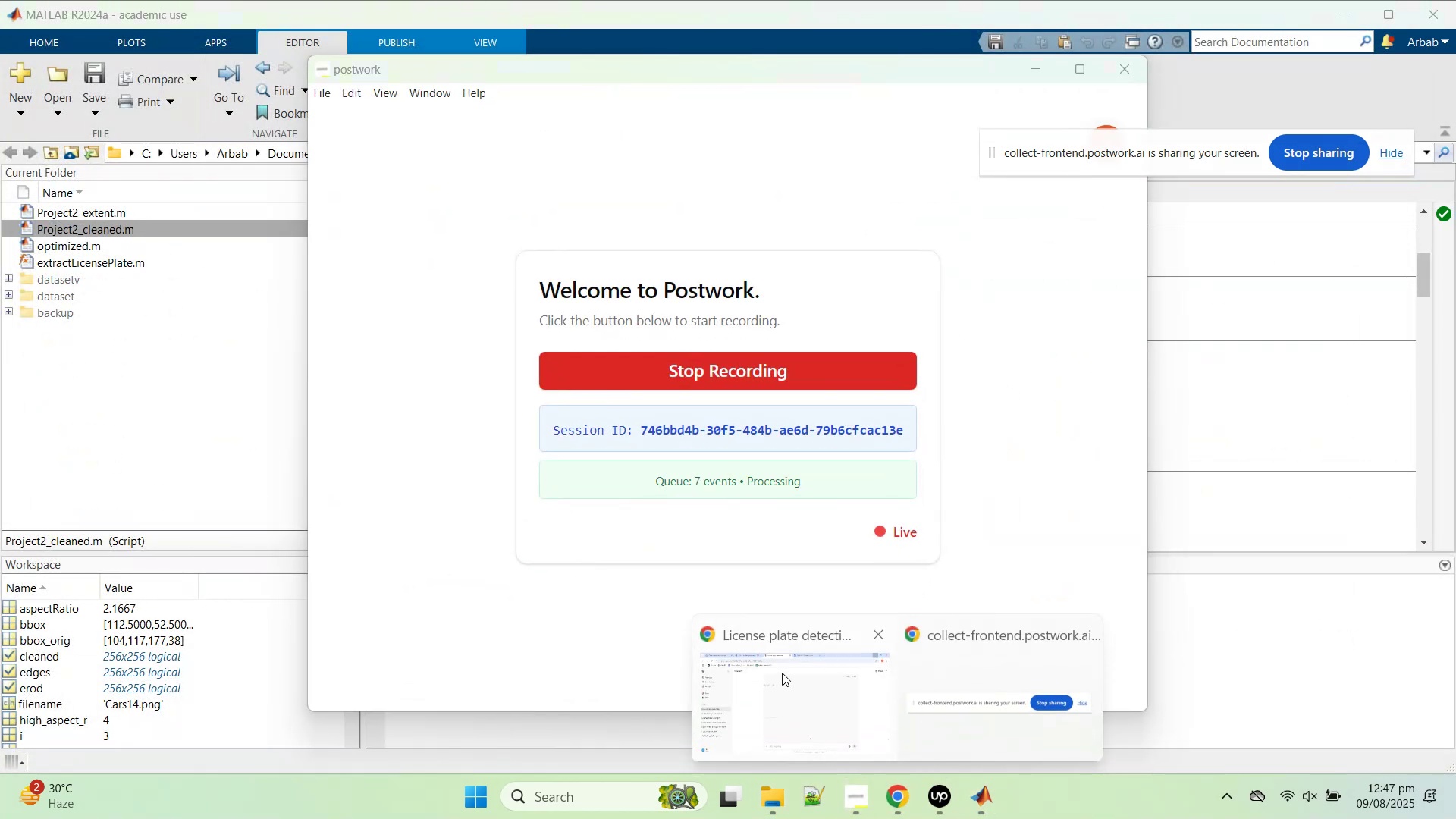 
left_click([782, 673])
 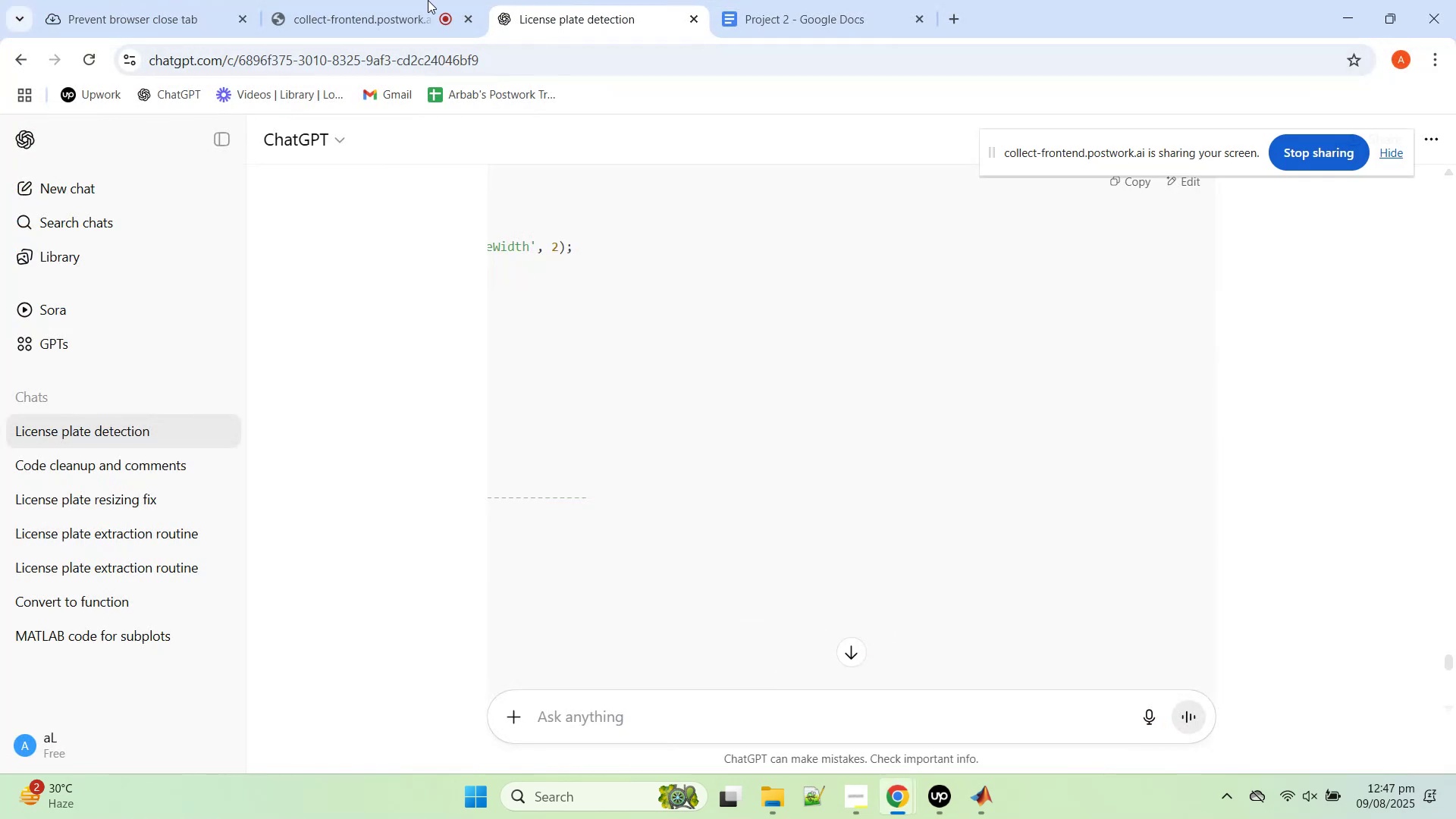 
left_click([381, 0])
 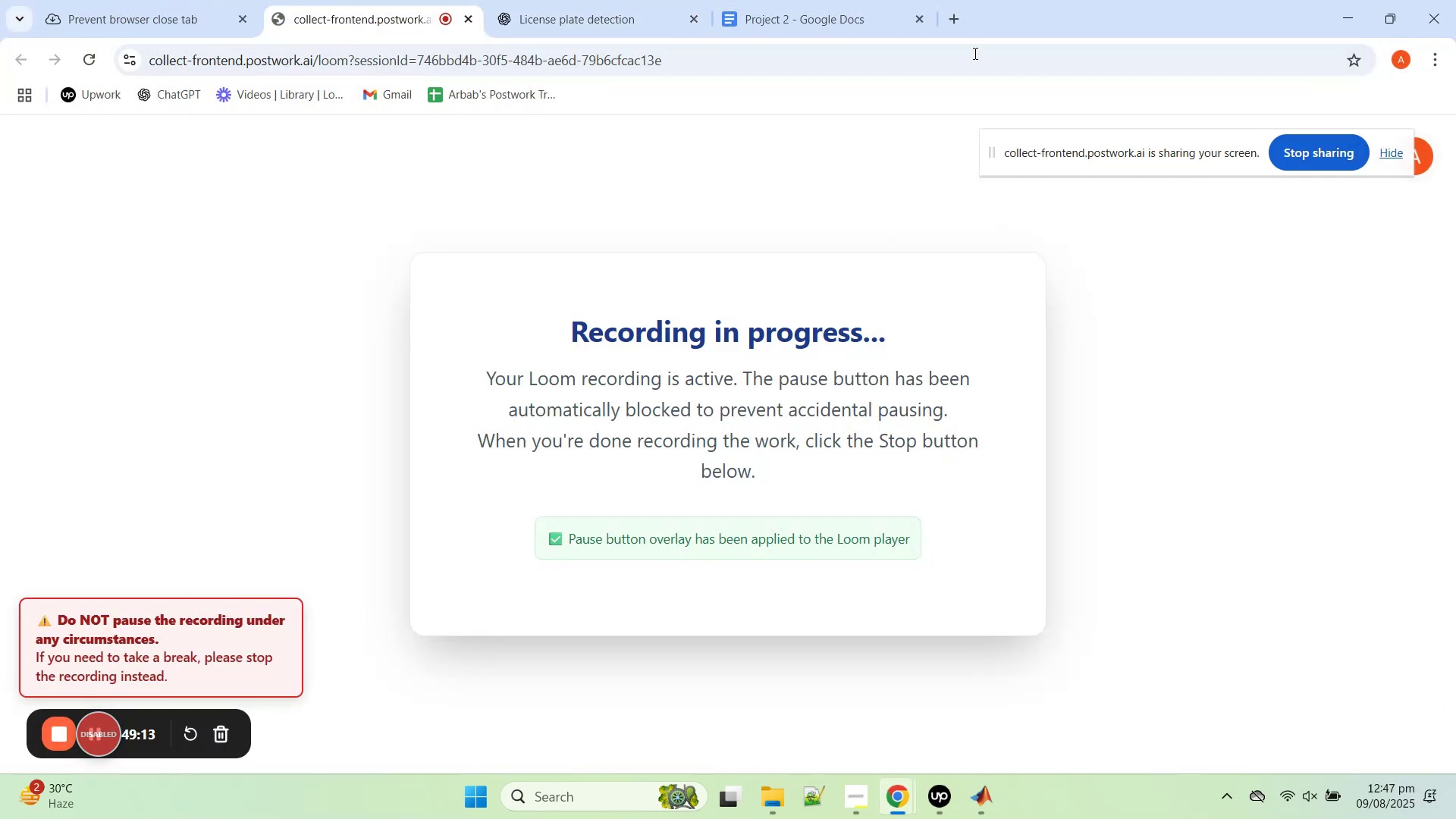 
left_click([632, 0])
 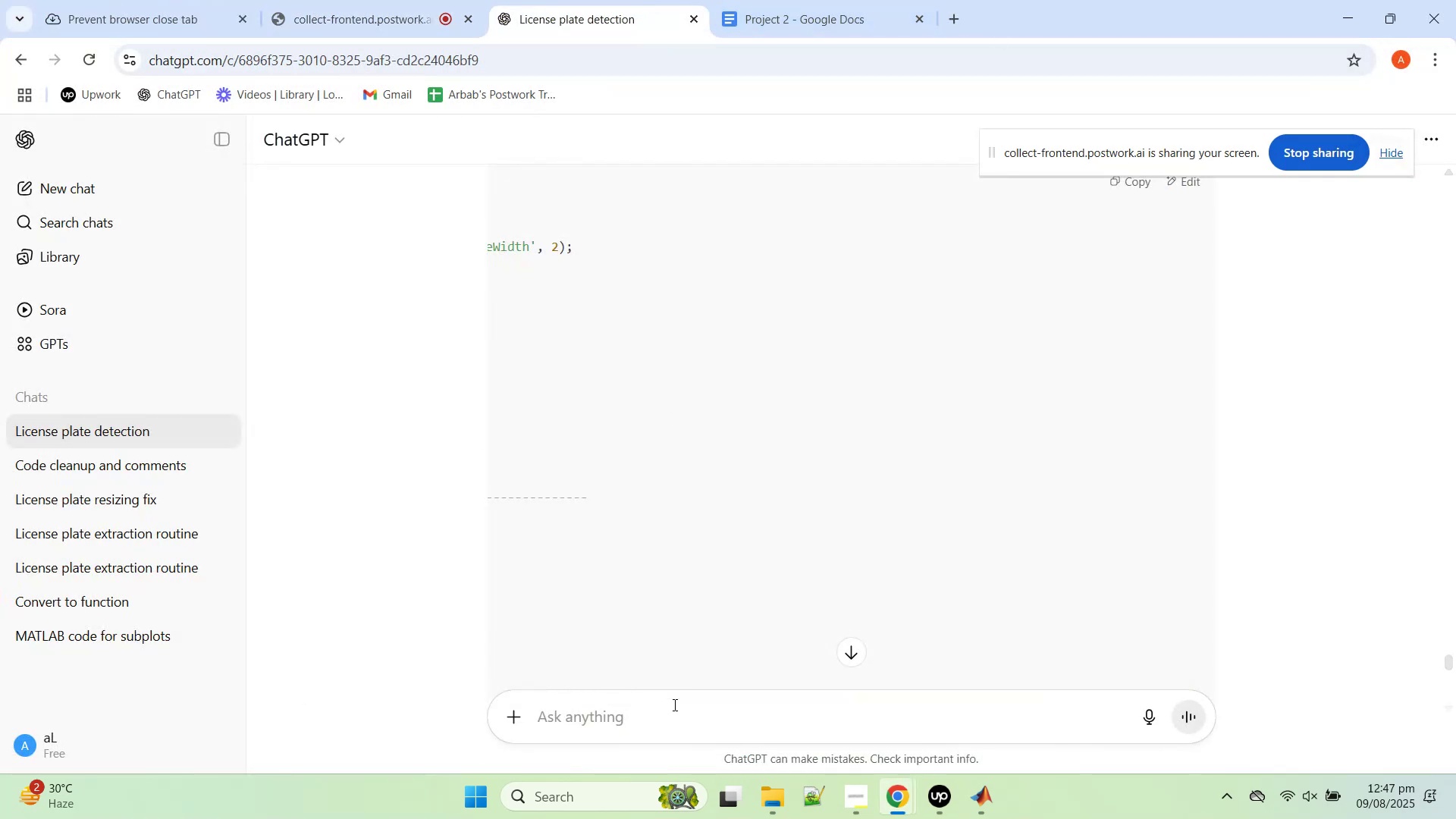 
left_click([673, 704])
 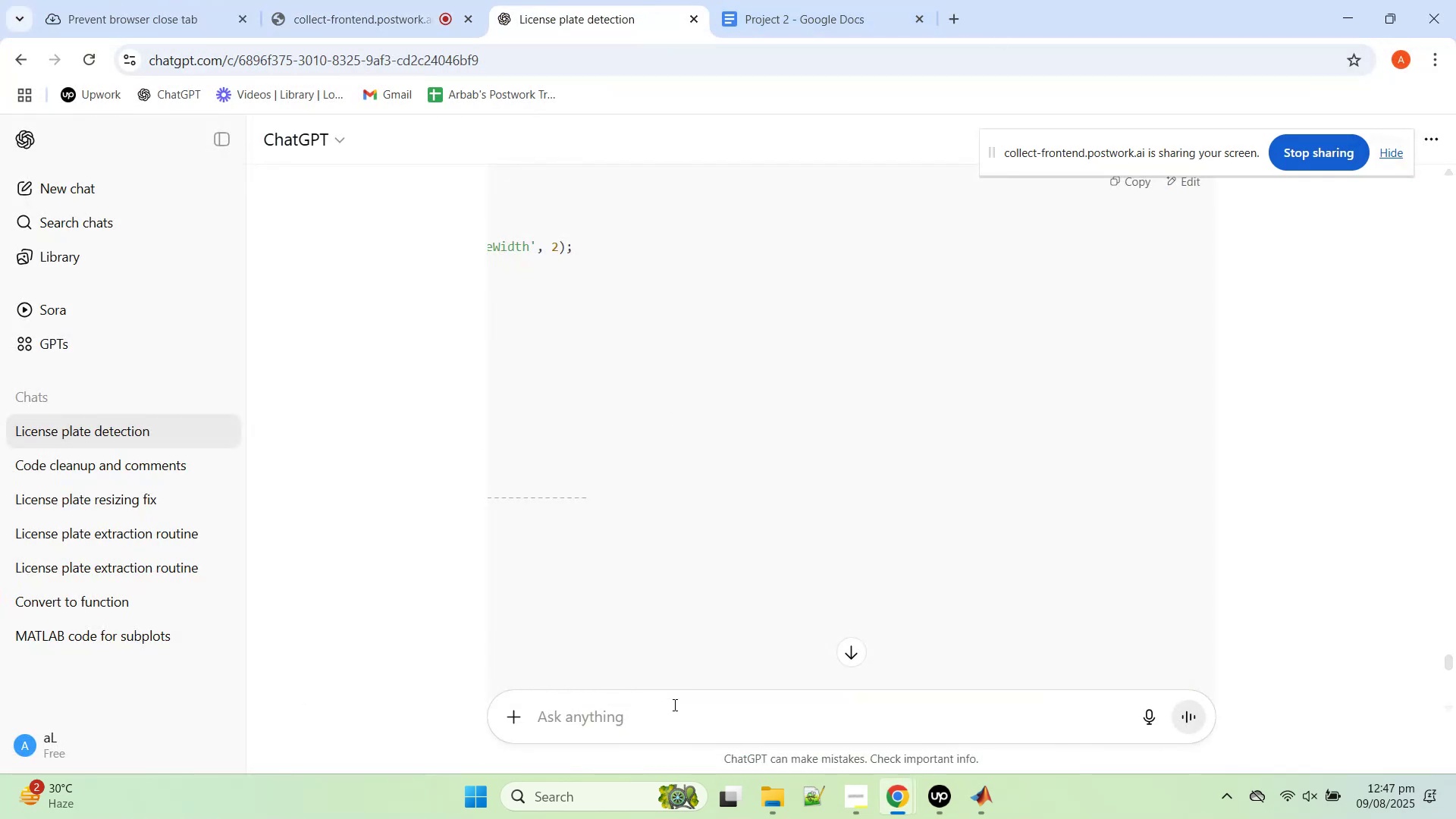 
type(didnt work well... I Will stick with the previous version as it is acceptable )
 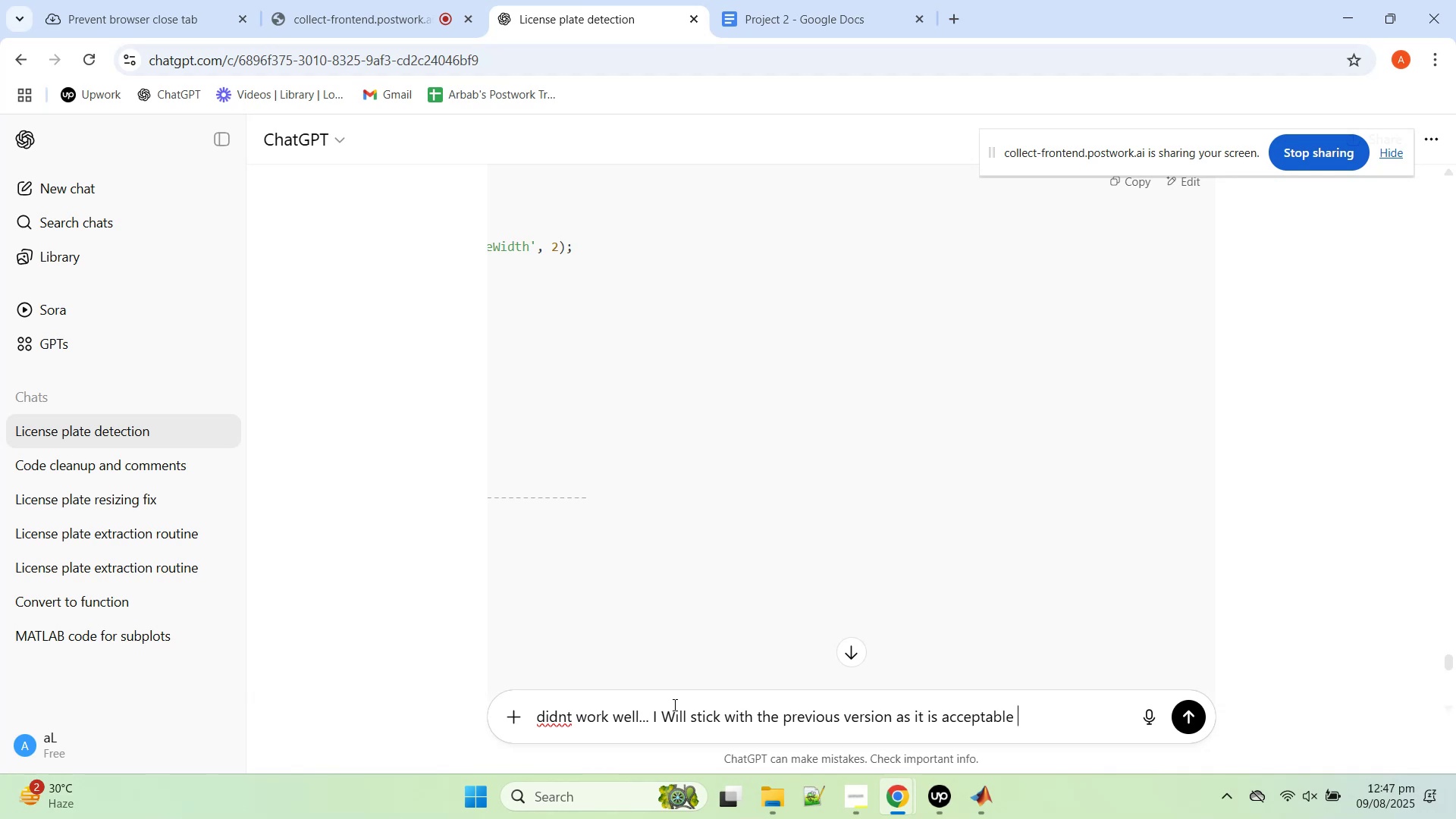 
key(Enter)
 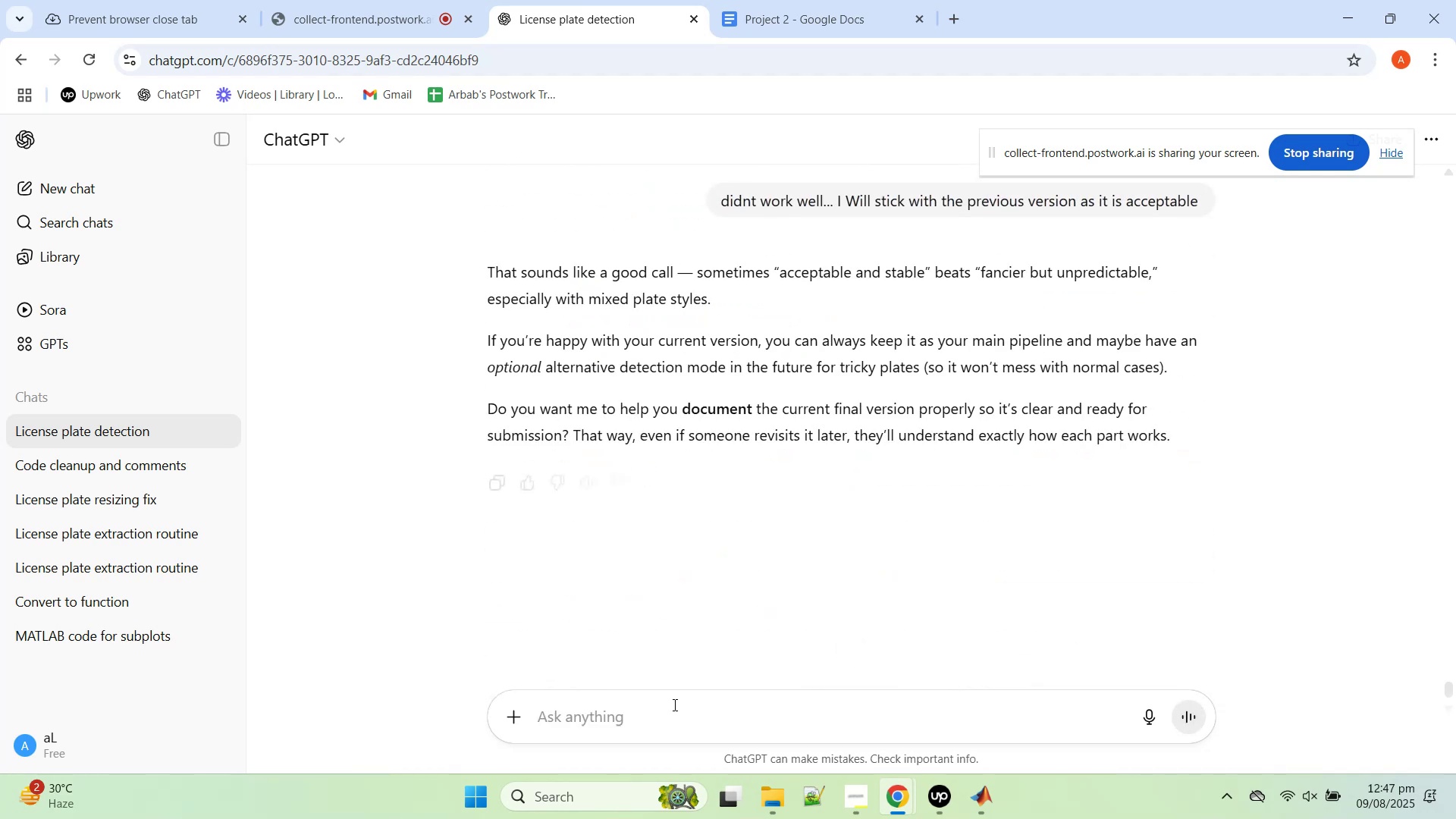 
wait(9.17)
 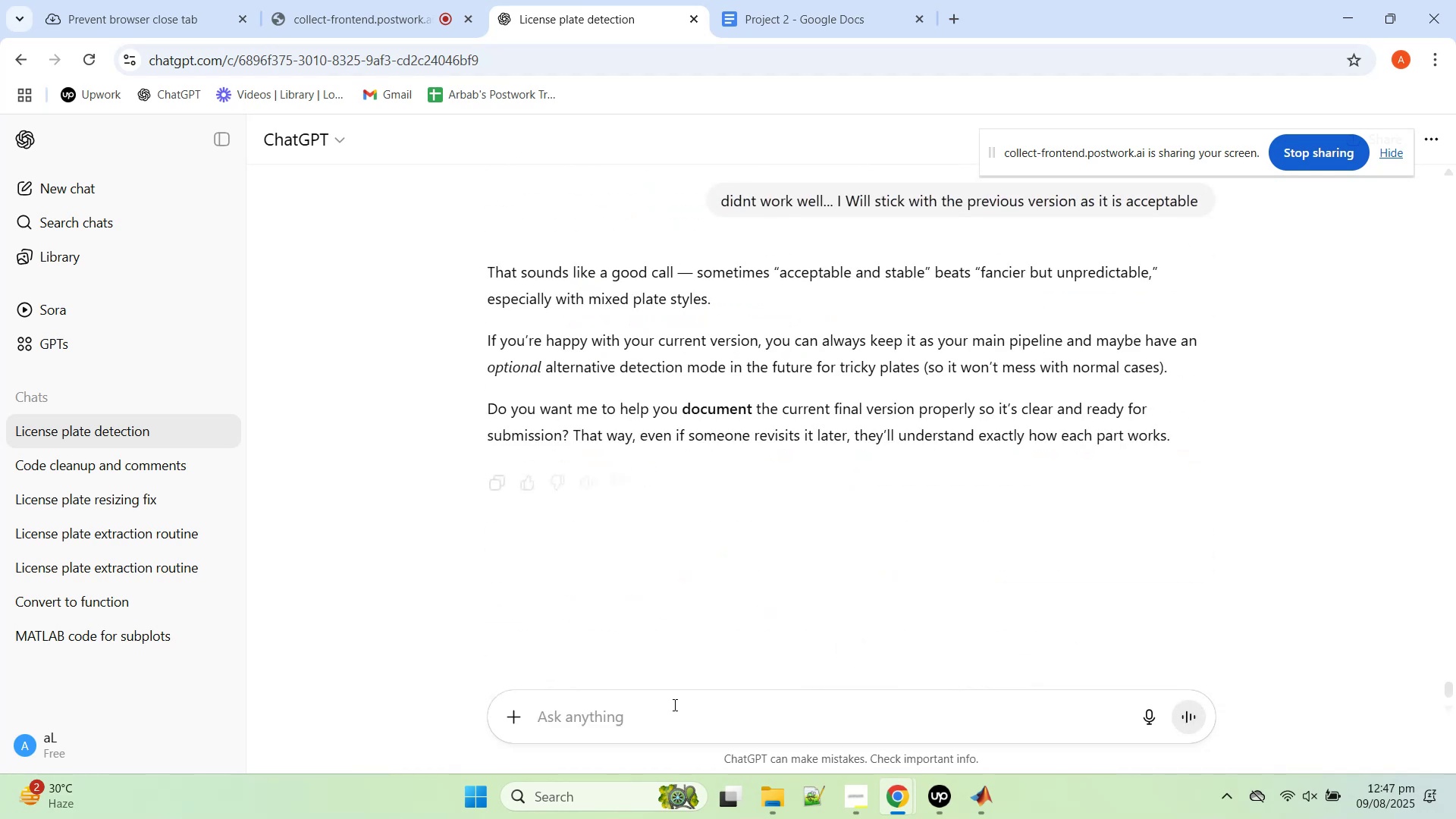 
left_click([965, 734])
 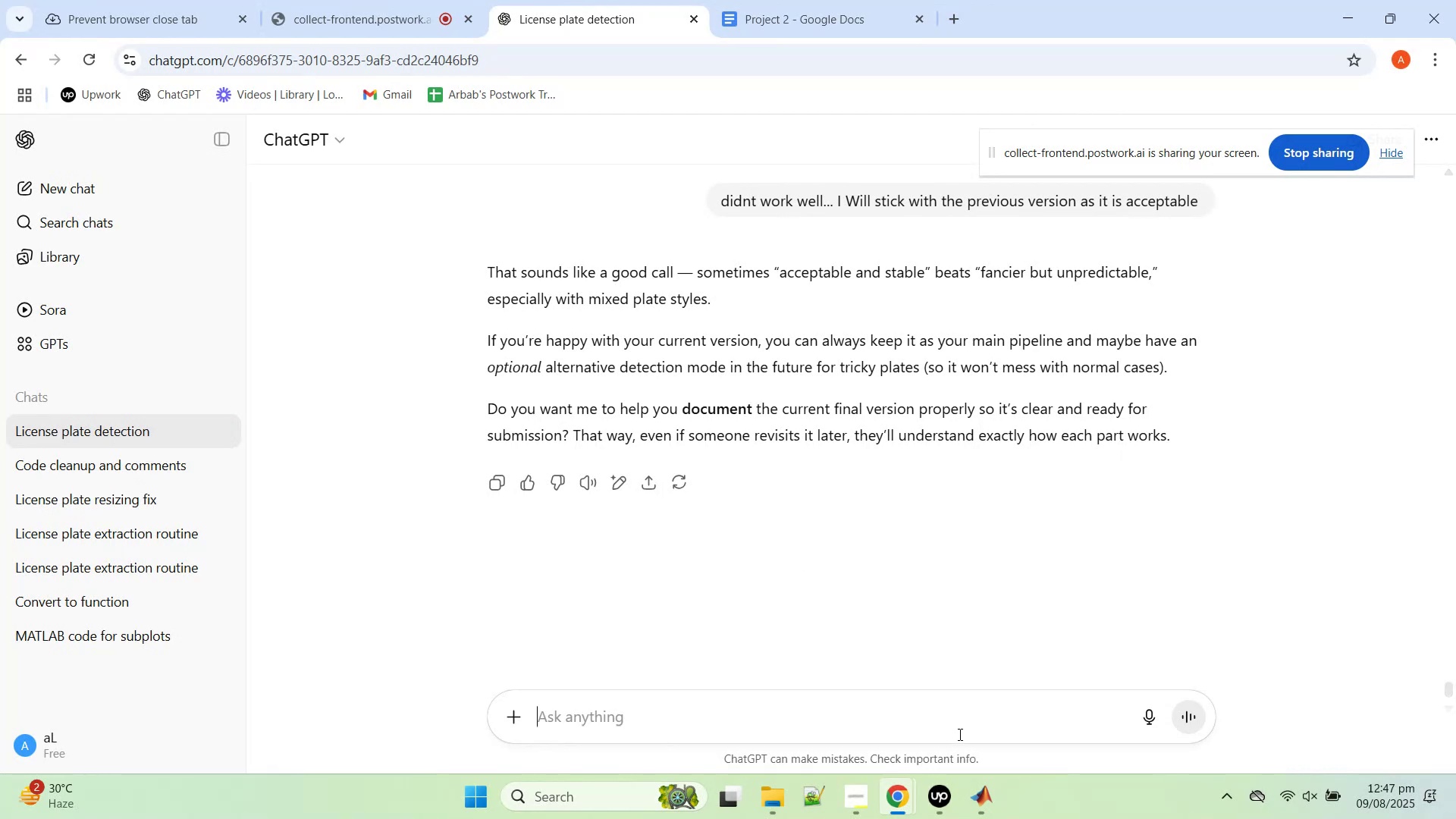 
type(sure please do that)
 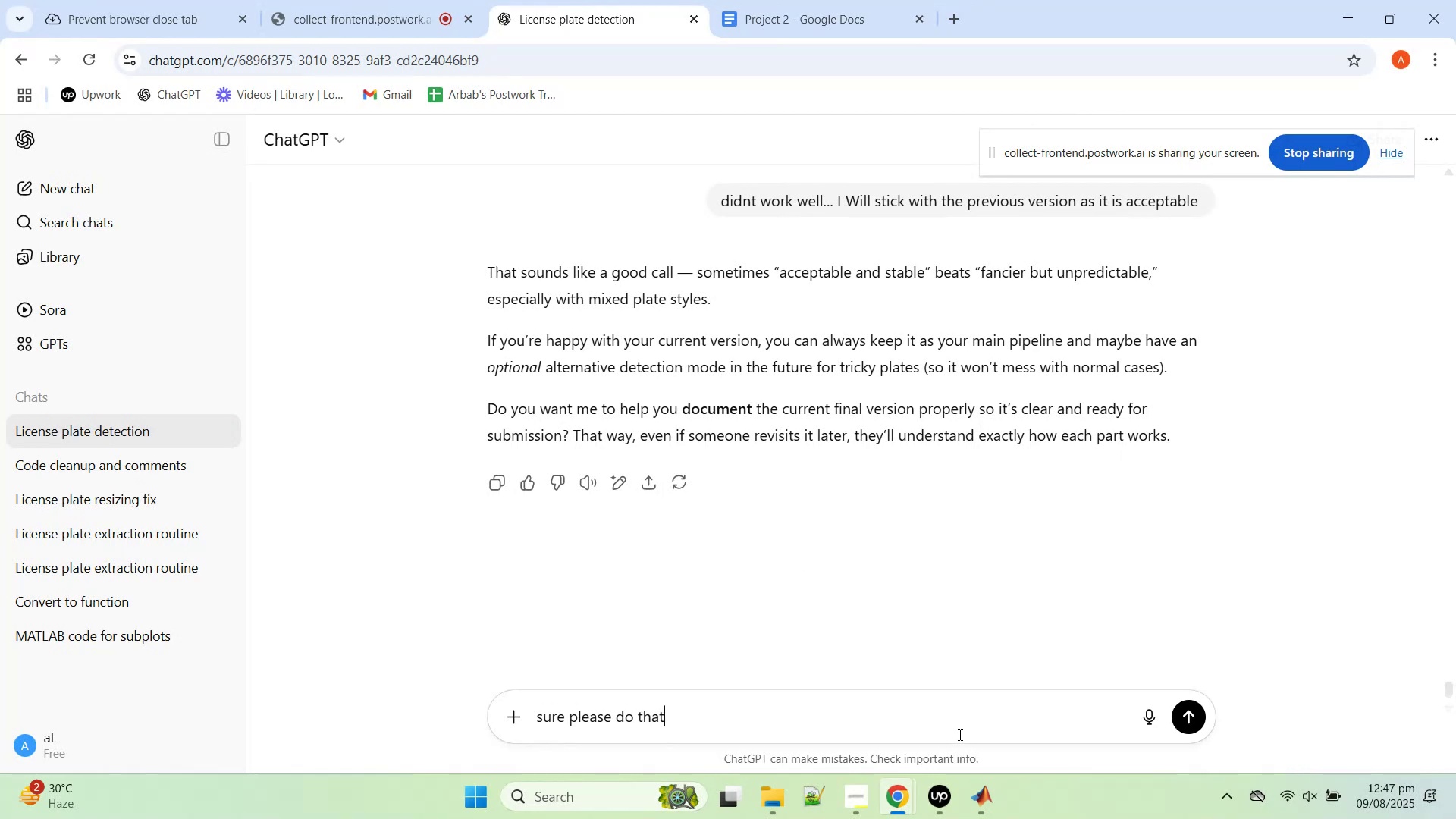 
key(Enter)
 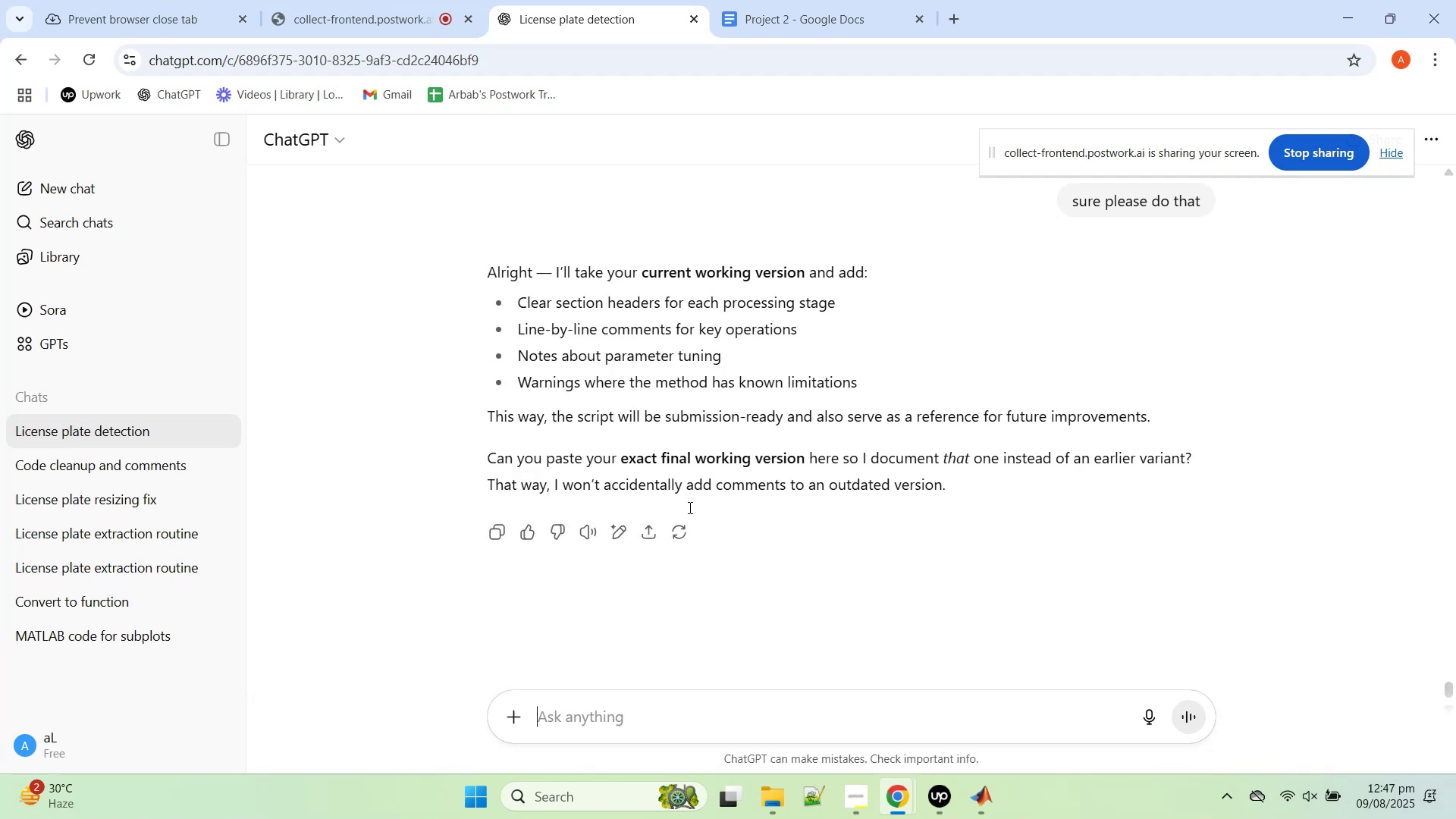 
wait(5.08)
 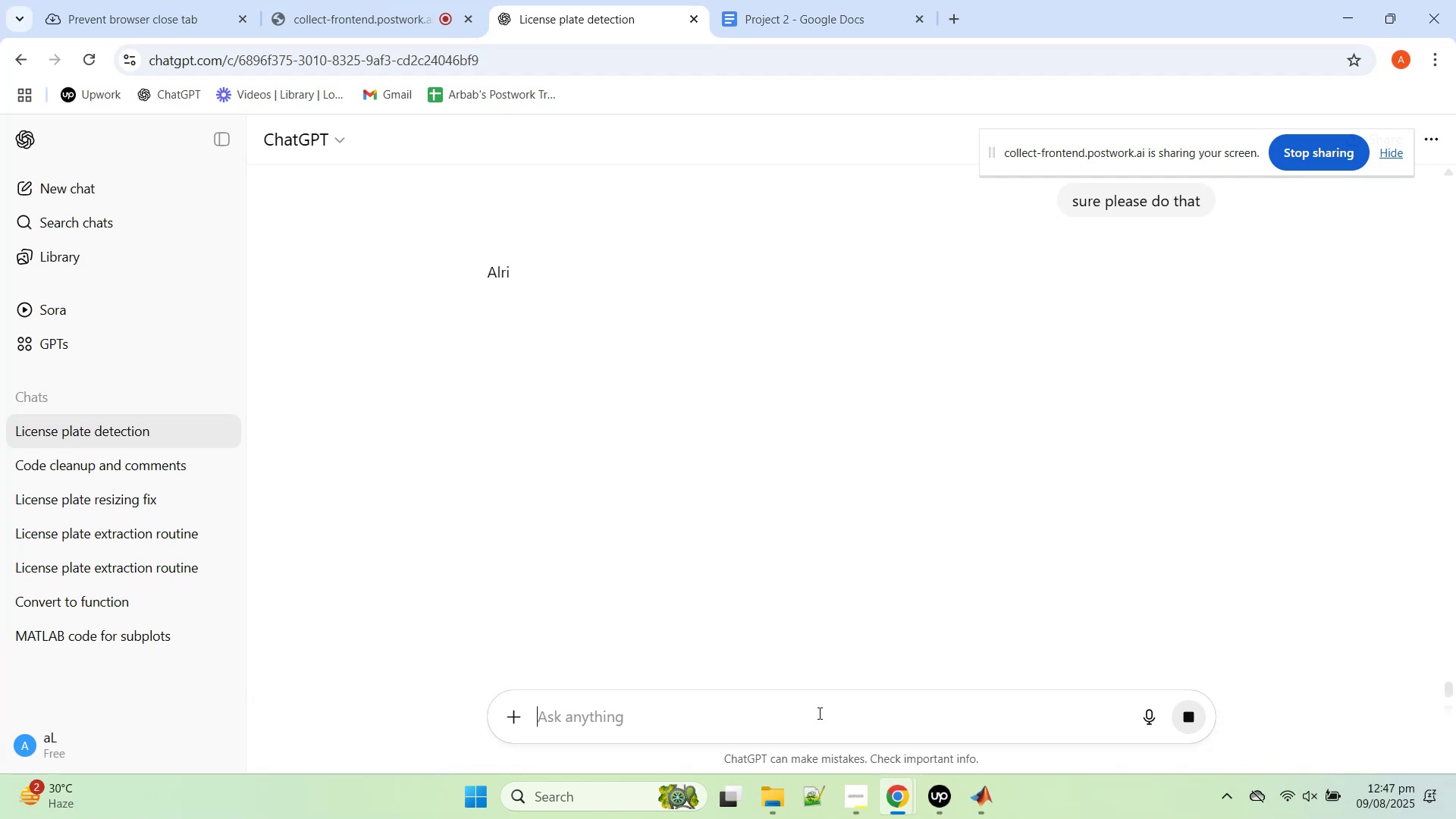 
left_click([758, 752])
 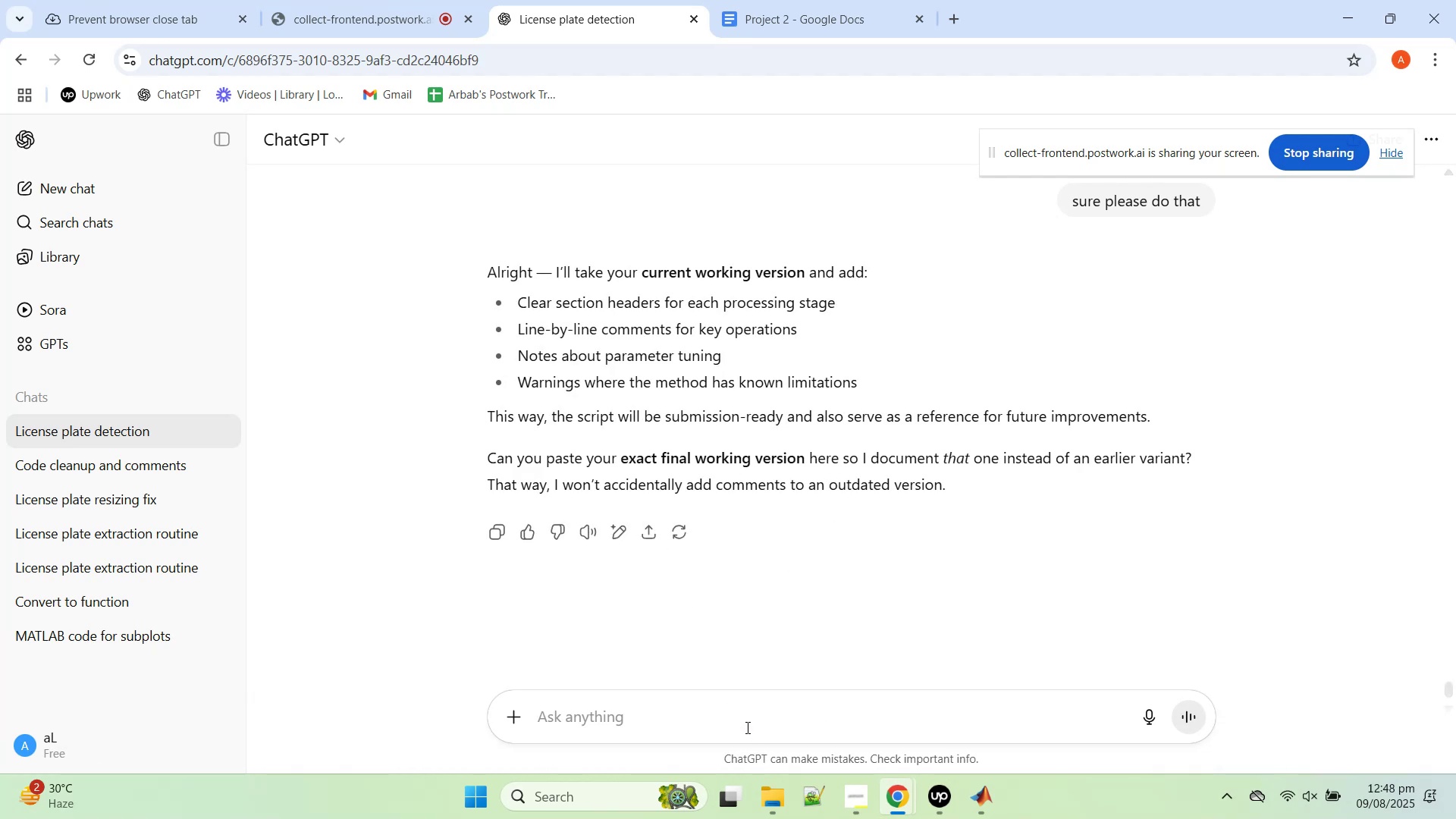 
left_click([746, 727])
 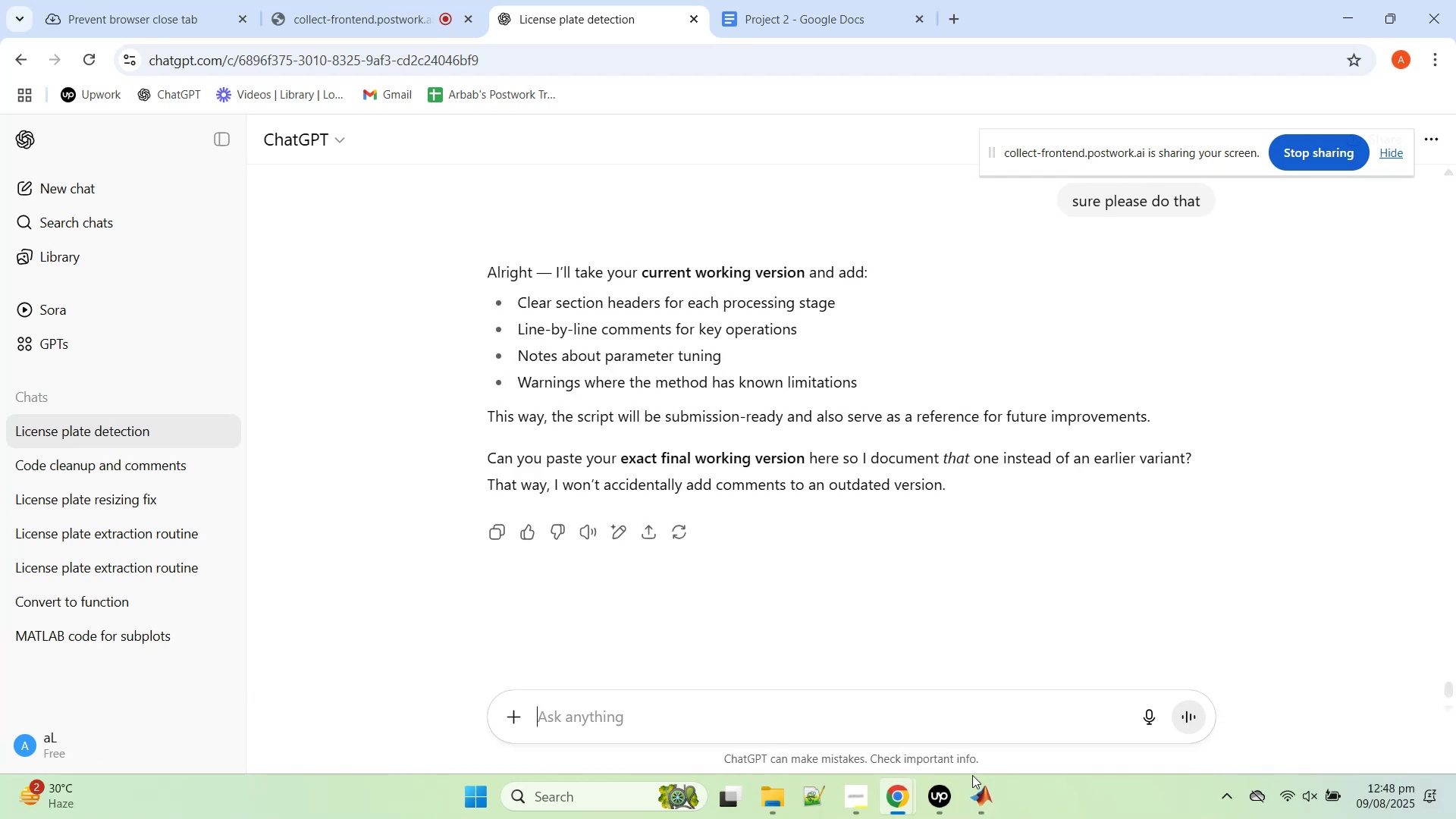 
left_click([983, 796])
 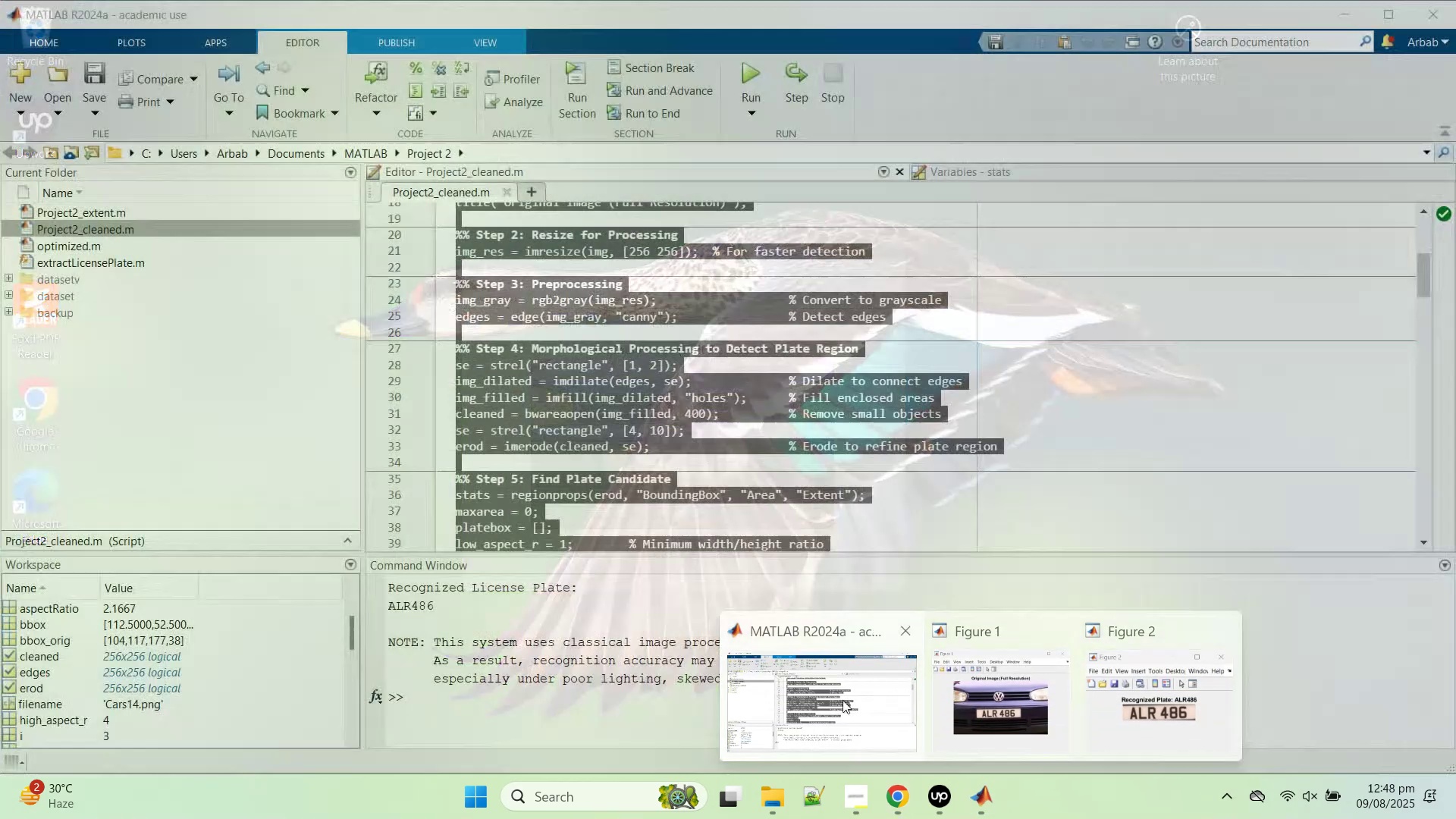 
left_click([827, 704])
 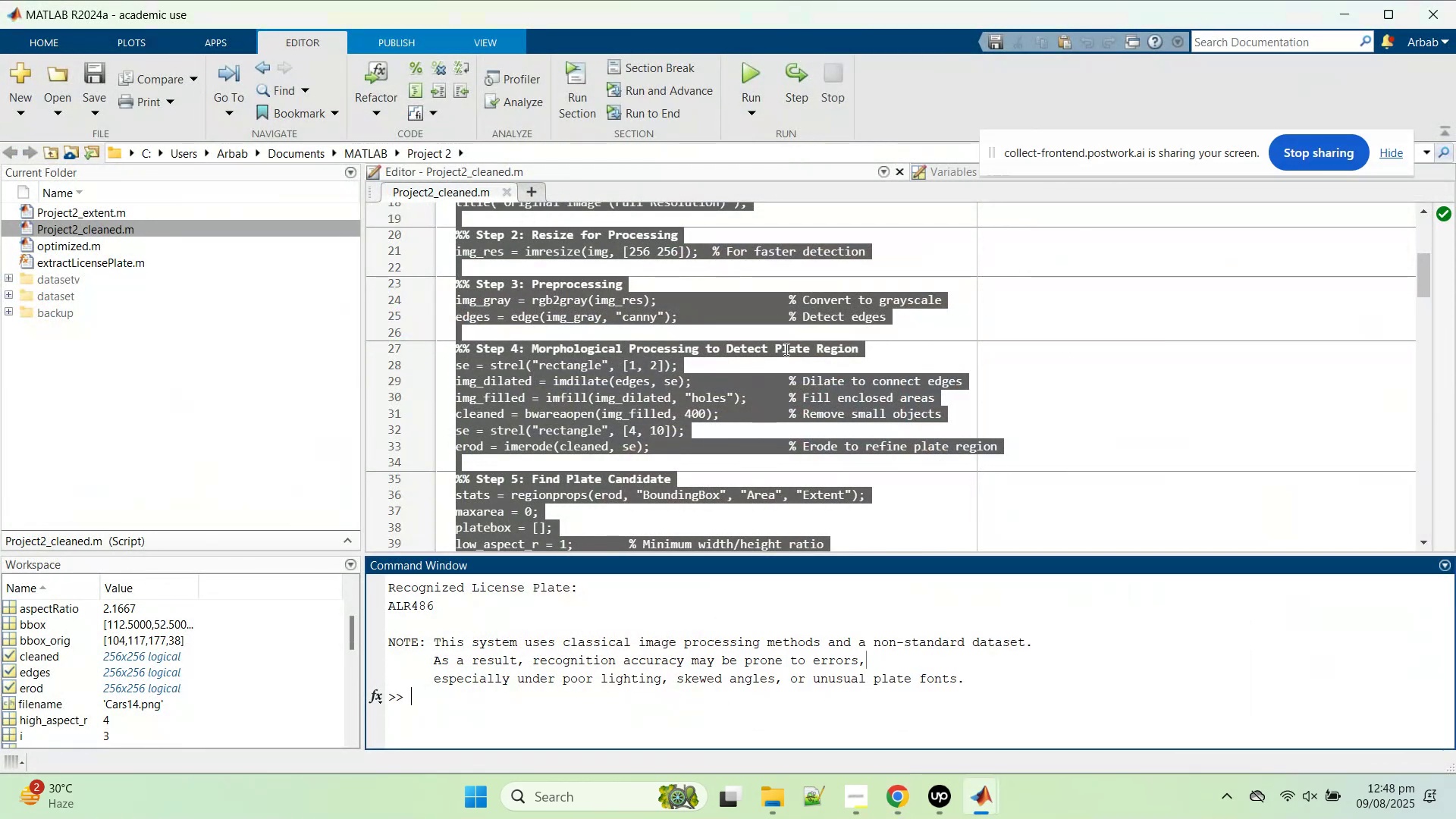 
left_click([784, 348])
 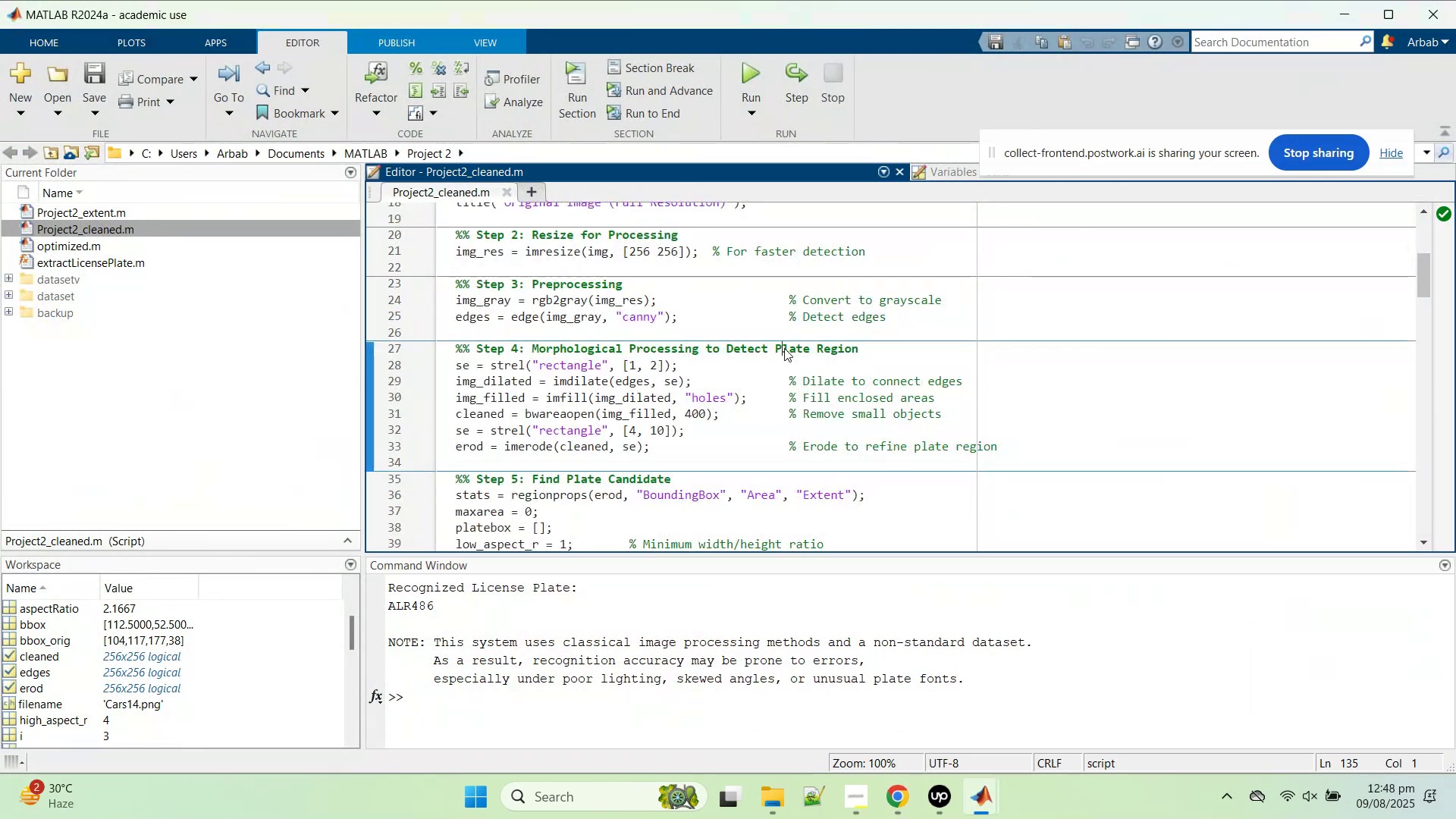 
key(Control+A)
 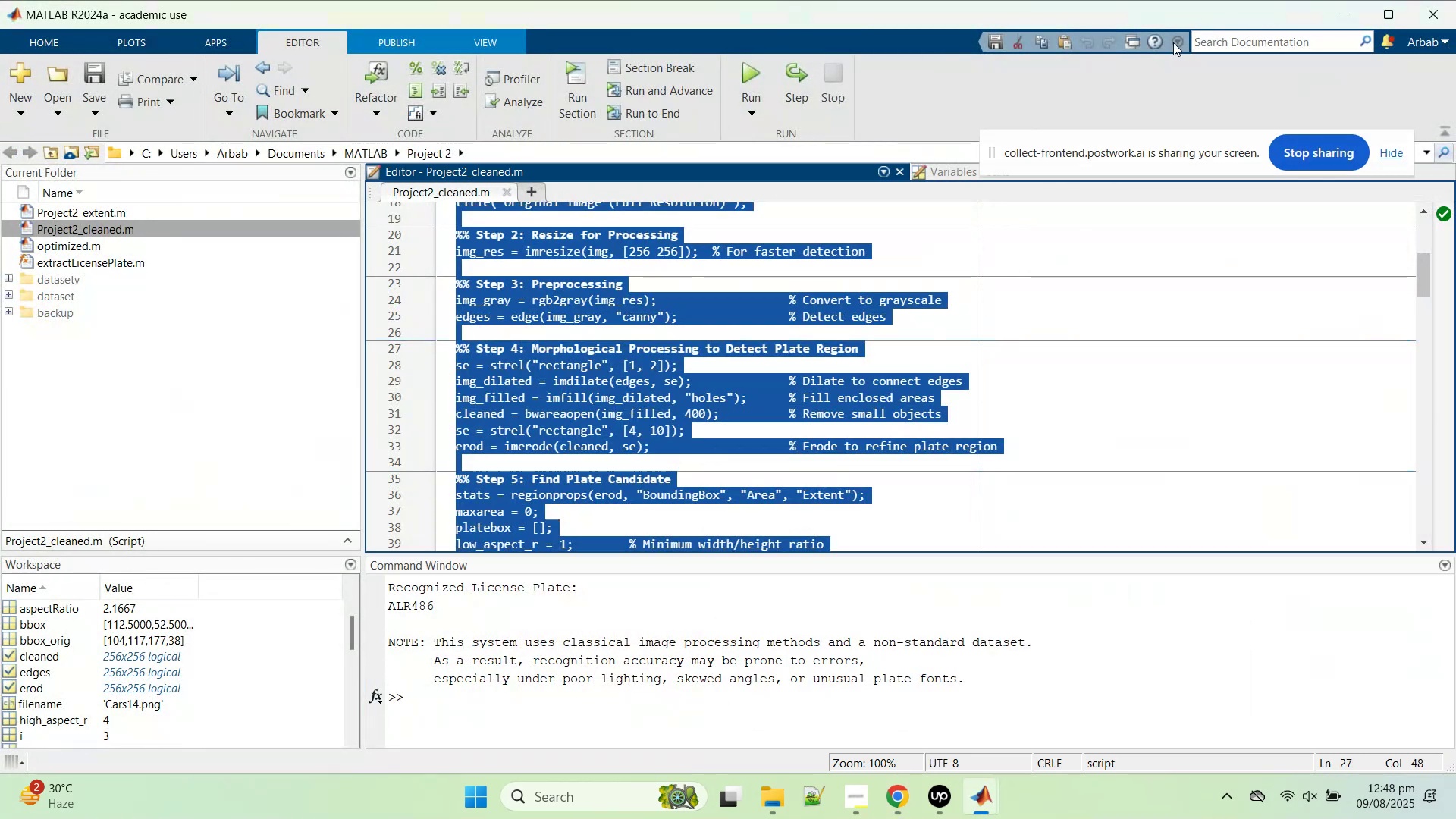 
key(Control+C)
 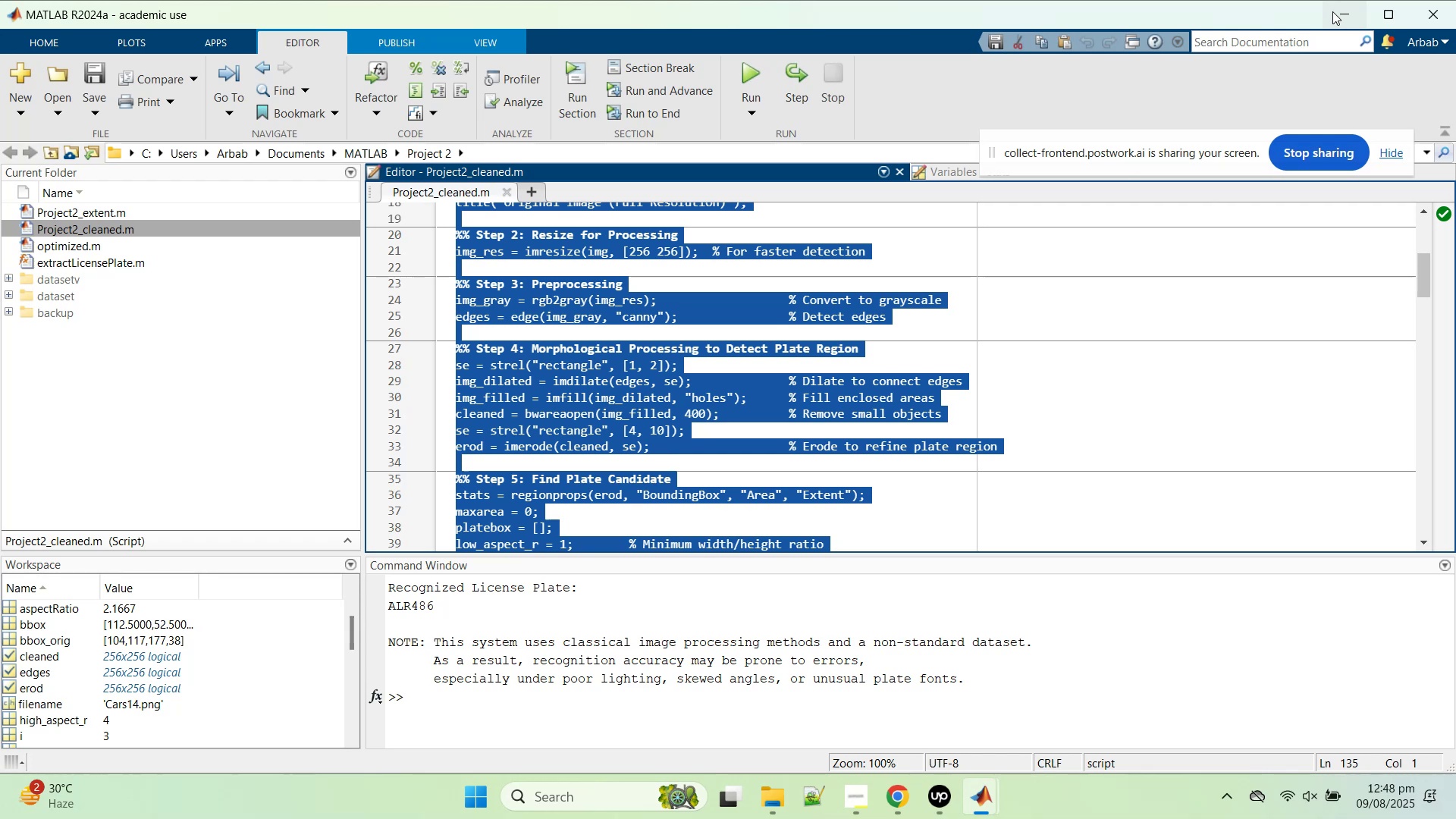 
left_click([1332, 11])
 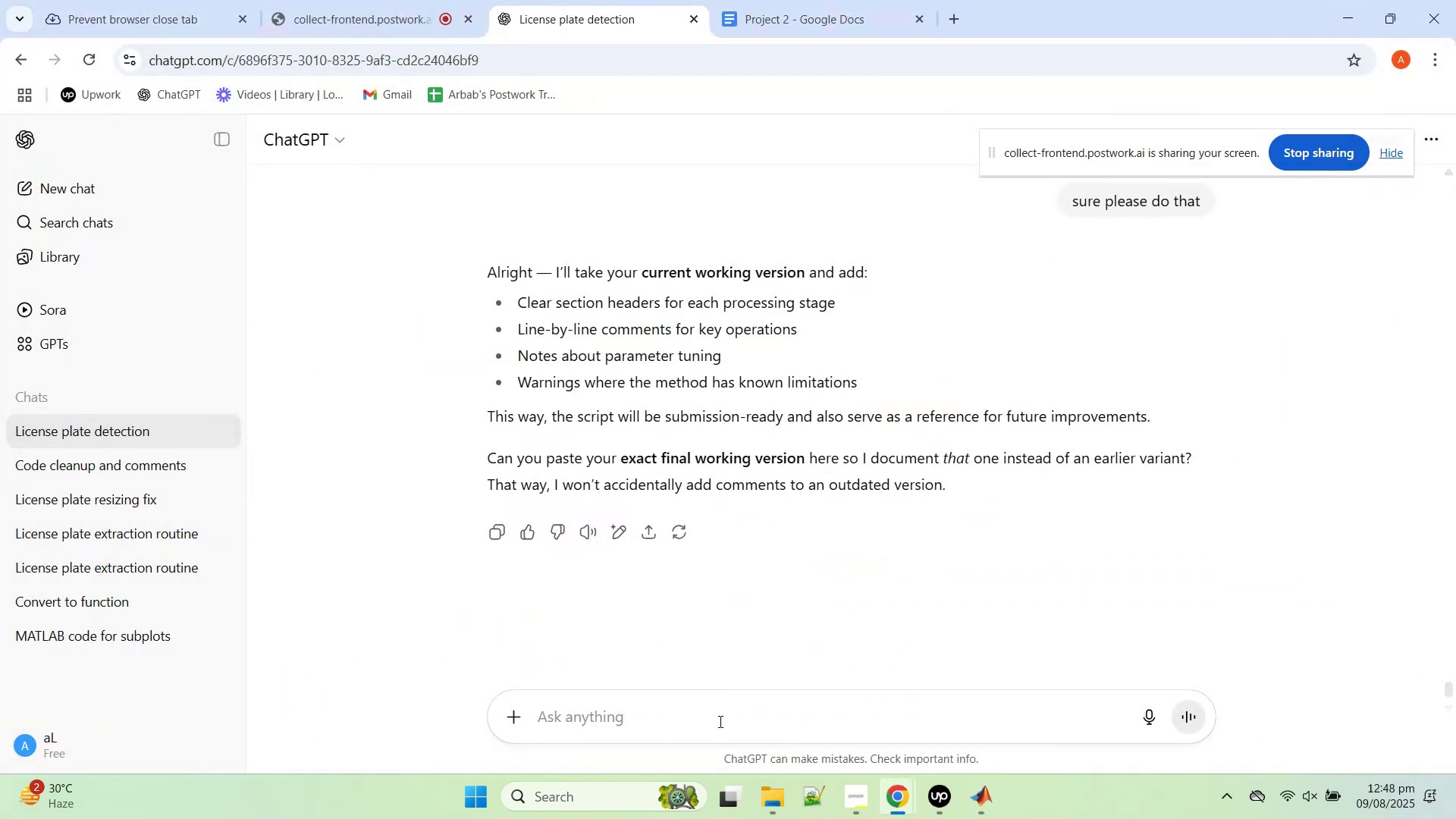 
key(Control+V)
 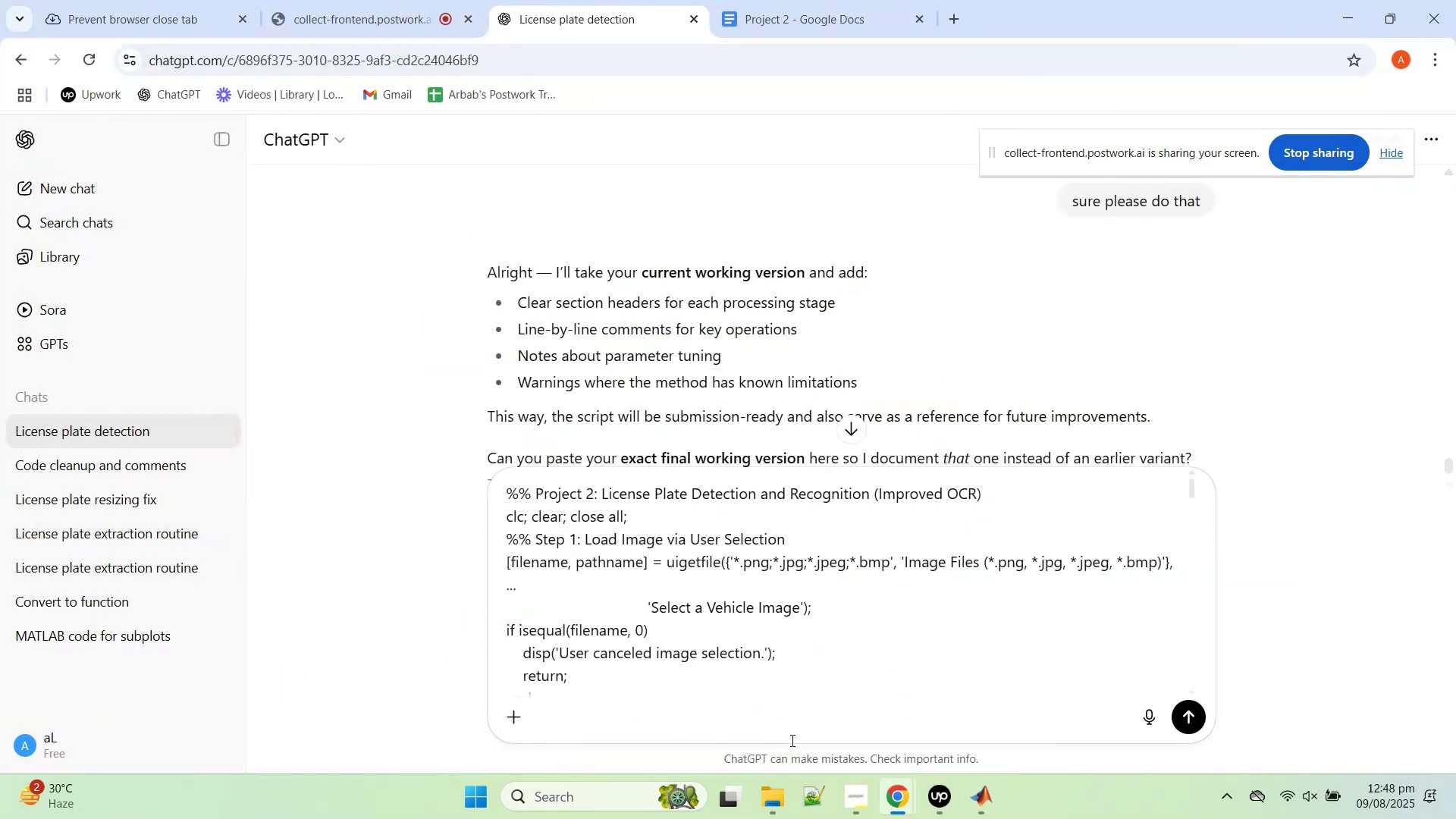 
key(Enter)
 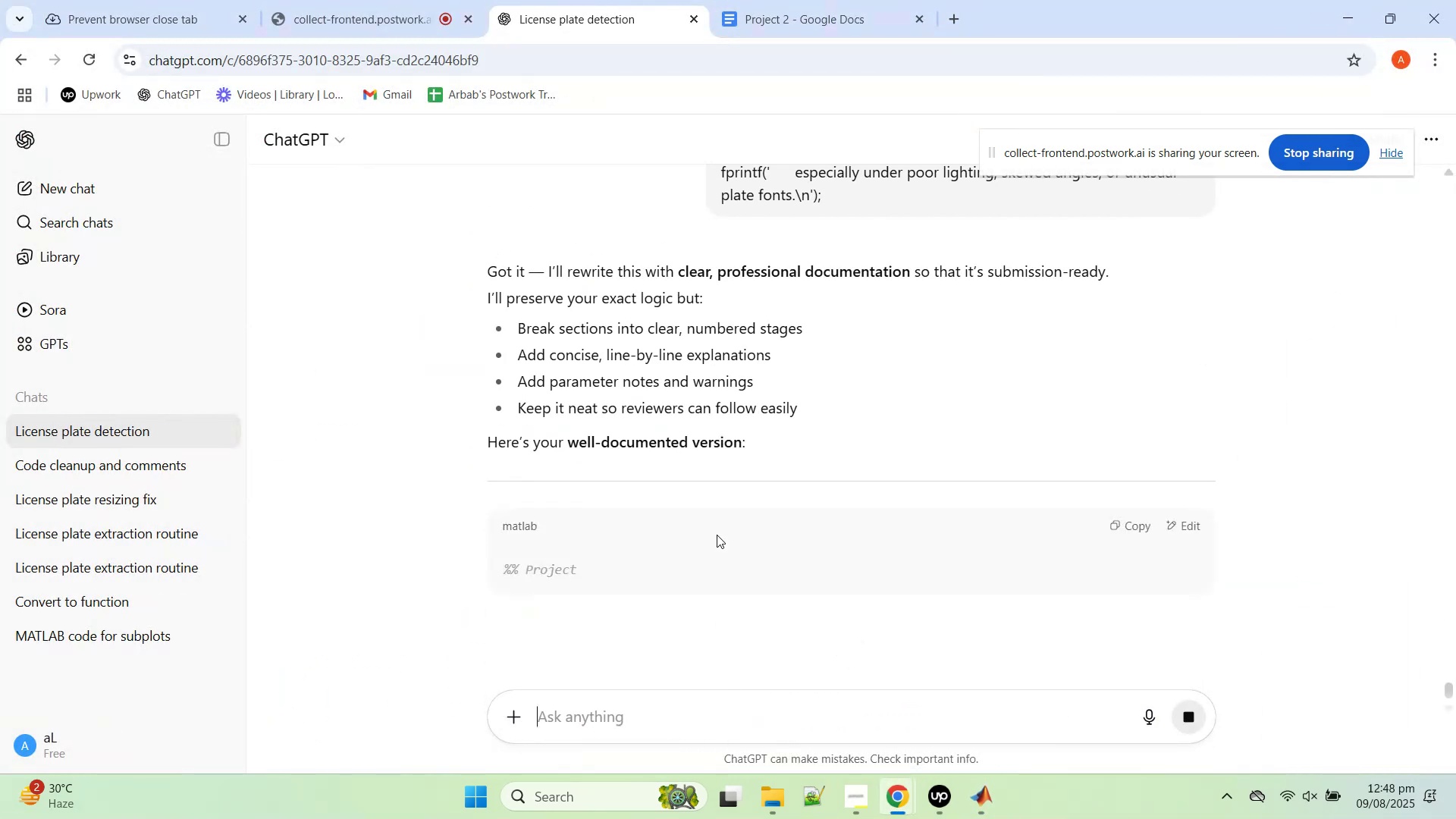 
scroll: coordinate [717, 506], scroll_direction: down, amount: 118.0
 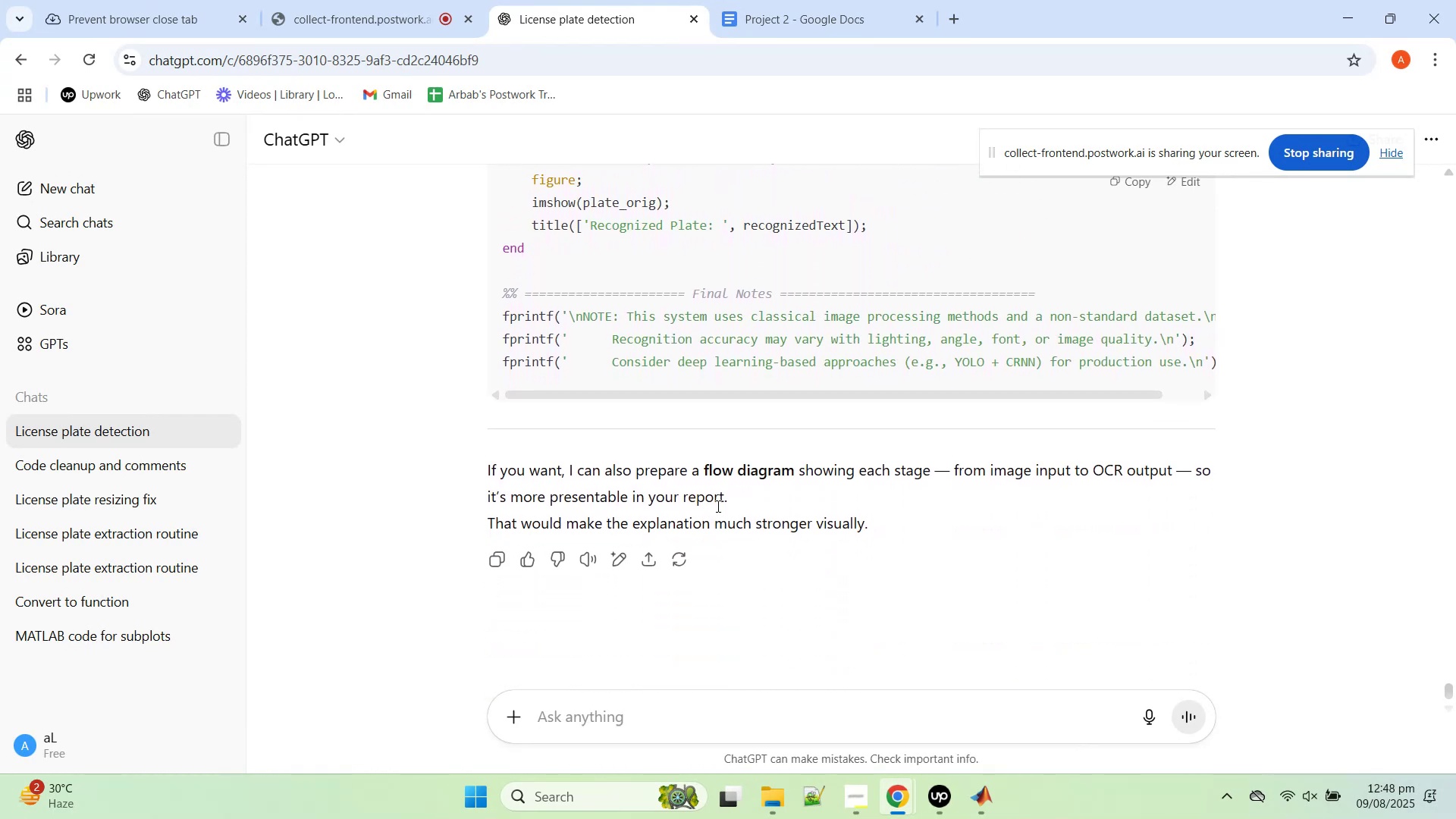 
scroll: coordinate [1244, 393], scroll_direction: up, amount: 28.0
 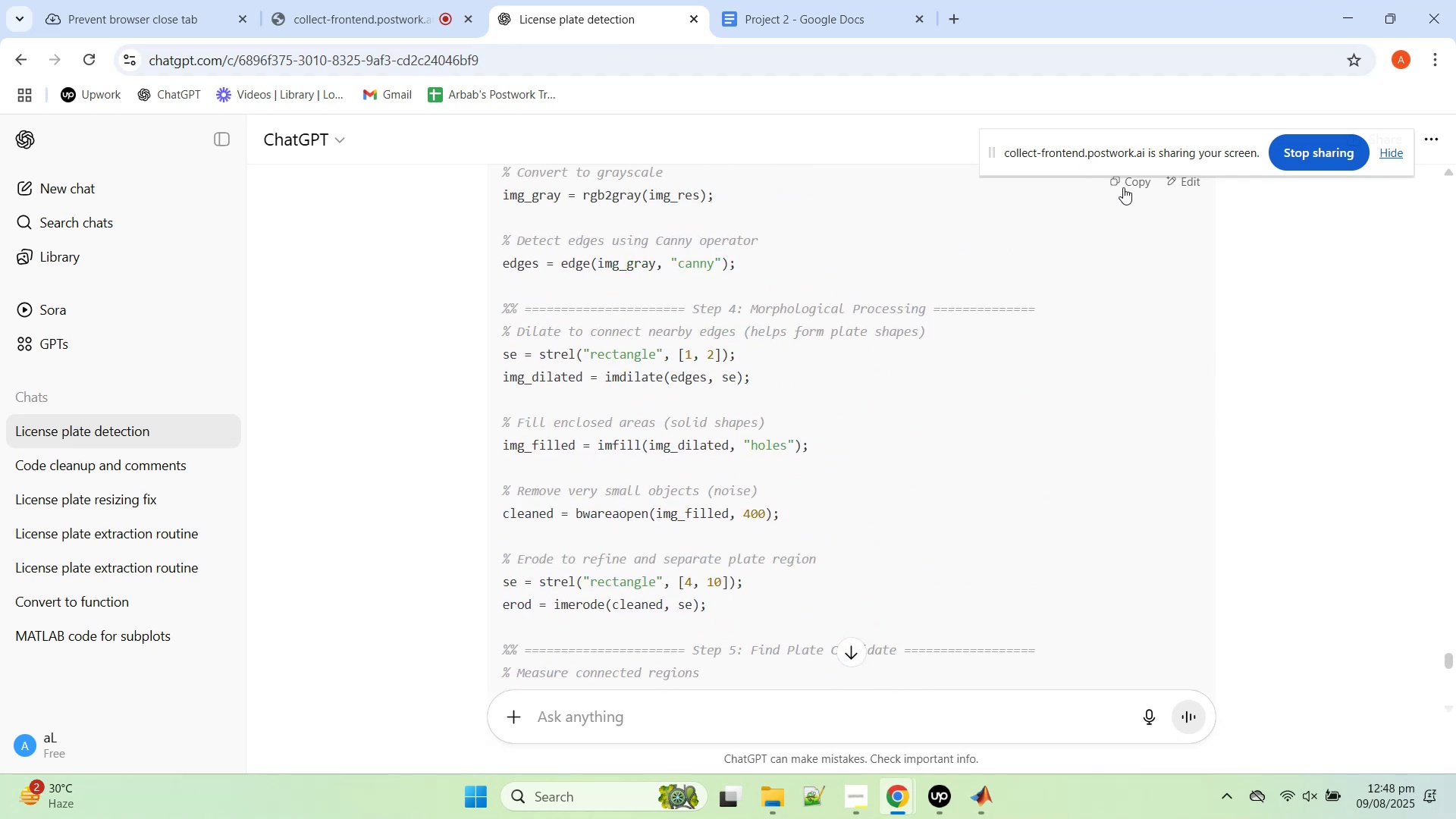 
left_click([1123, 187])
 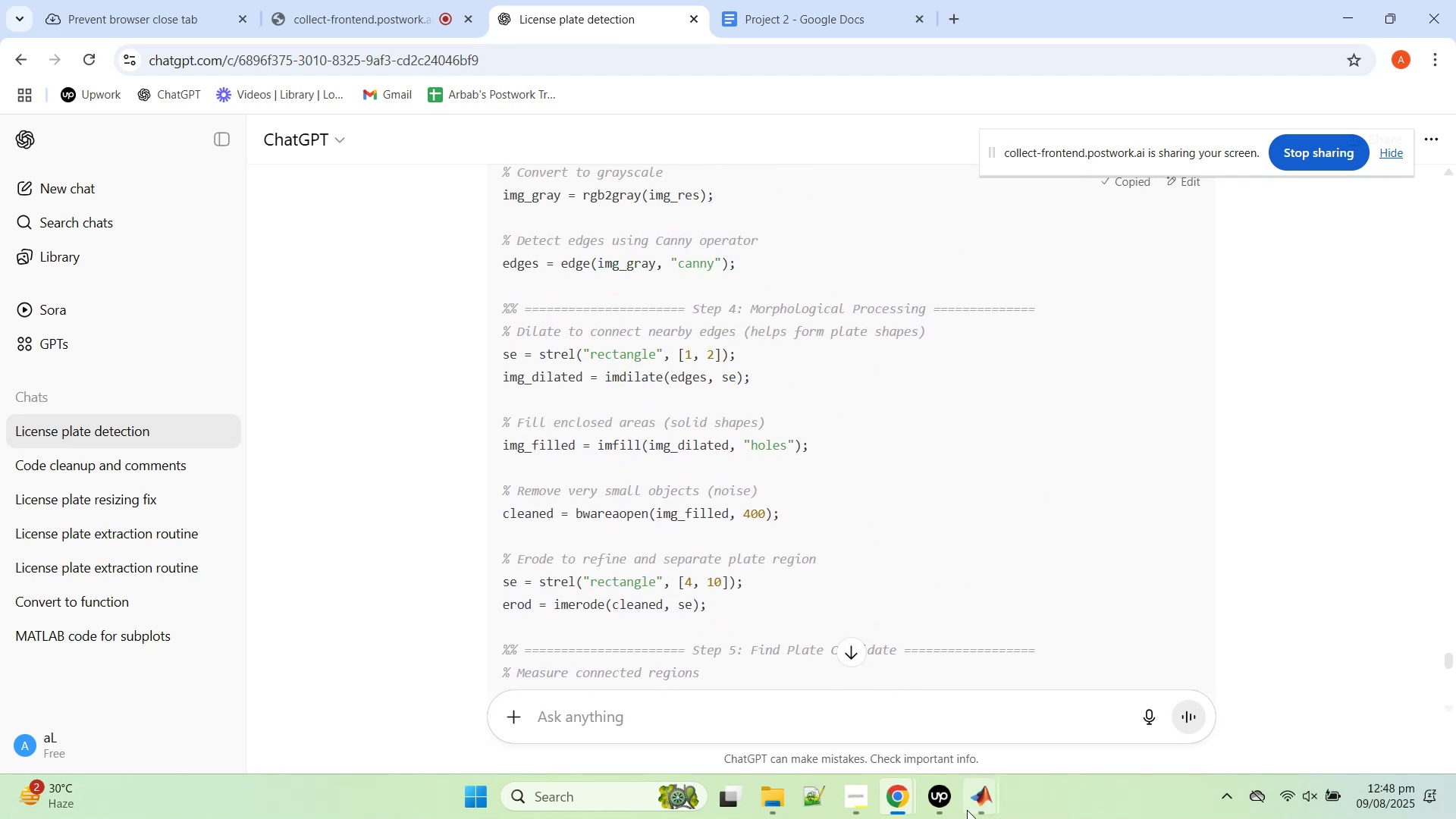 
left_click([967, 811])
 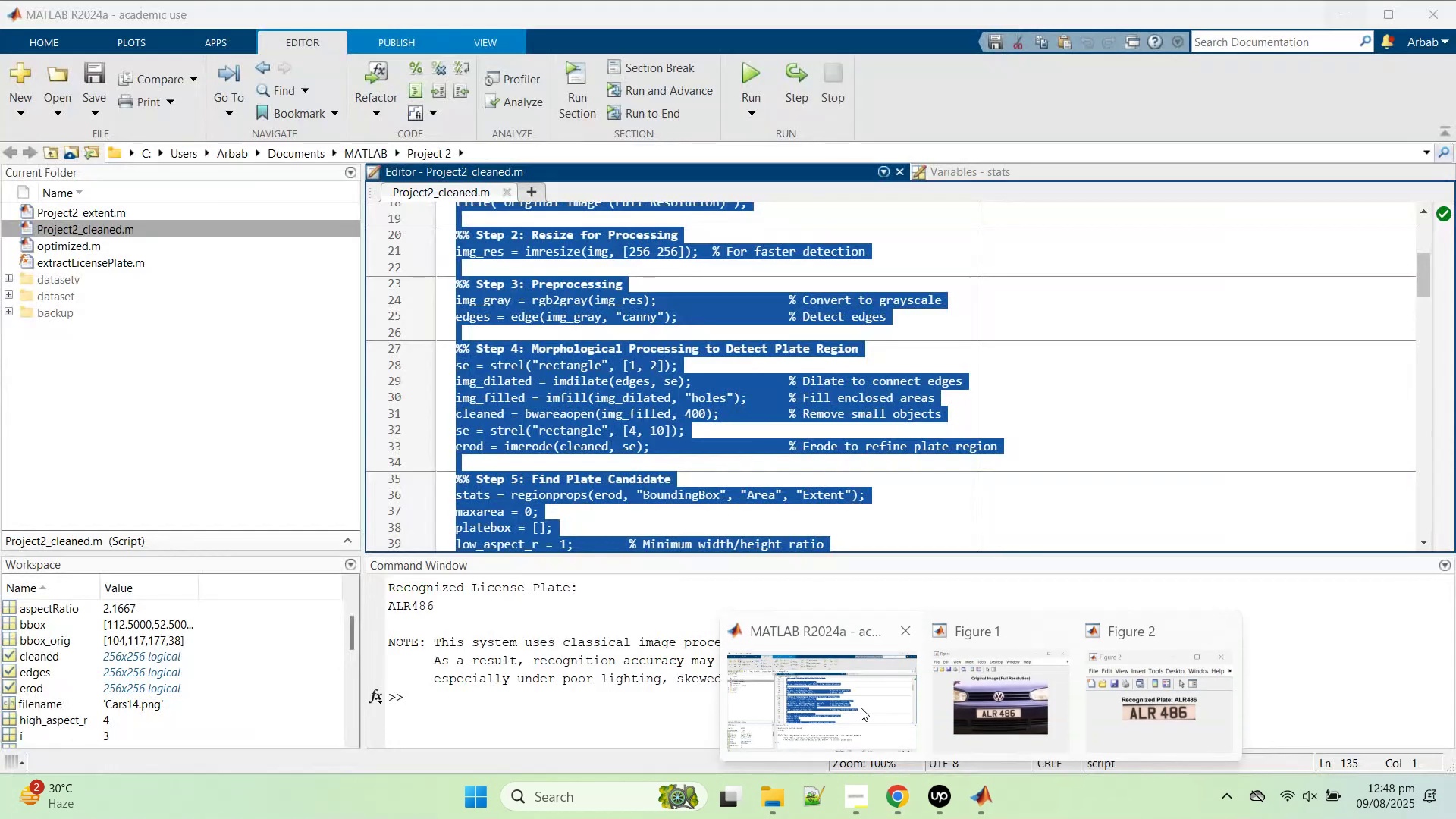 
left_click([861, 708])
 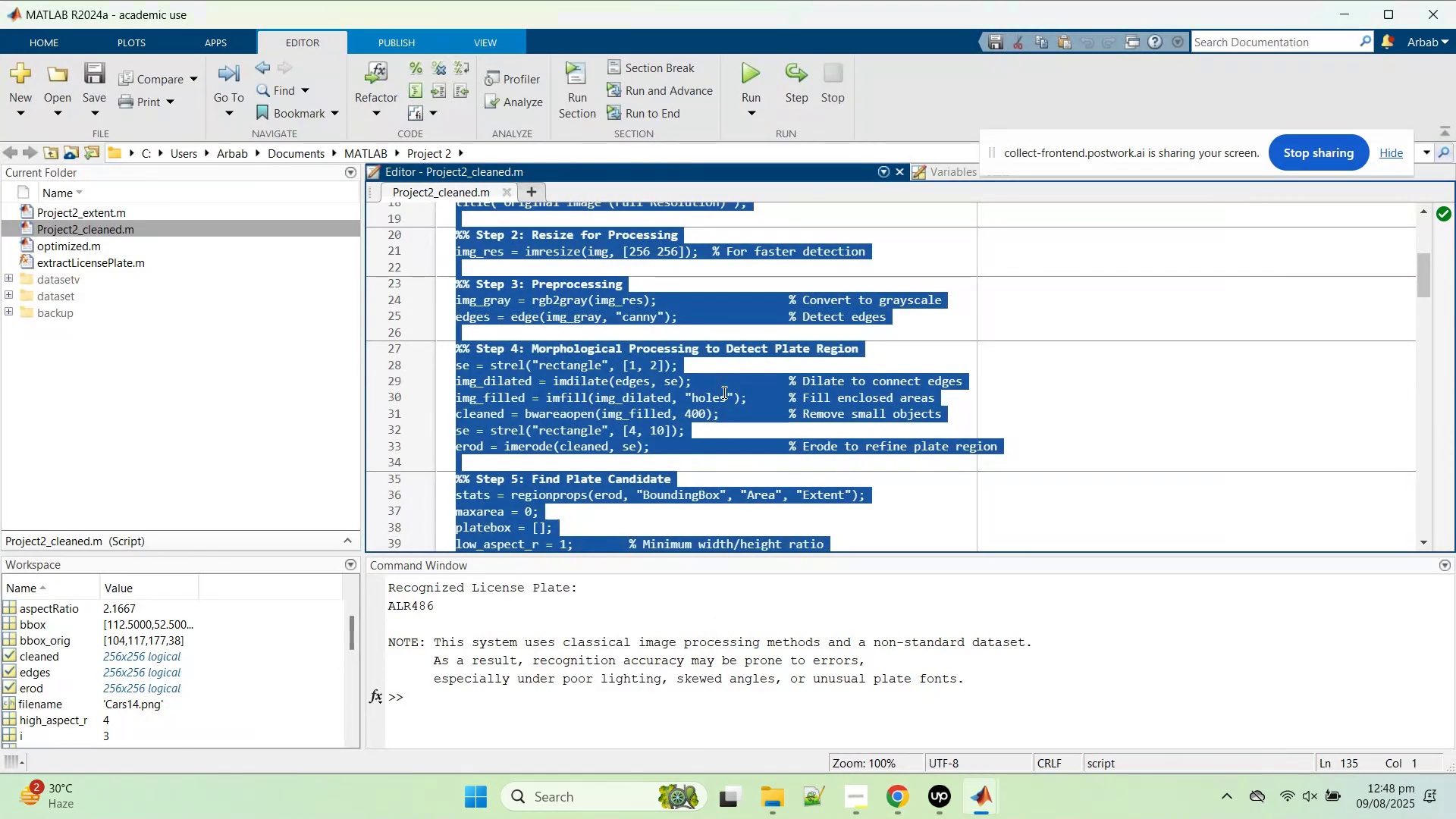 
left_click([721, 392])
 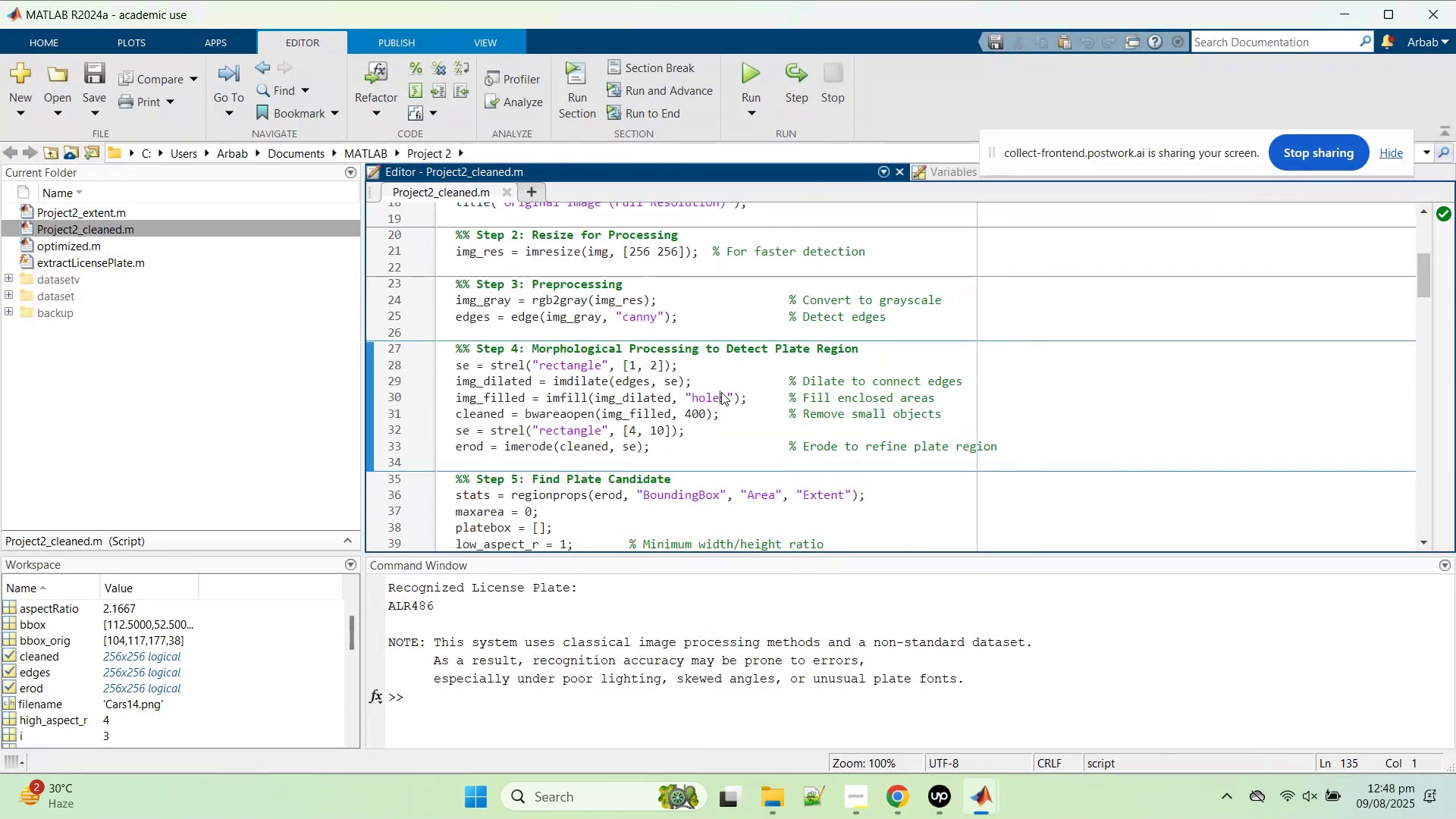 
key(Control+A)
 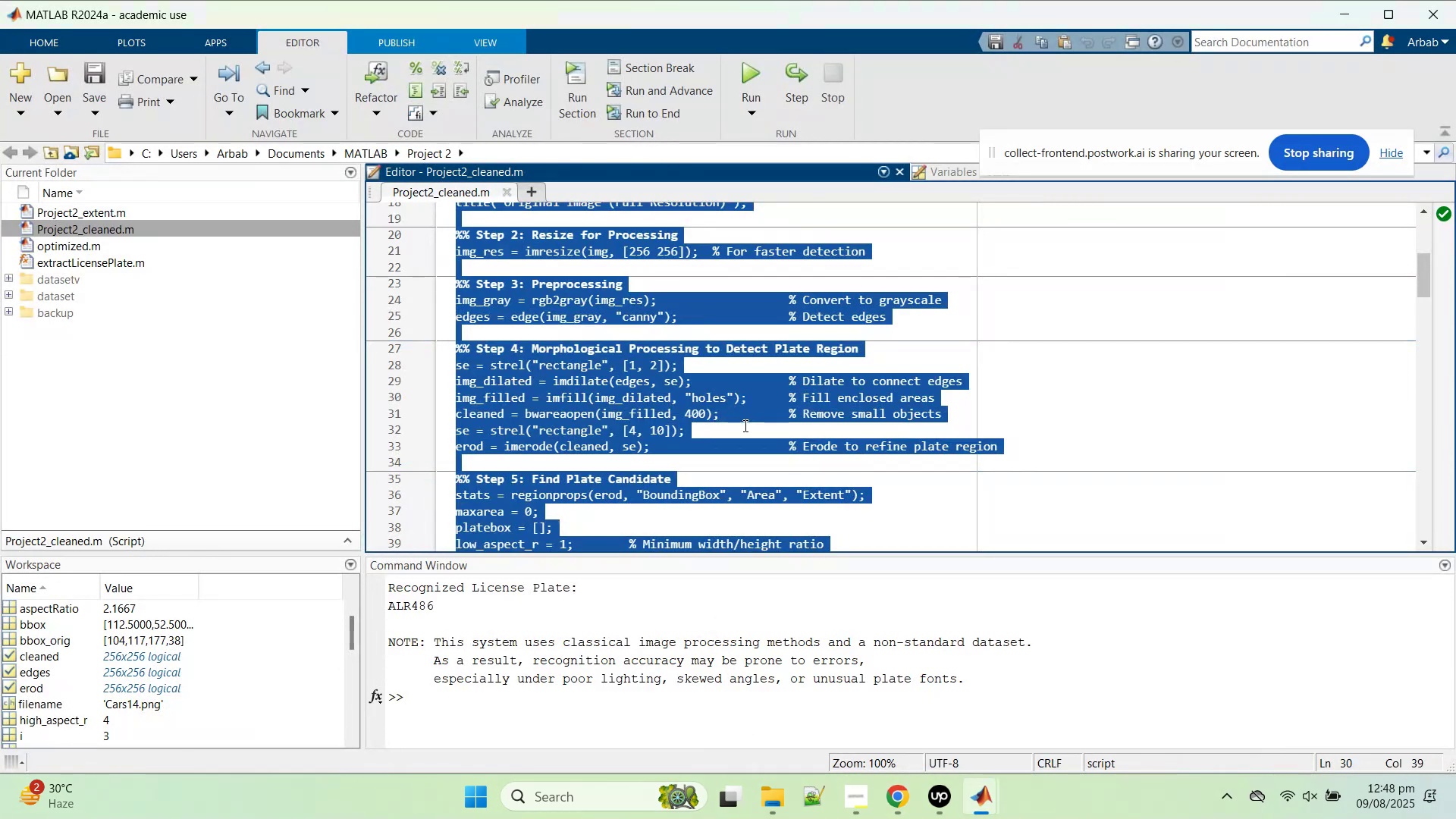 
key(Control+V)
 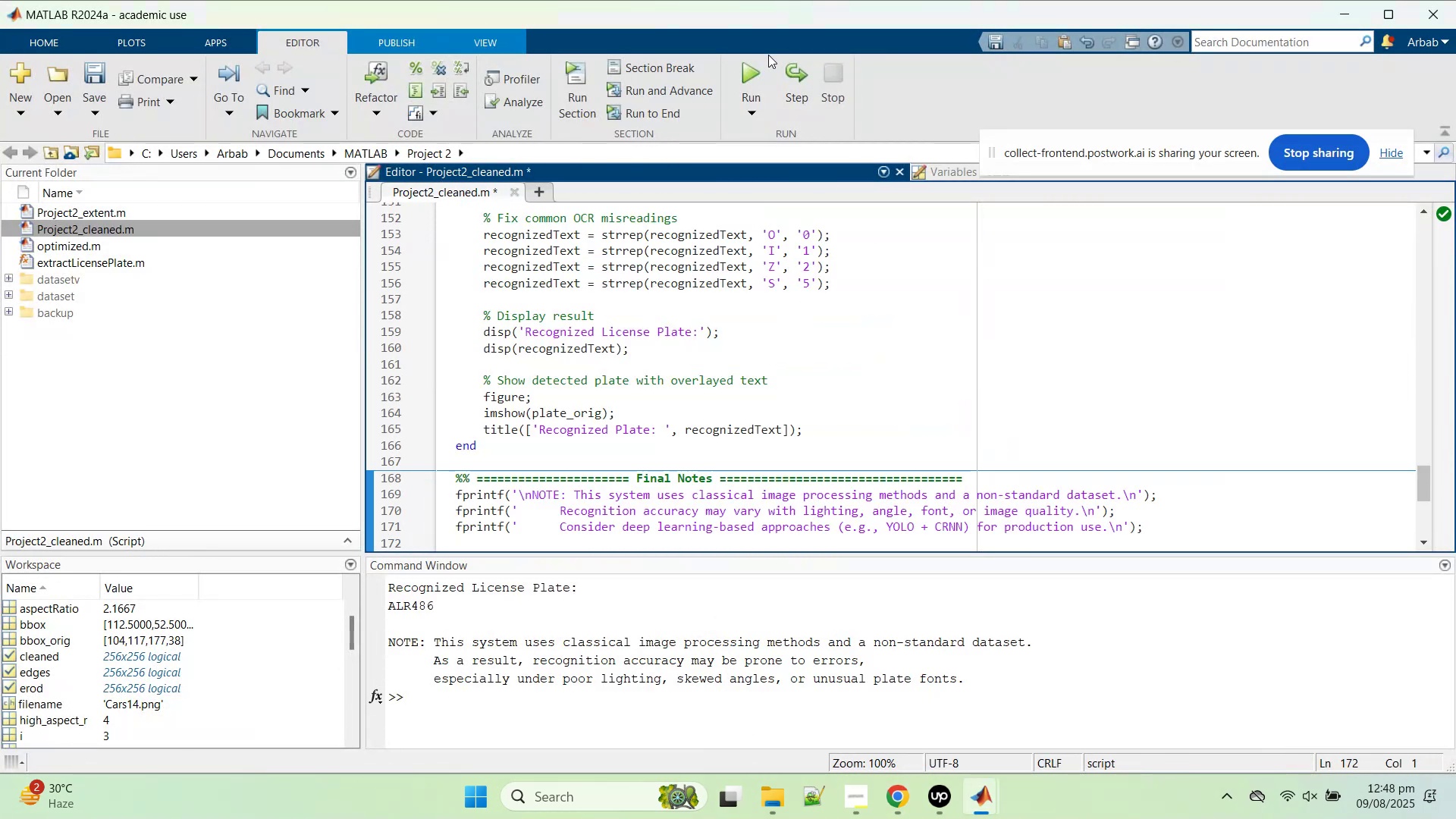 
left_click_drag(start_coordinate=[727, 71], to_coordinate=[744, 69])
 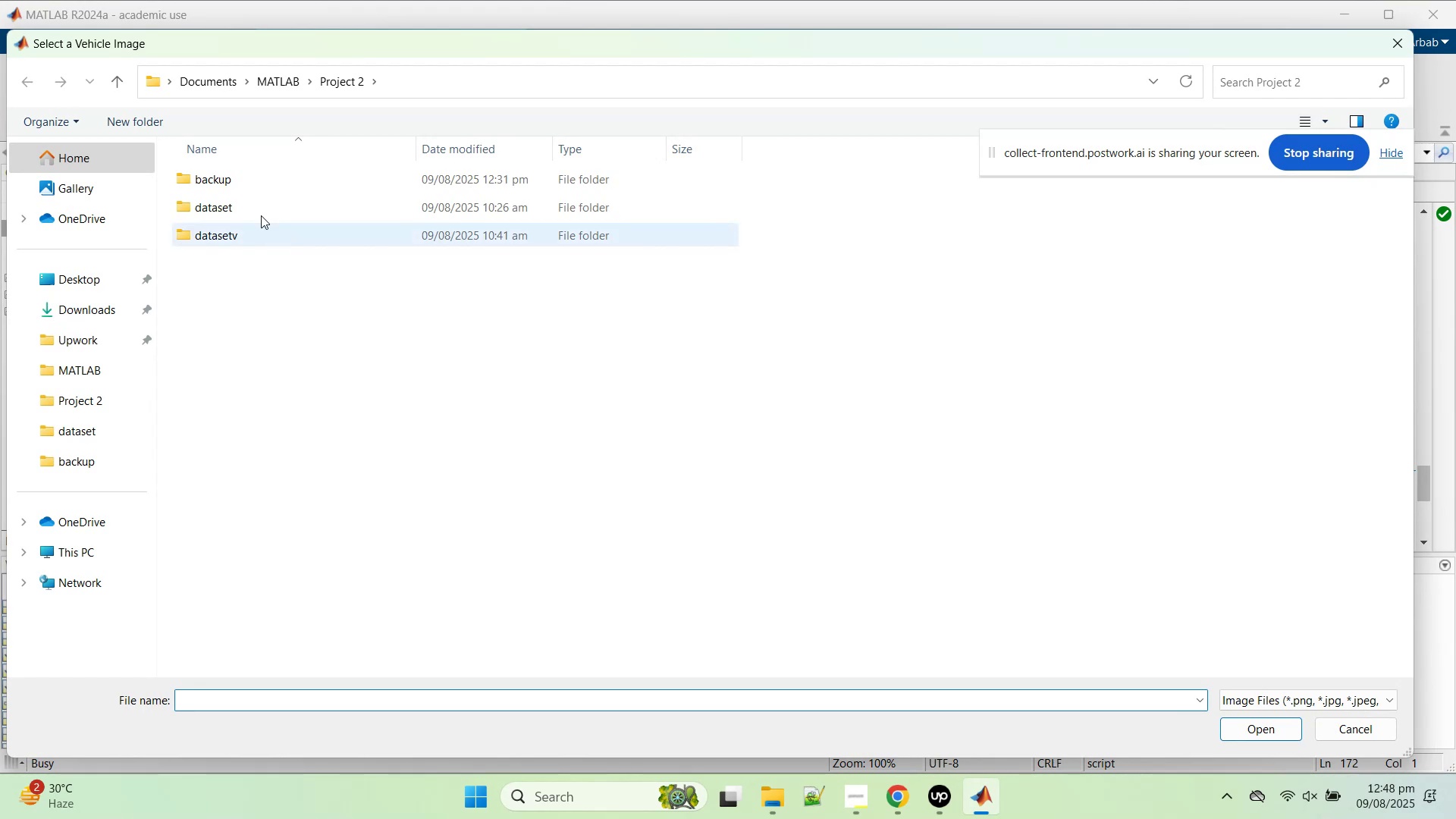 
double_click([256, 209])
 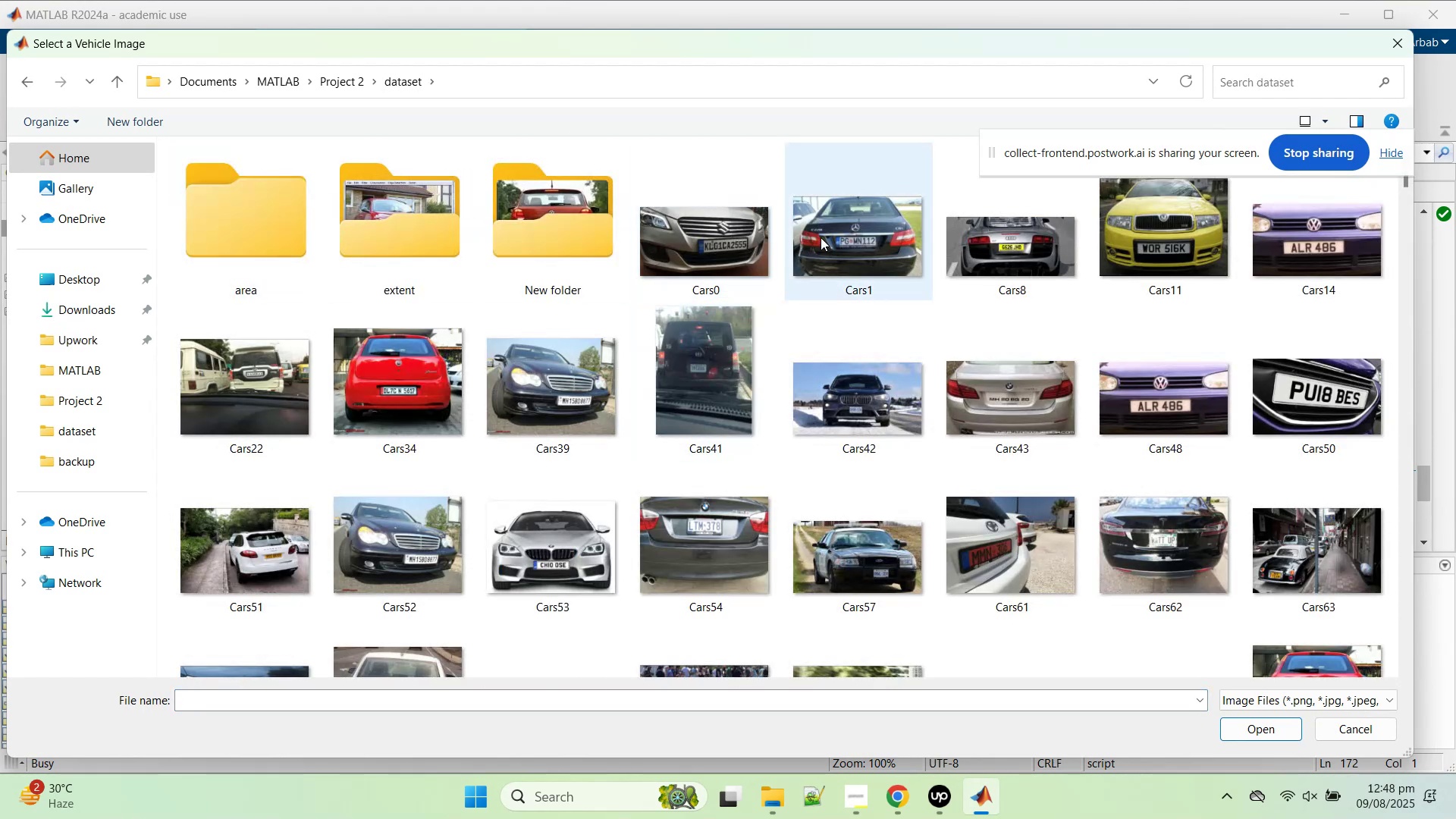 
double_click([821, 237])
 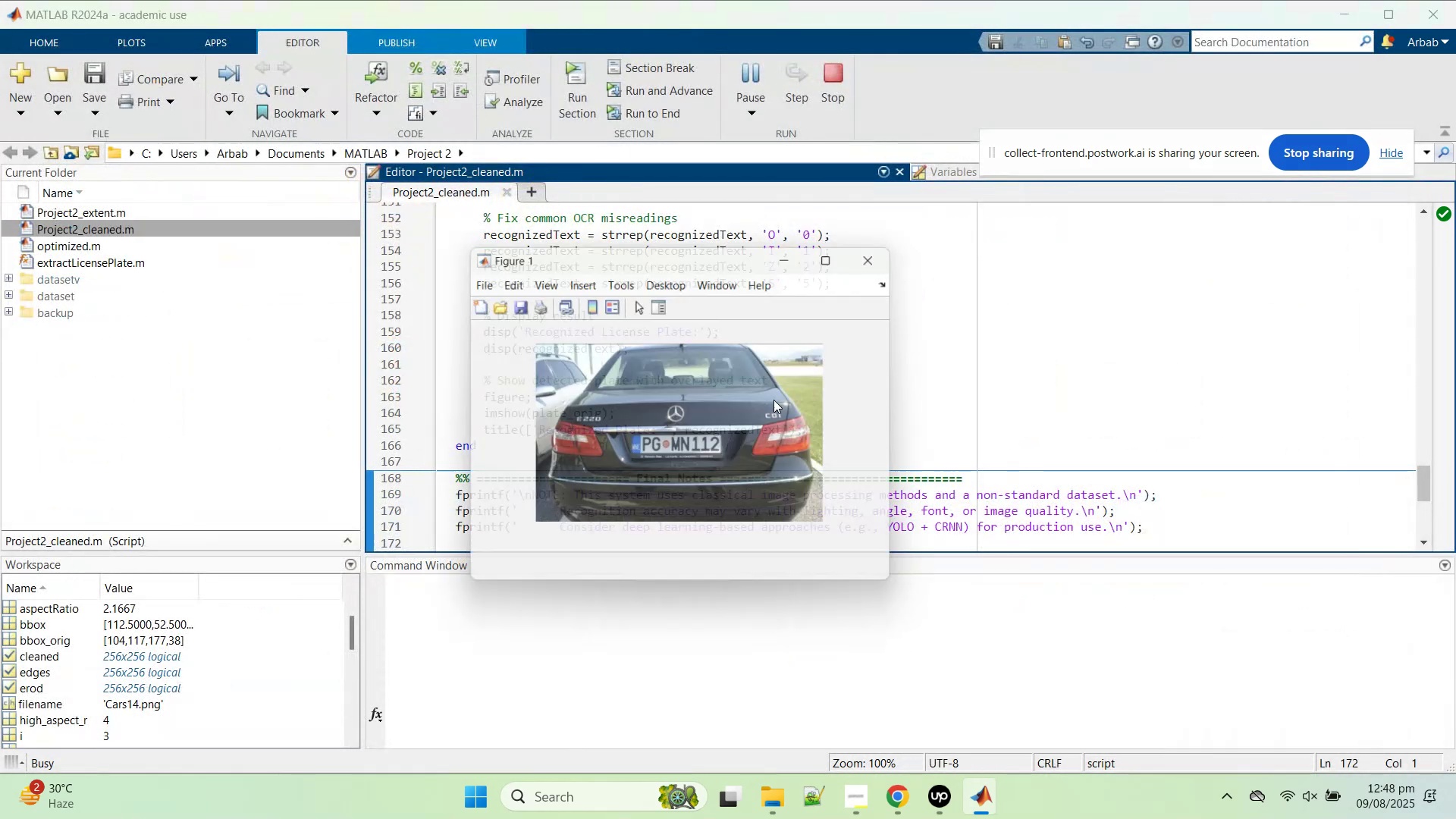 
mouse_move([821, 468])
 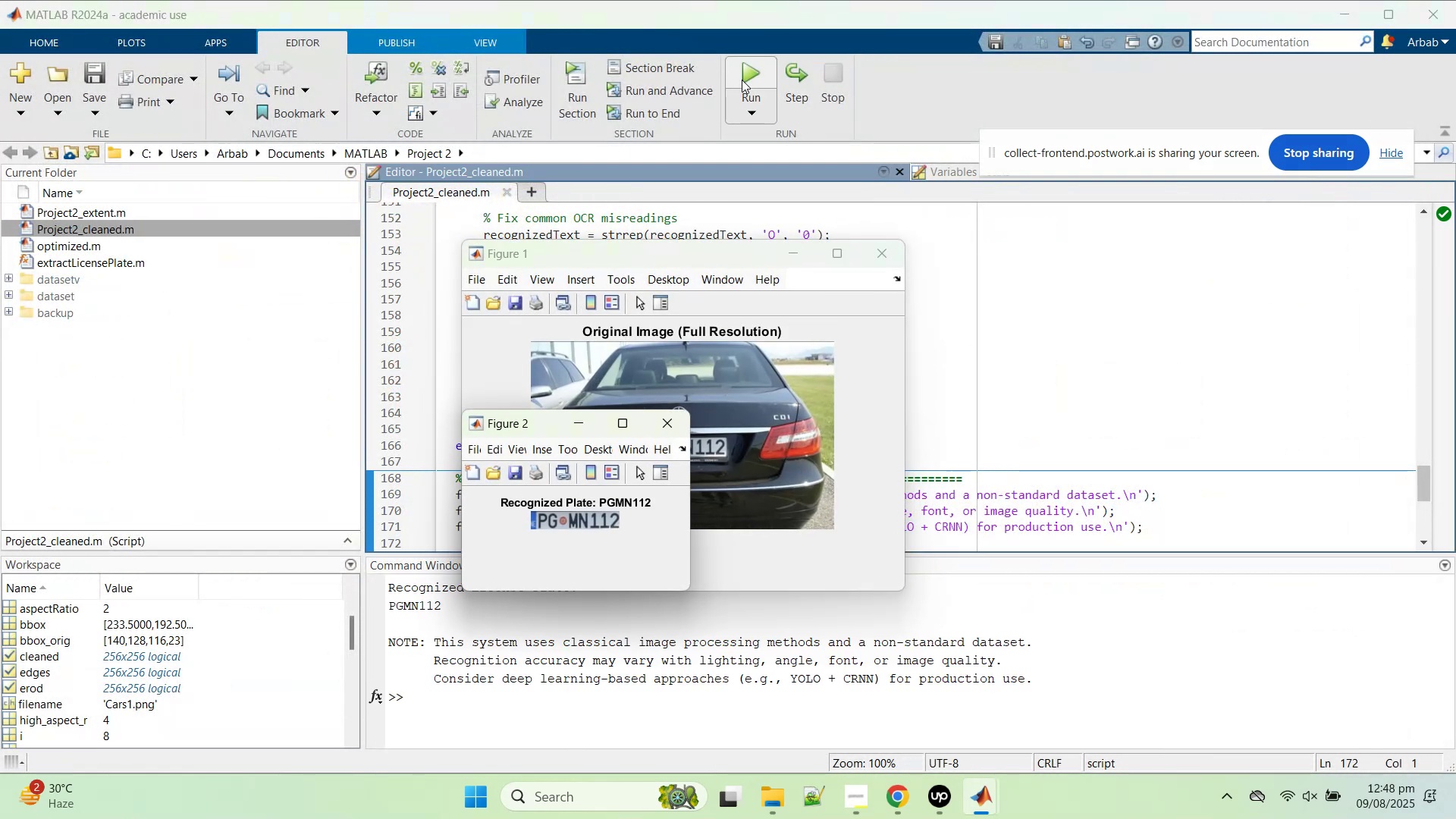 
left_click([742, 80])
 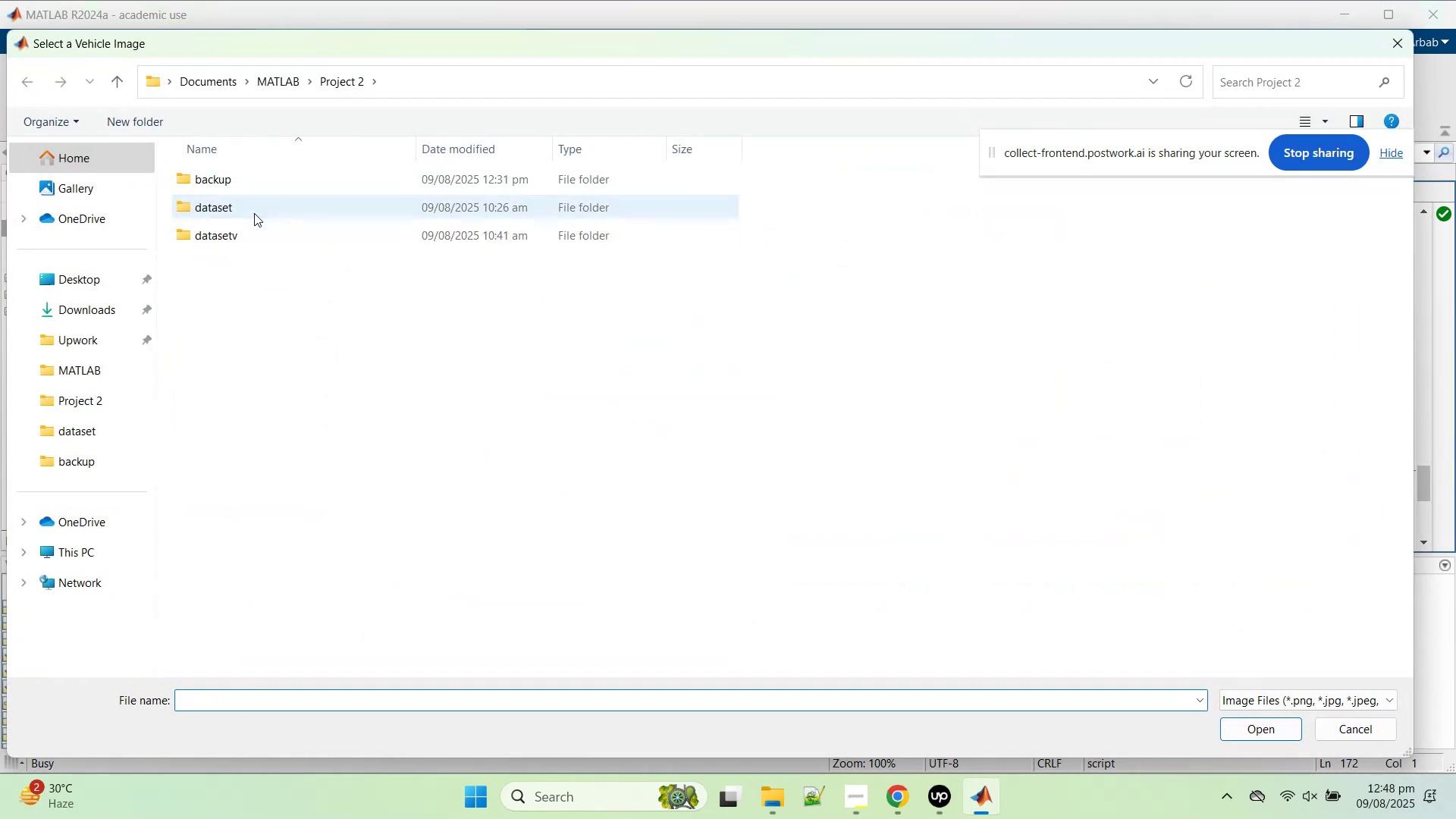 
double_click([254, 213])
 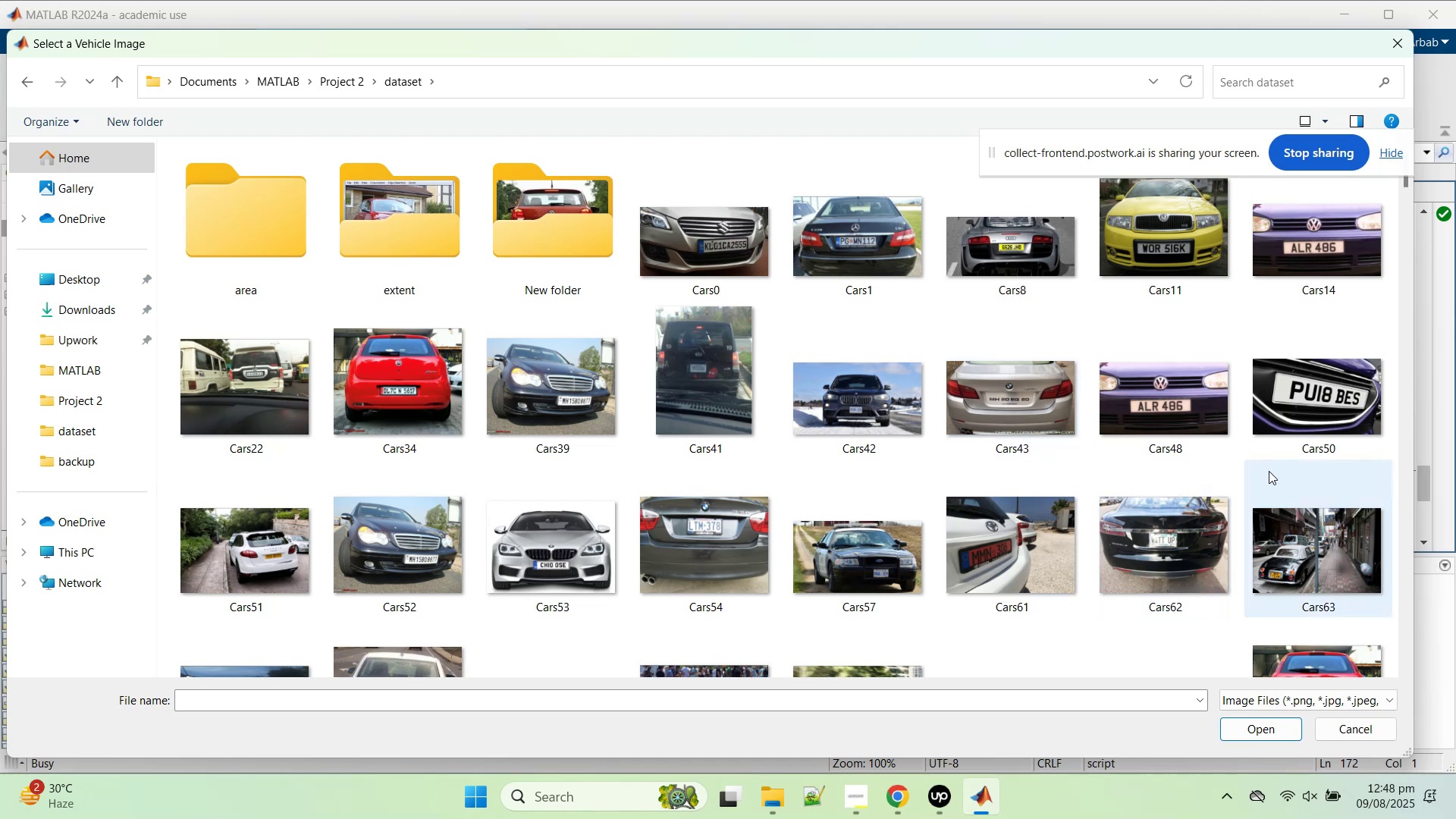 
scroll: coordinate [1272, 474], scroll_direction: down, amount: 2.0
 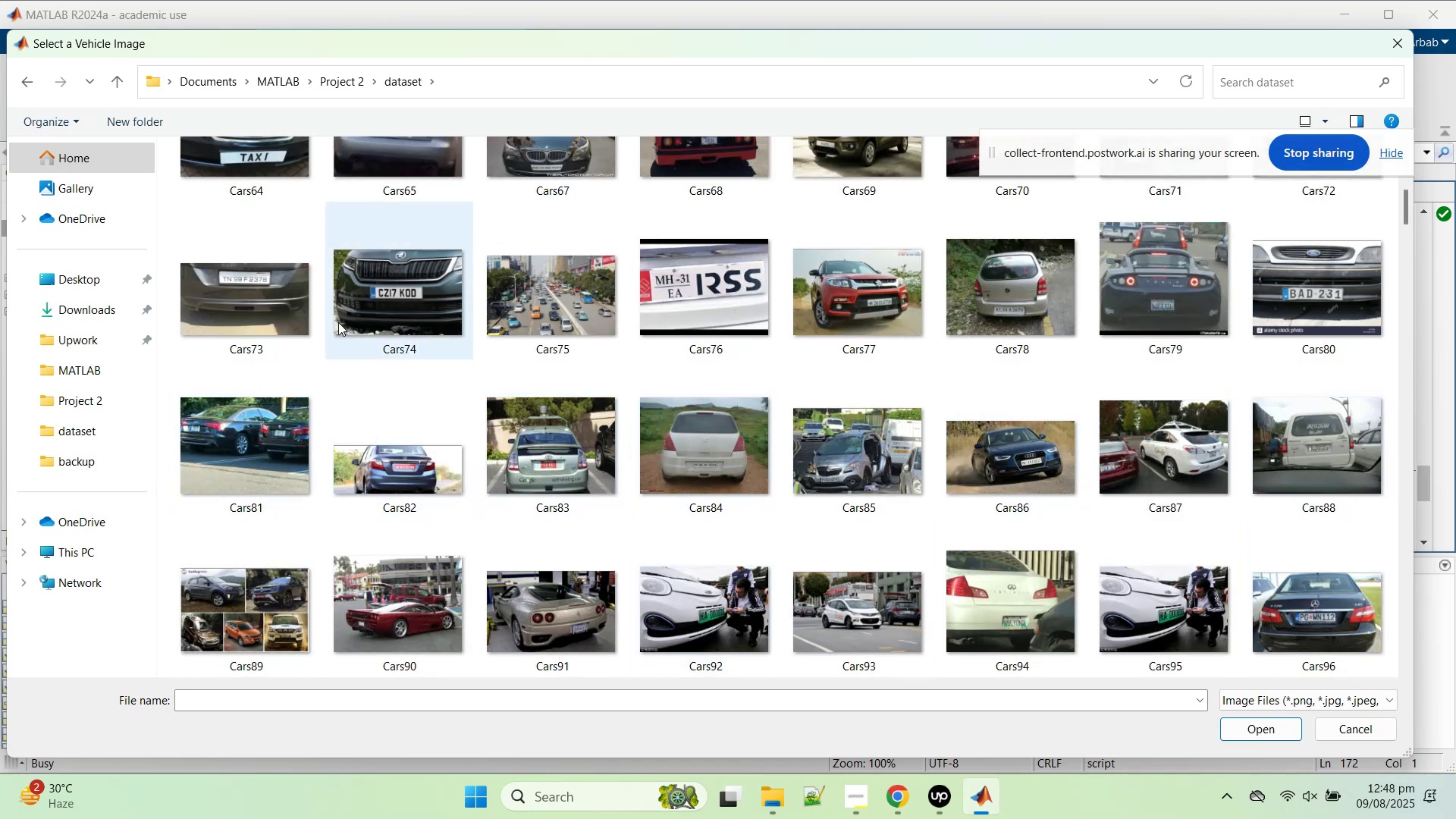 
wait(5.83)
 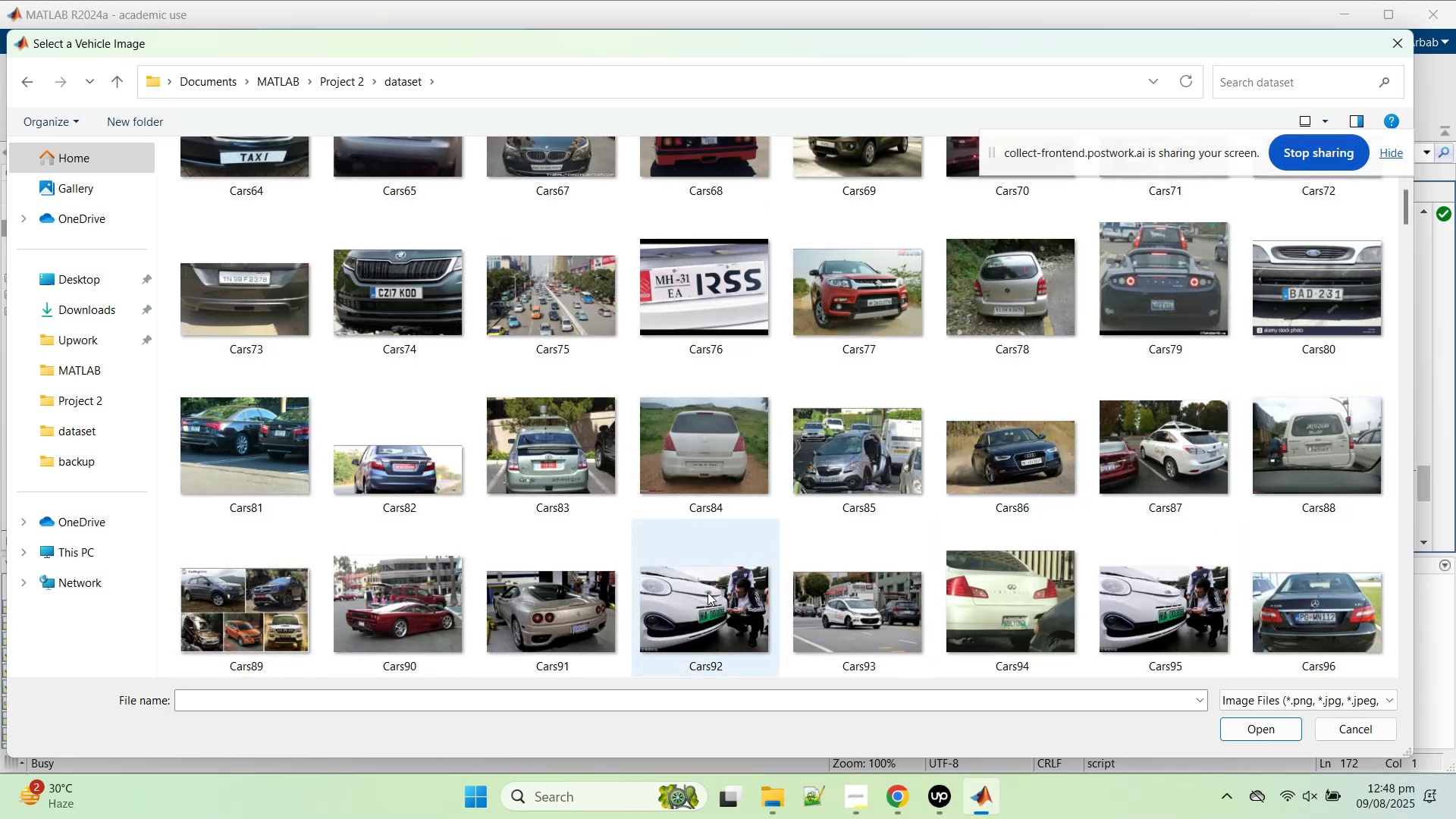 
double_click([232, 155])
 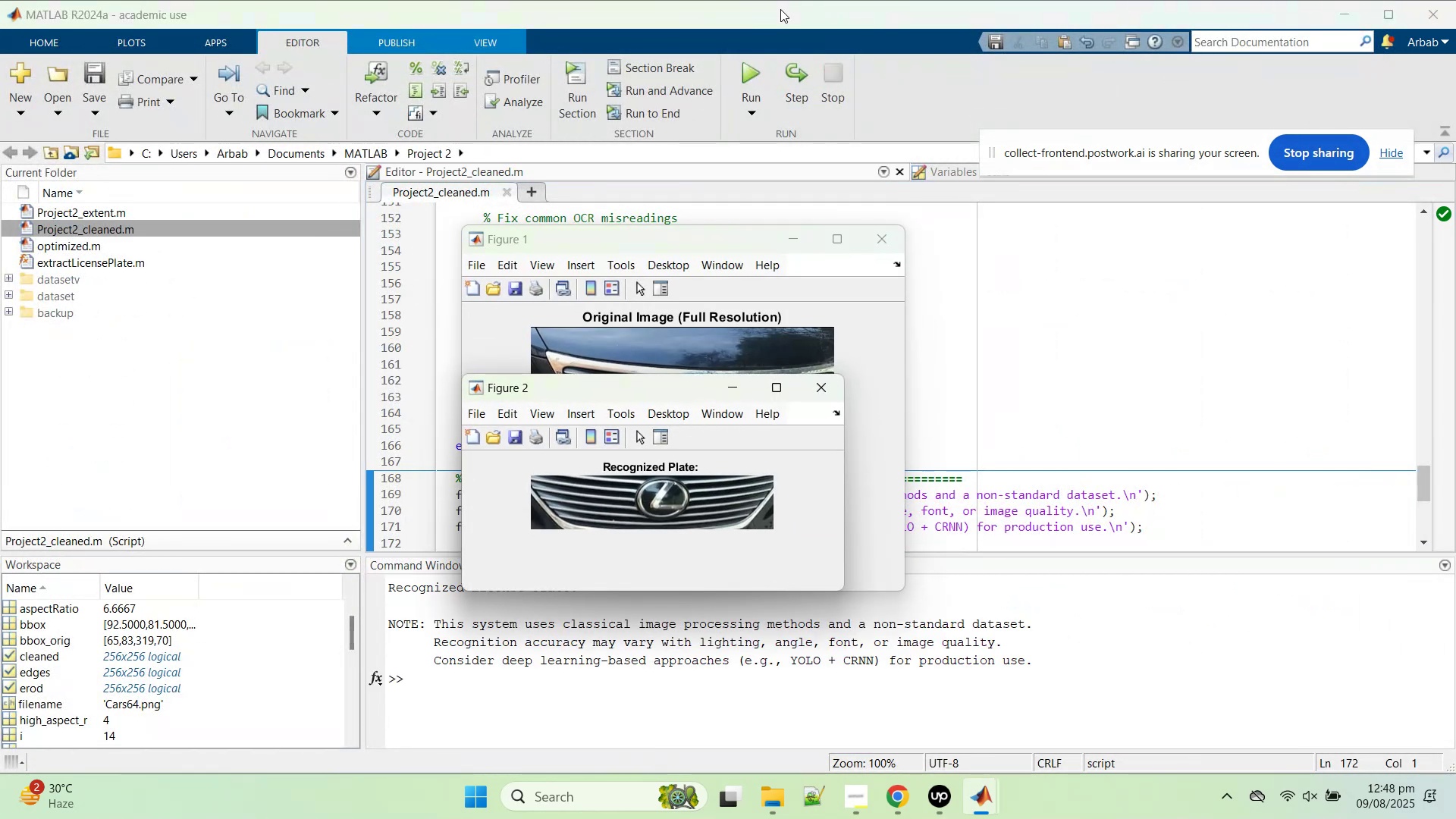 
left_click([761, 77])
 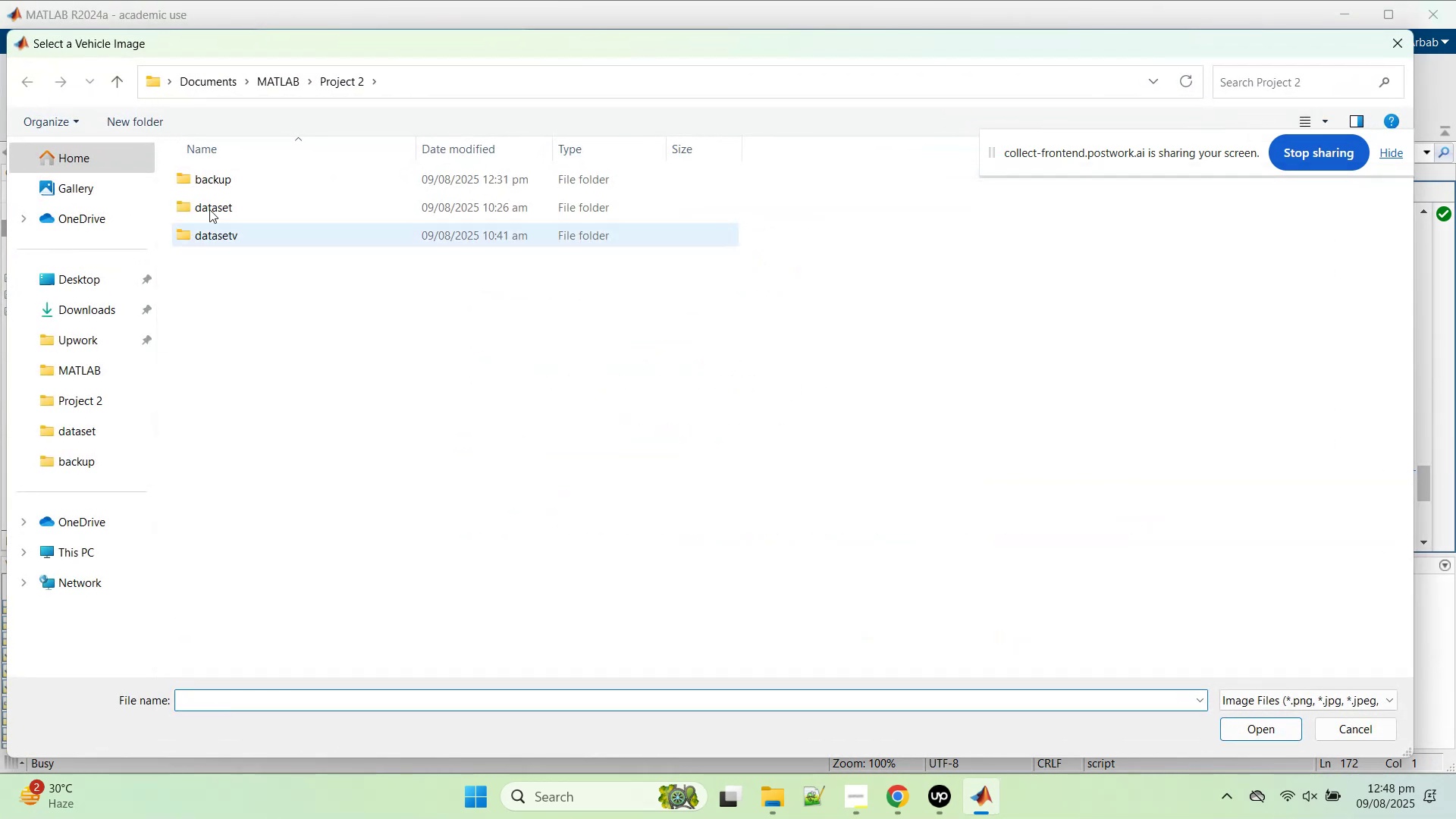 
left_click([237, 193])
 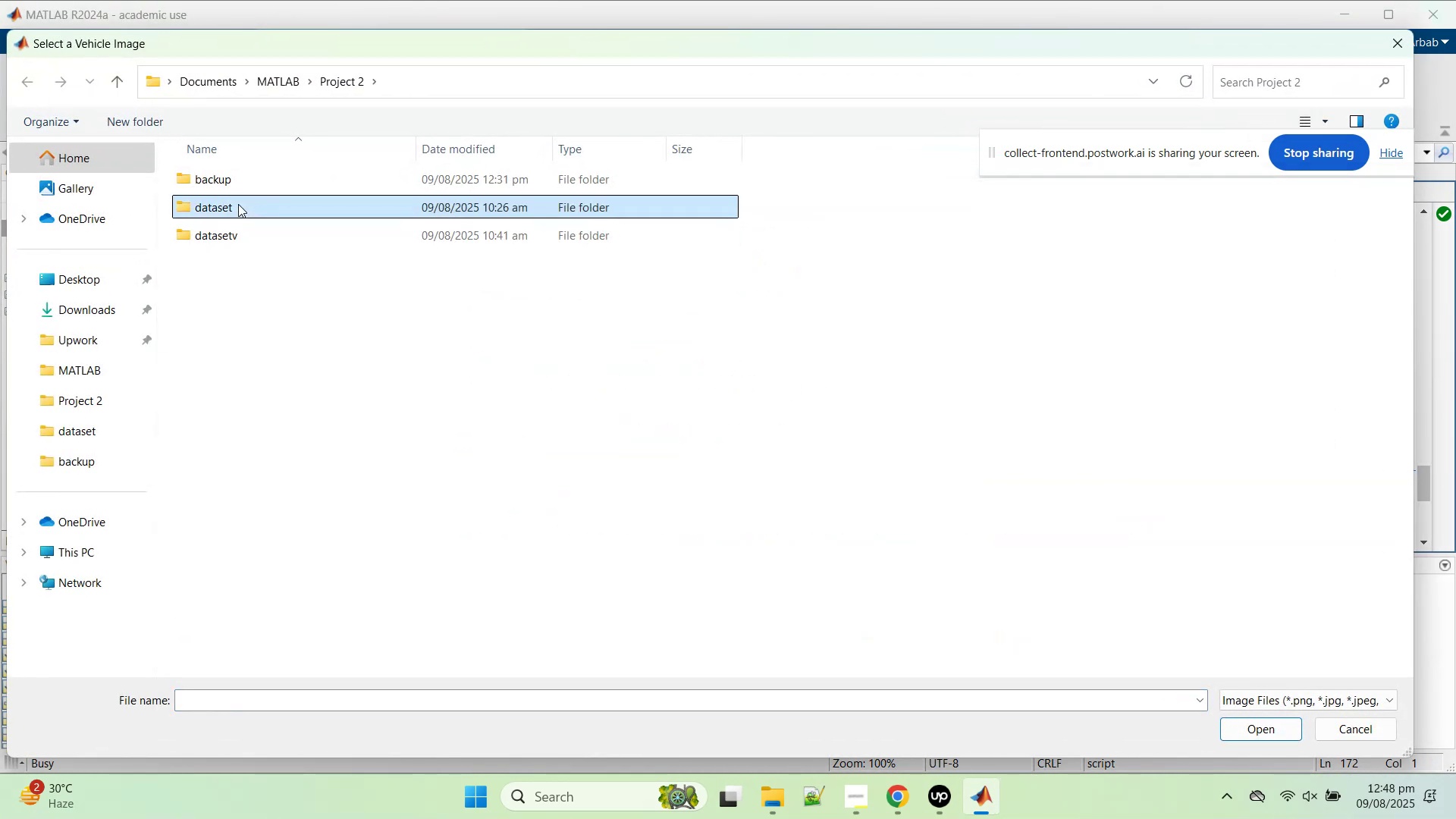 
triple_click([238, 204])
 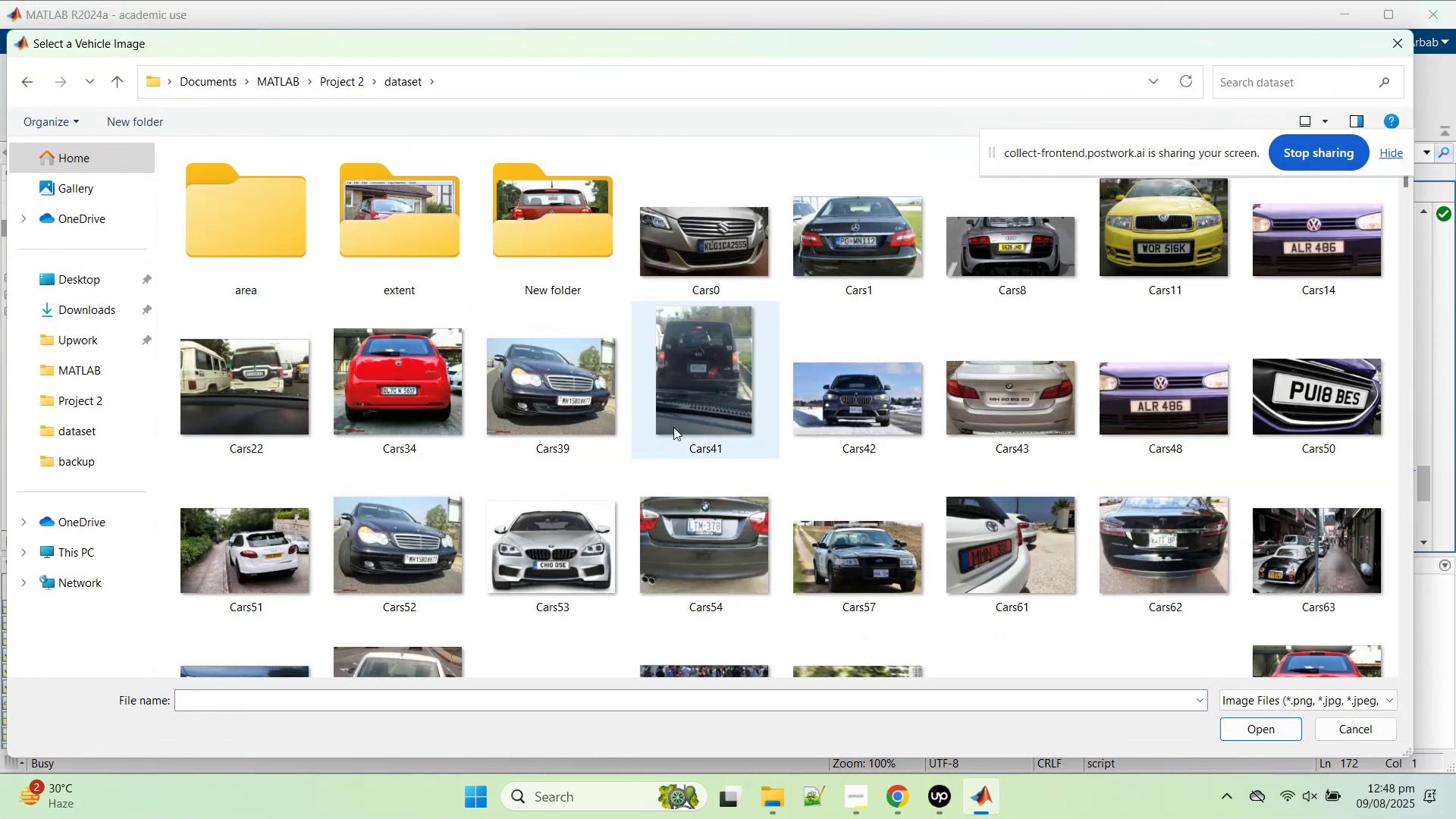 
scroll: coordinate [752, 388], scroll_direction: down, amount: 11.0
 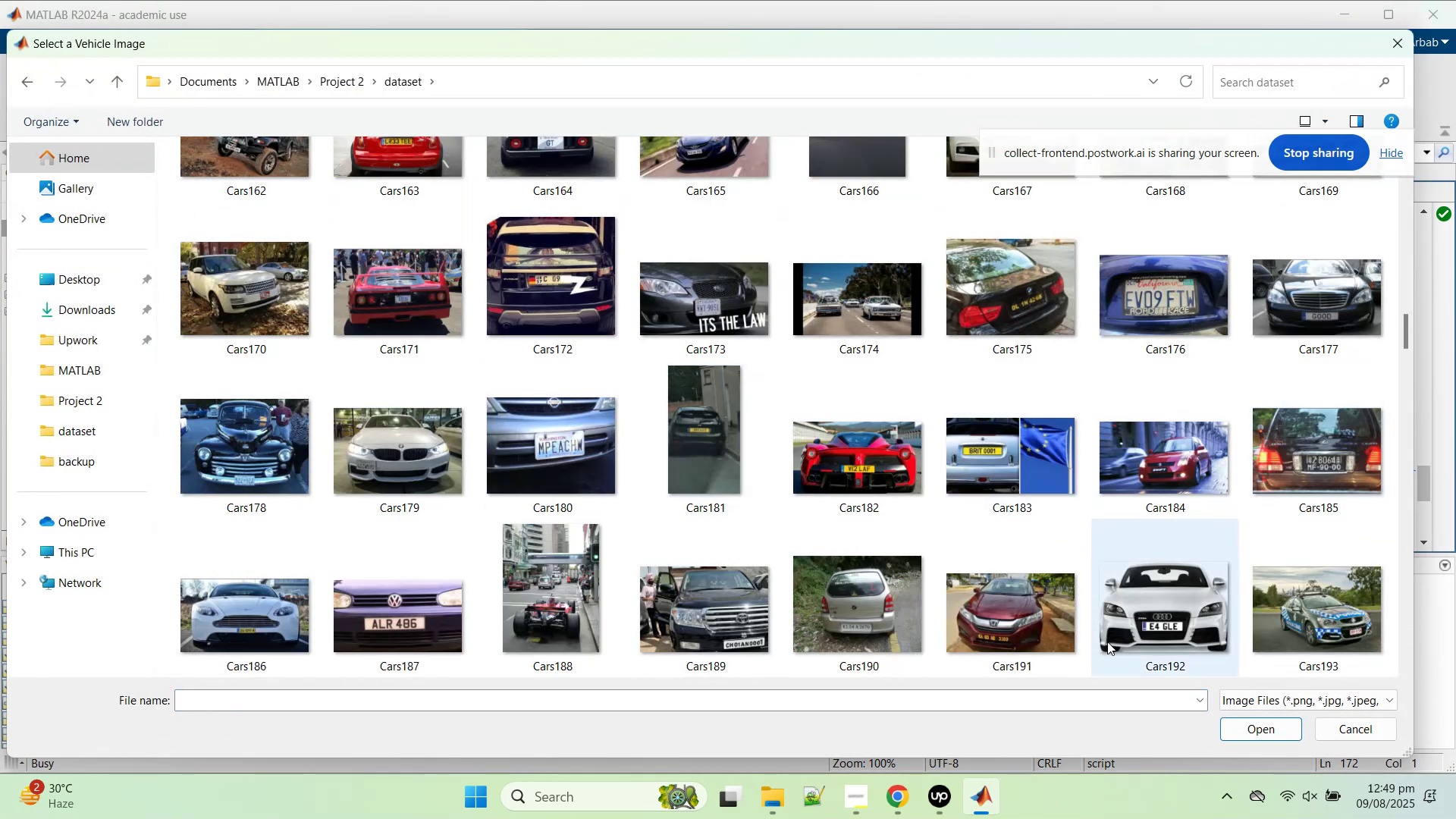 
double_click([1125, 623])
 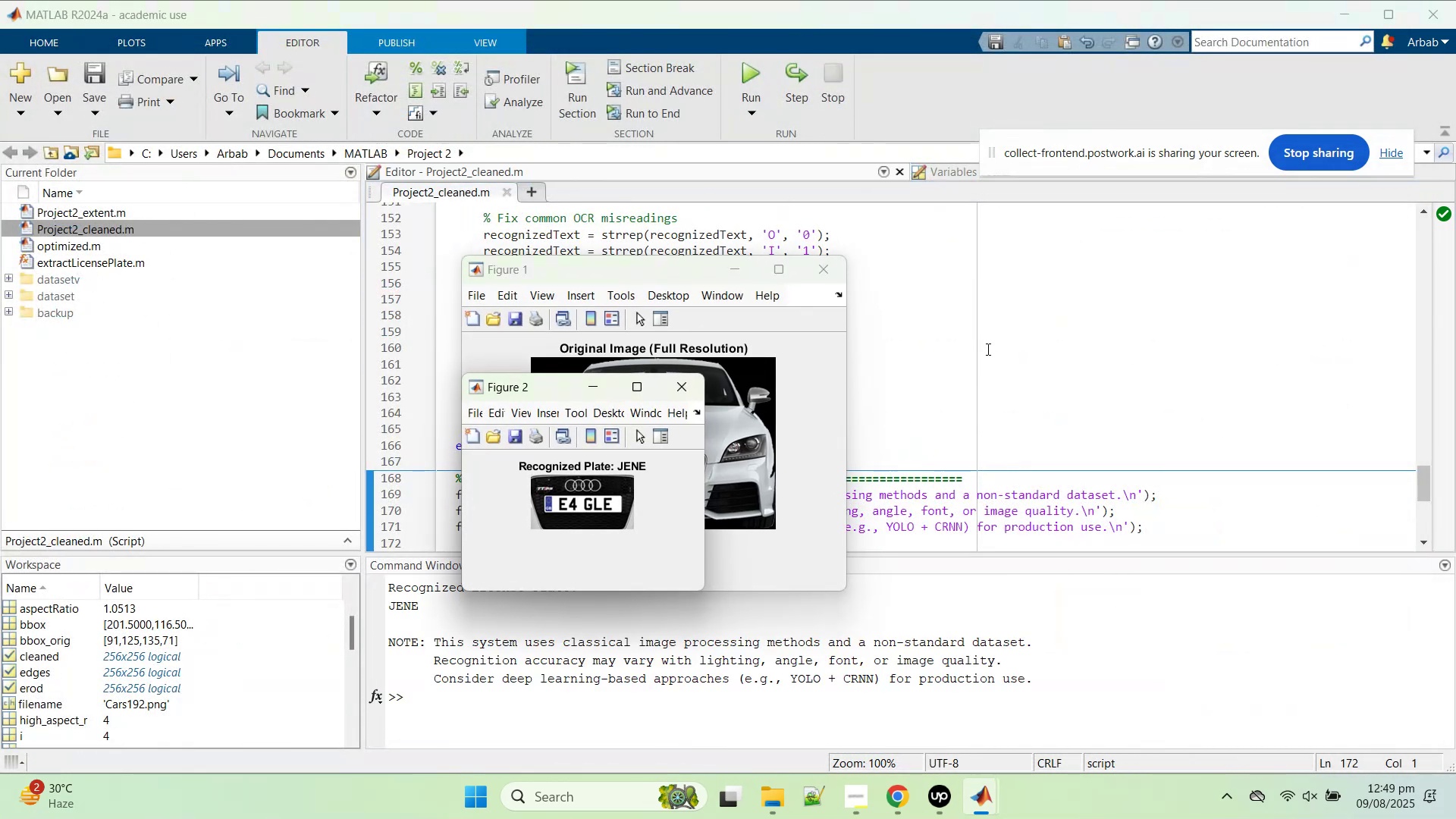 
left_click([987, 349])
 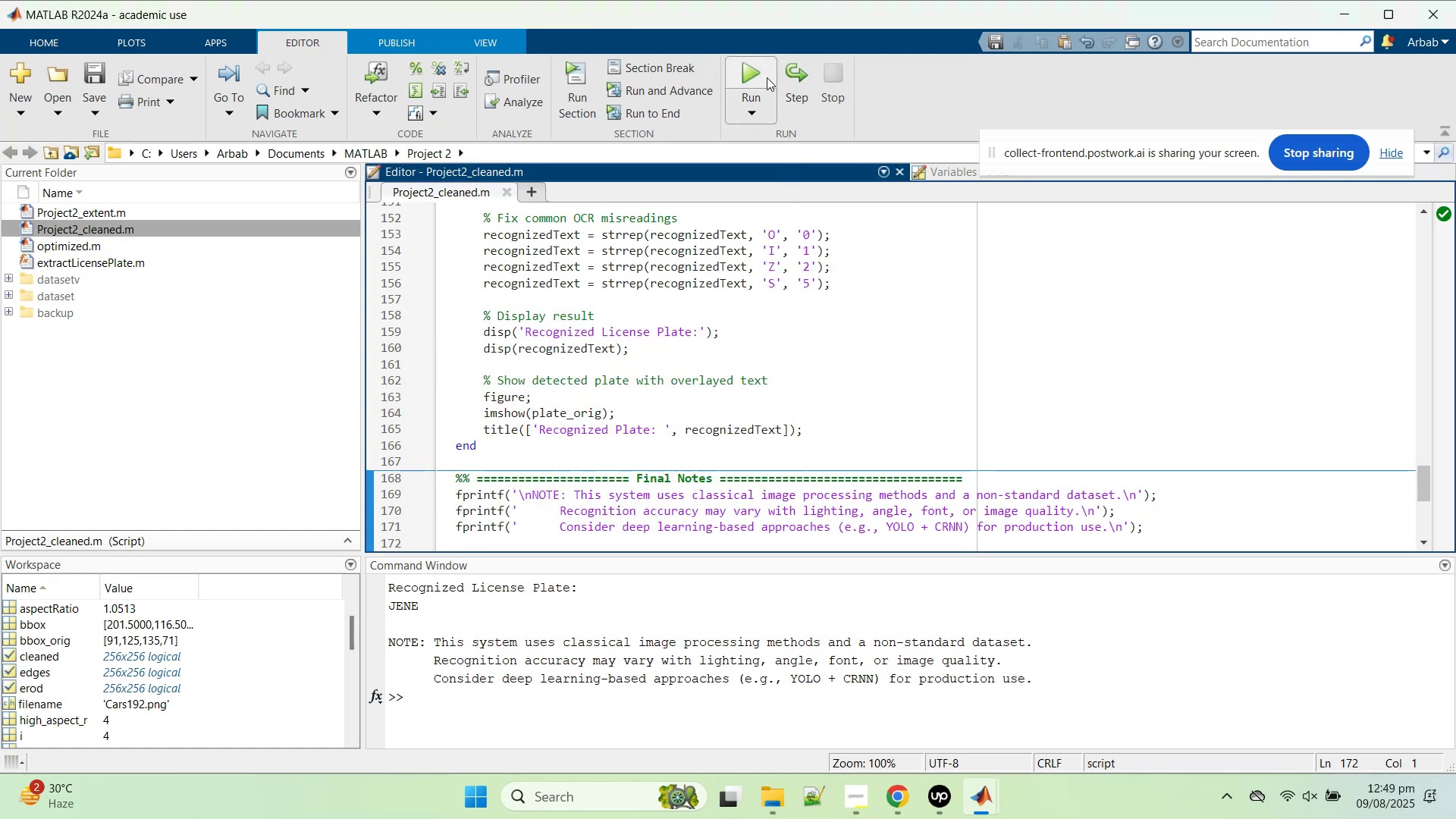 
left_click([766, 77])
 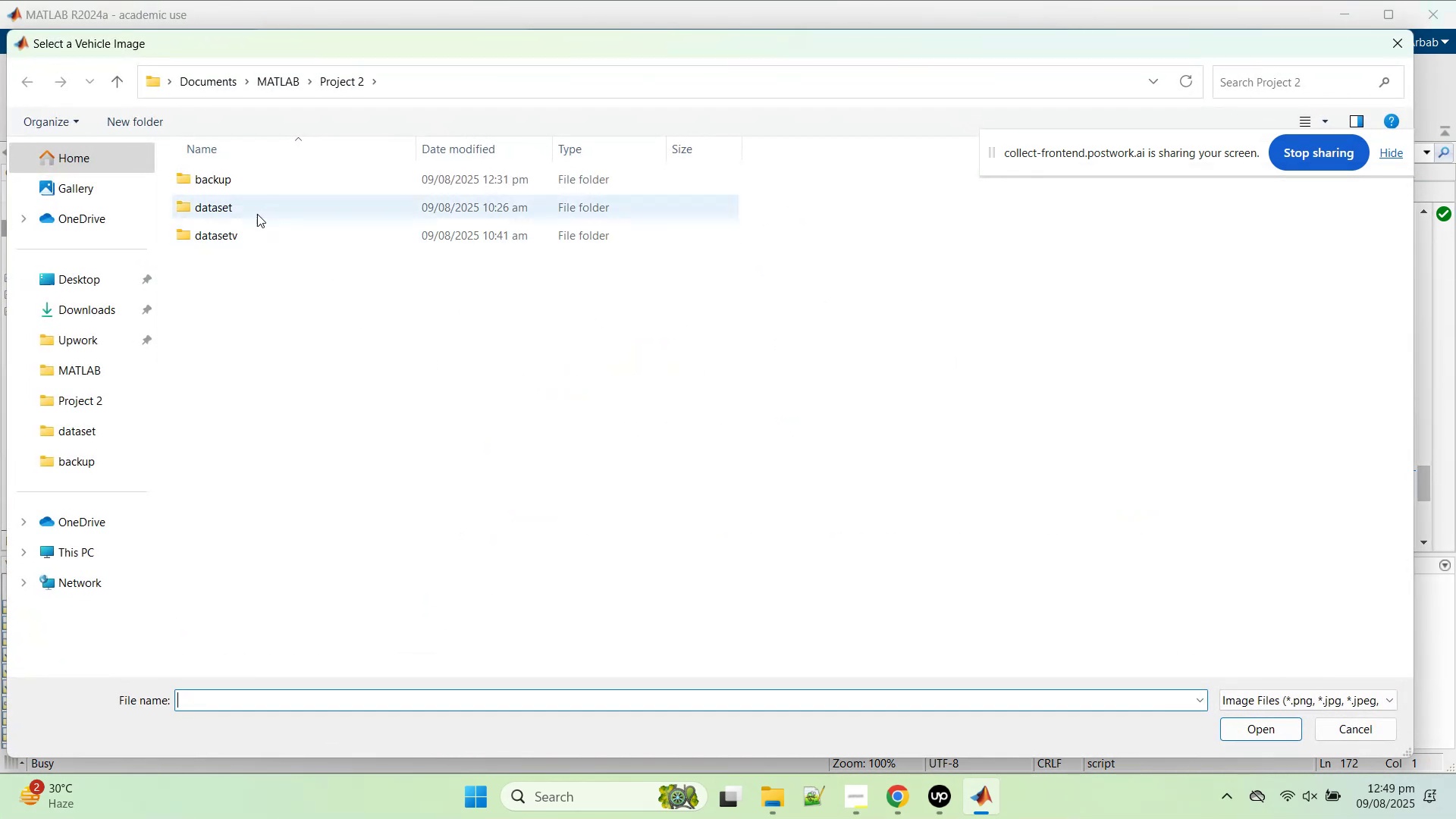 
double_click([257, 213])
 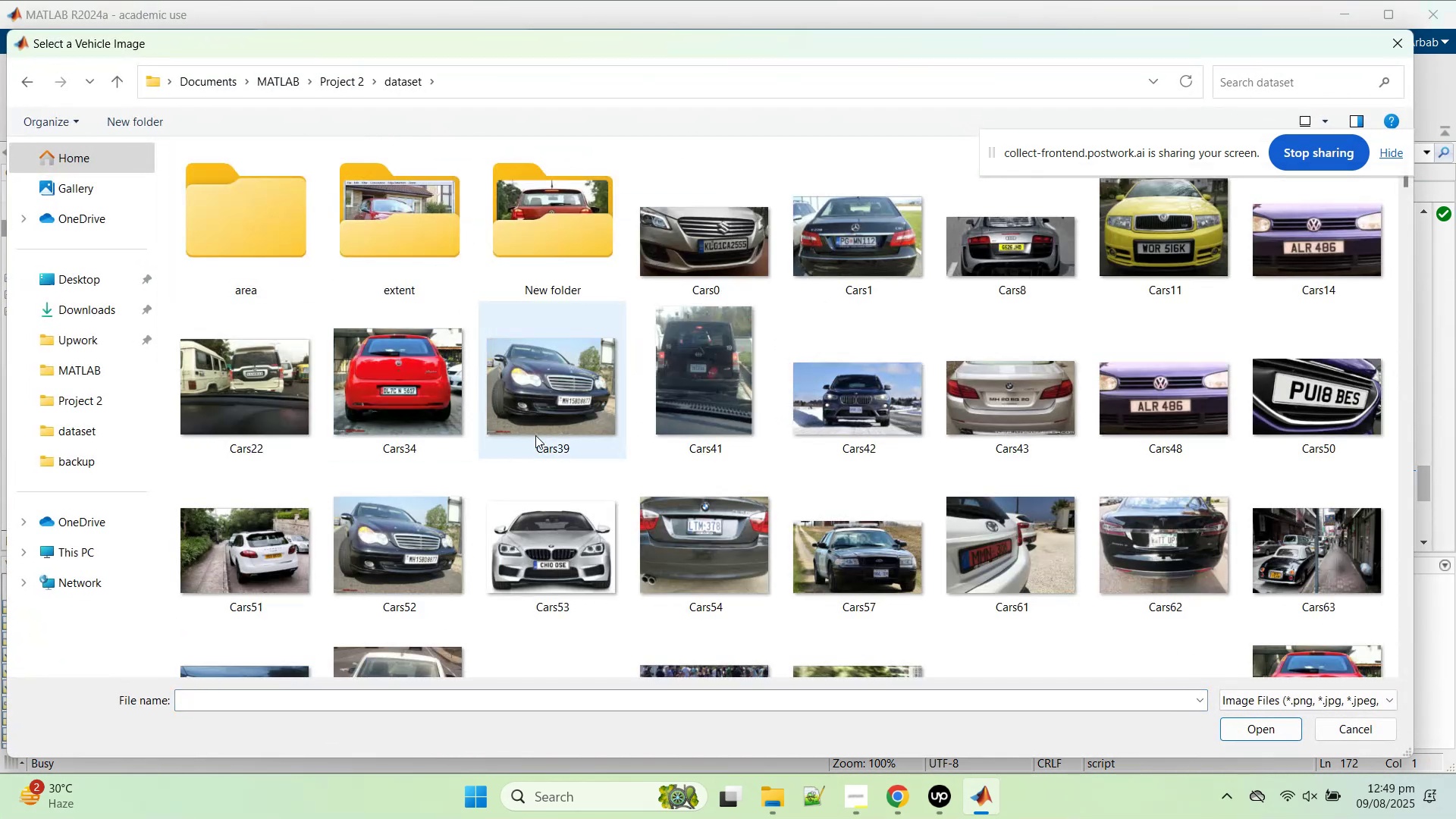 
scroll: coordinate [691, 487], scroll_direction: down, amount: 9.0
 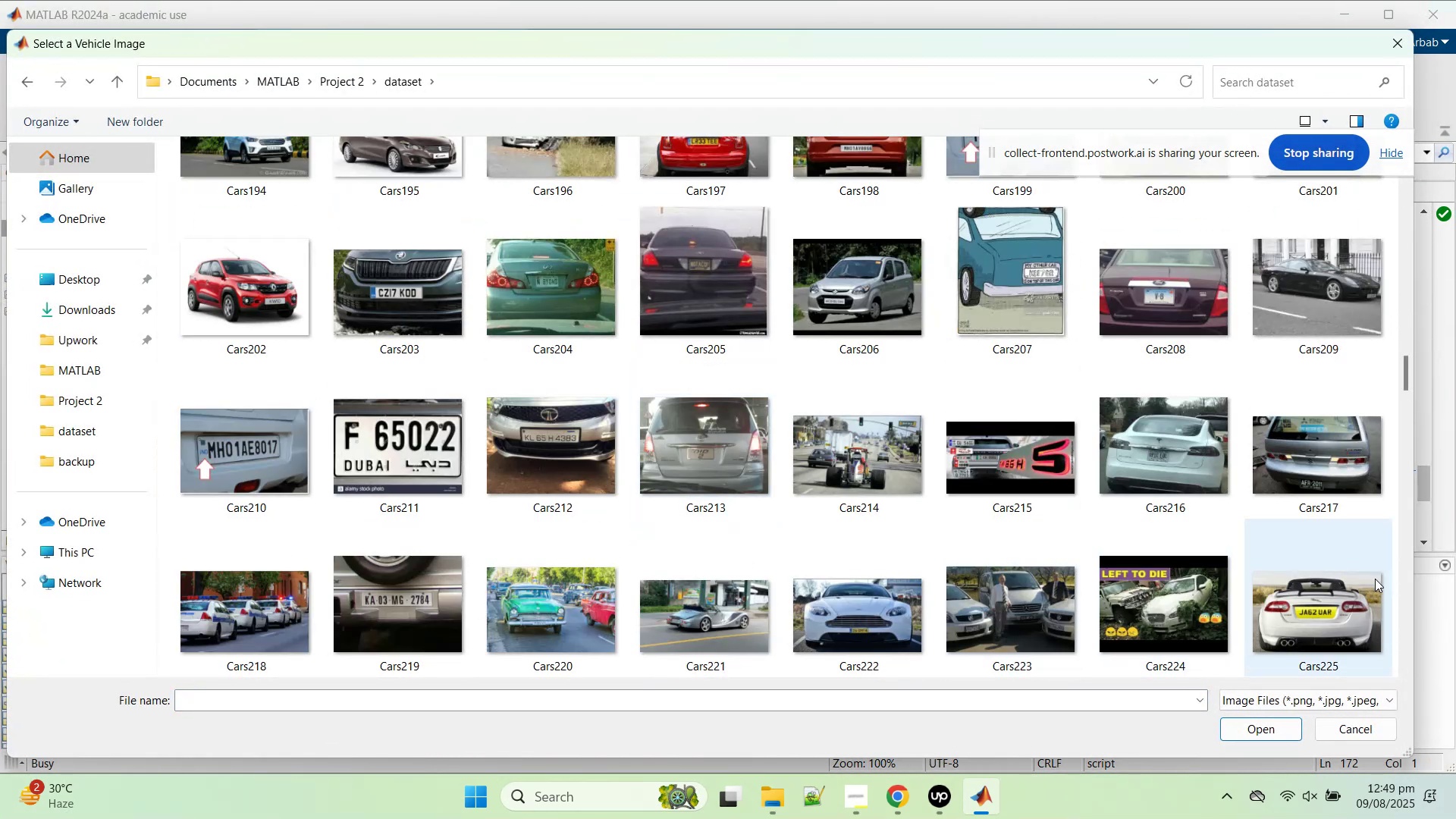 
double_click([1322, 610])
 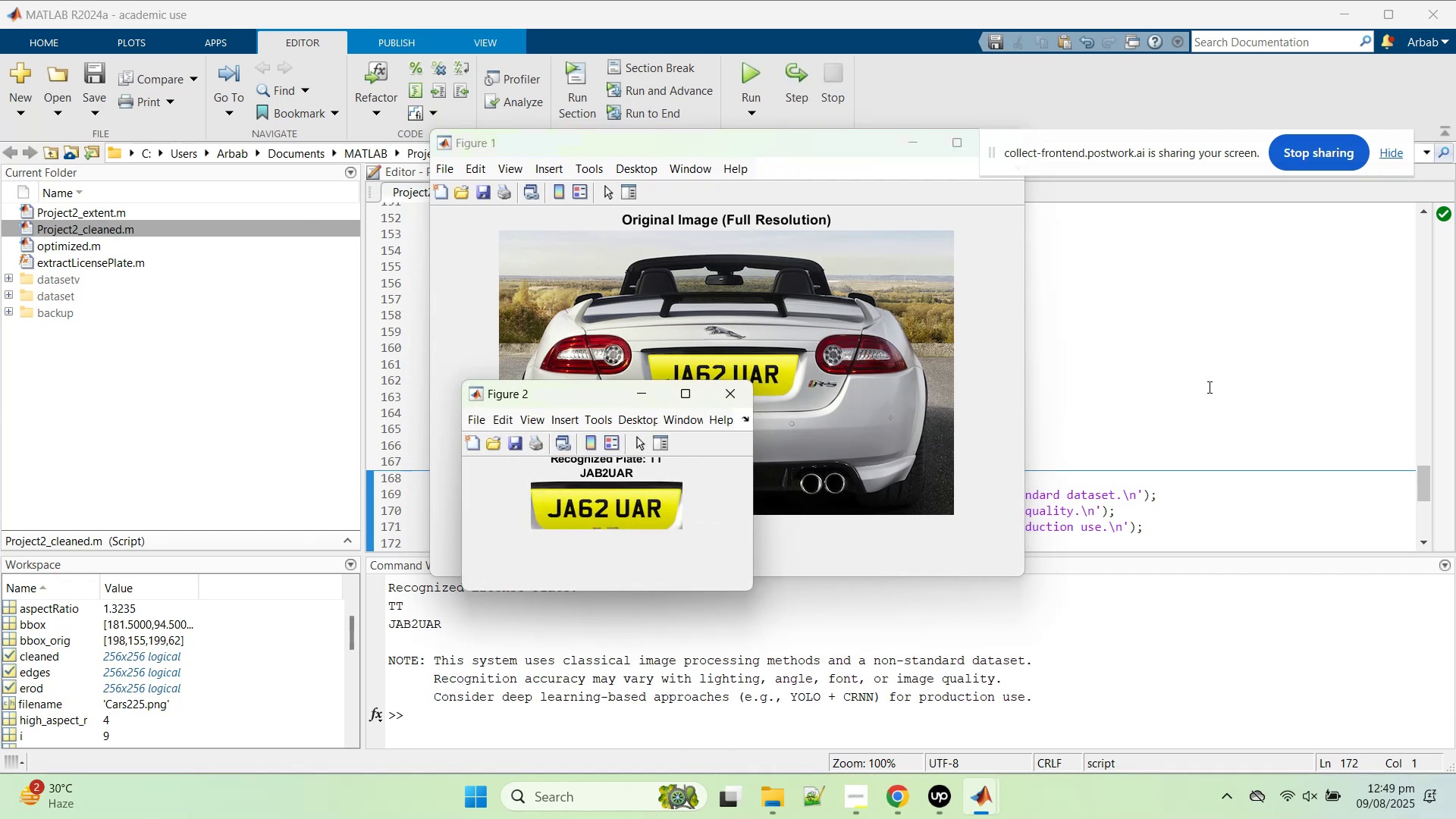 
wait(5.79)
 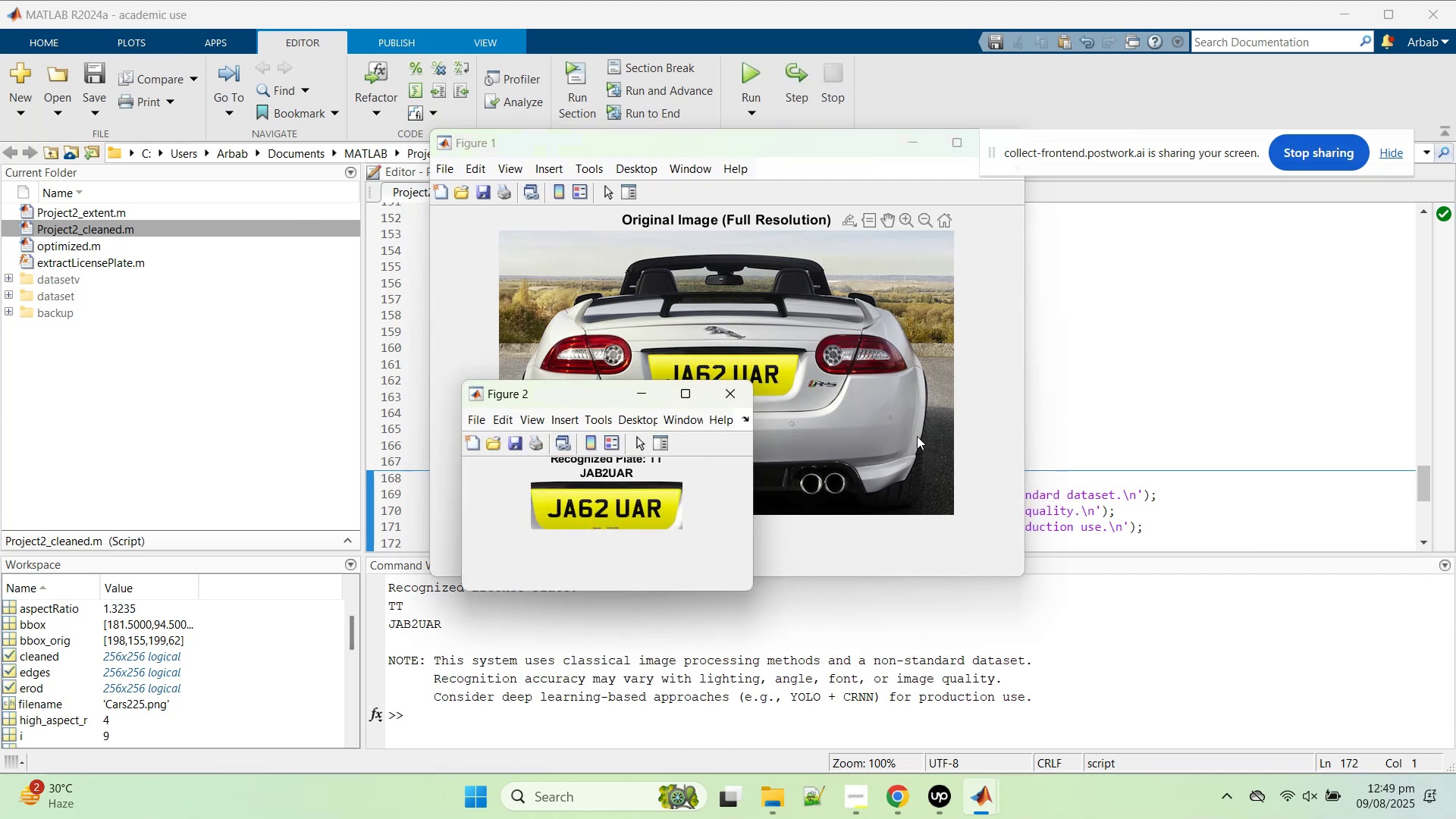 
left_click([1208, 387])
 